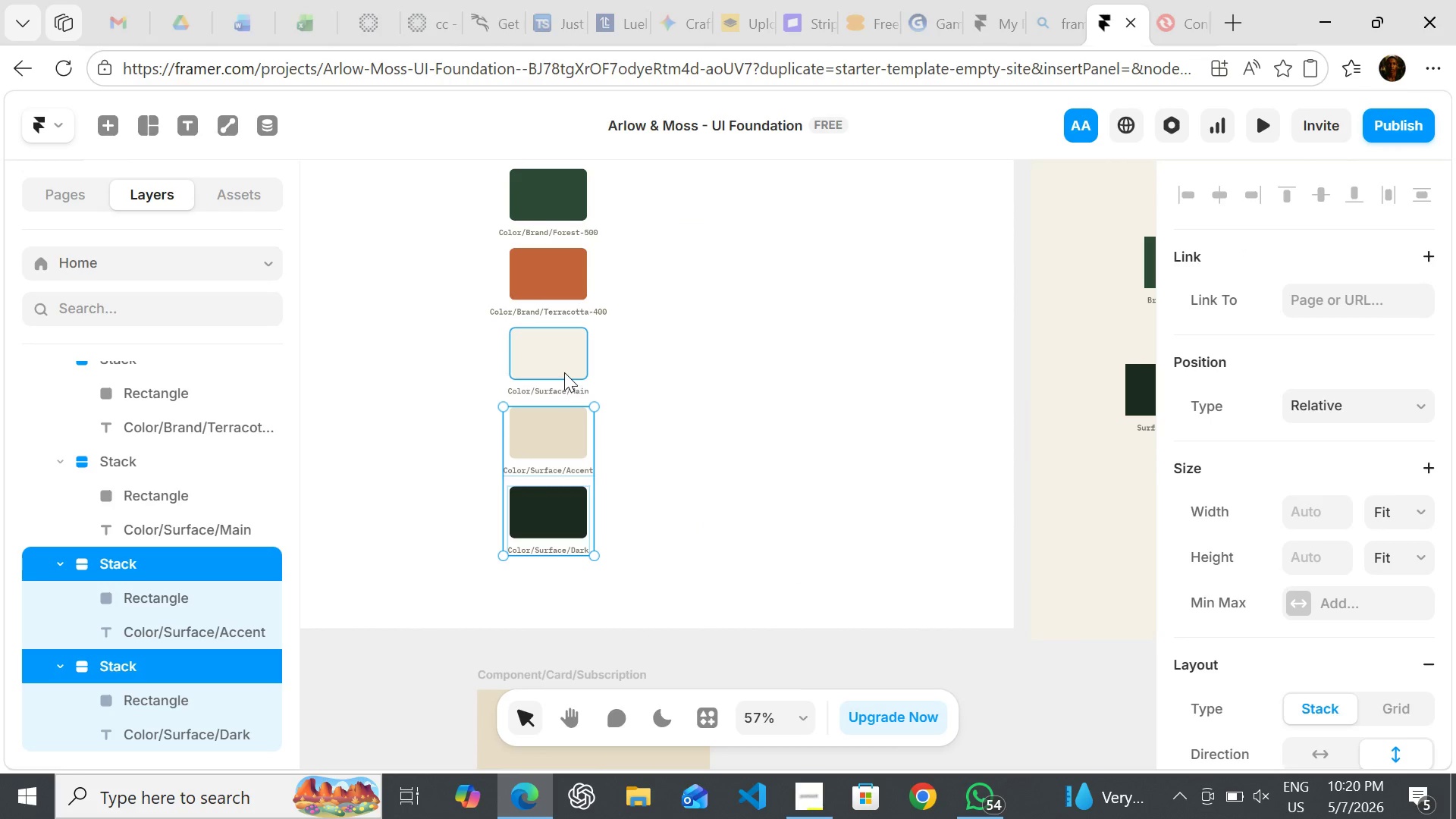 
hold_key(key=ShiftLeft, duration=1.23)
left_click([563, 380])
 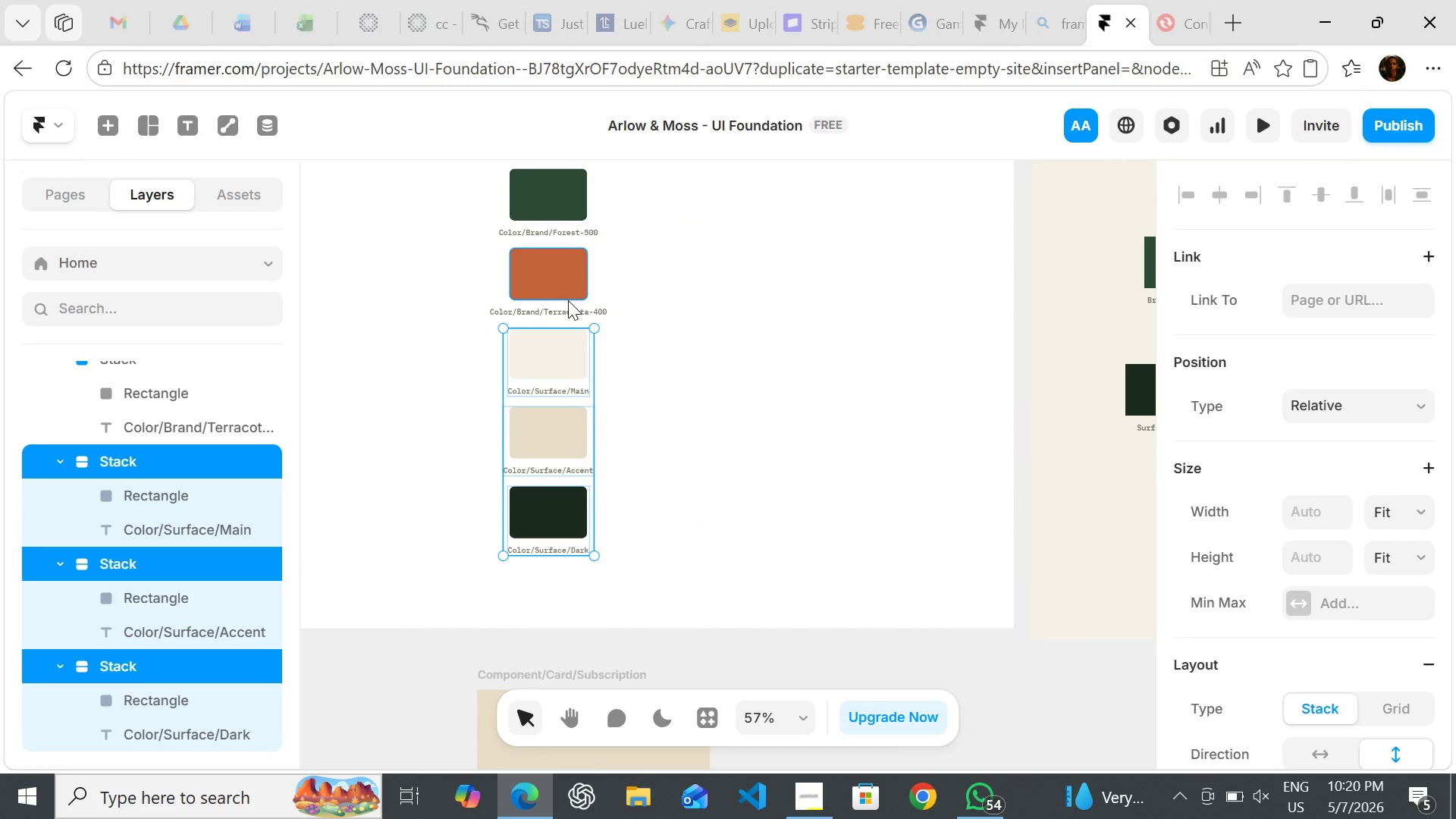 
hold_key(key=ShiftLeft, duration=0.69)
left_click([568, 302])
 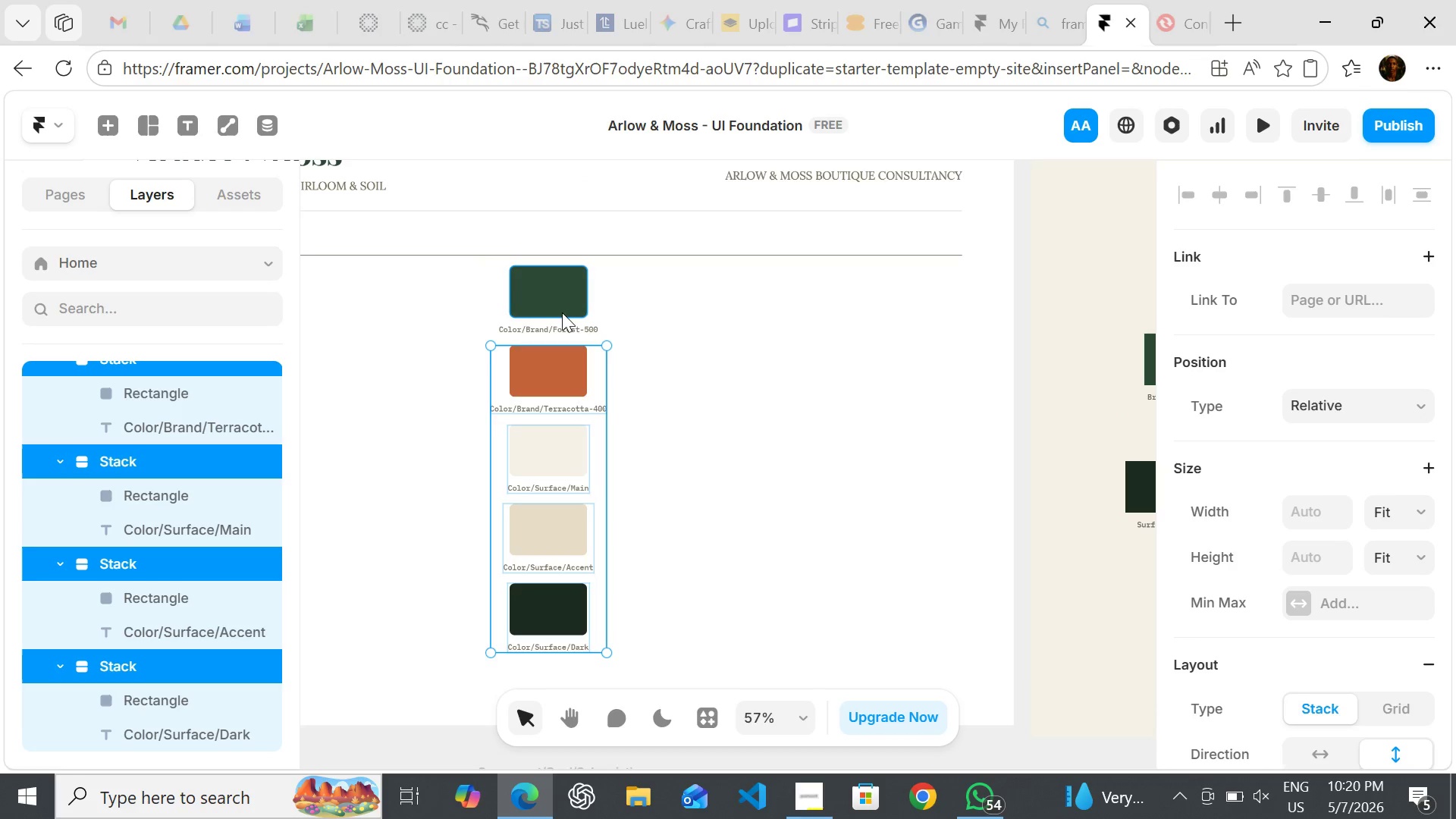 
hold_key(key=ShiftLeft, duration=0.64)
left_click([562, 321])
 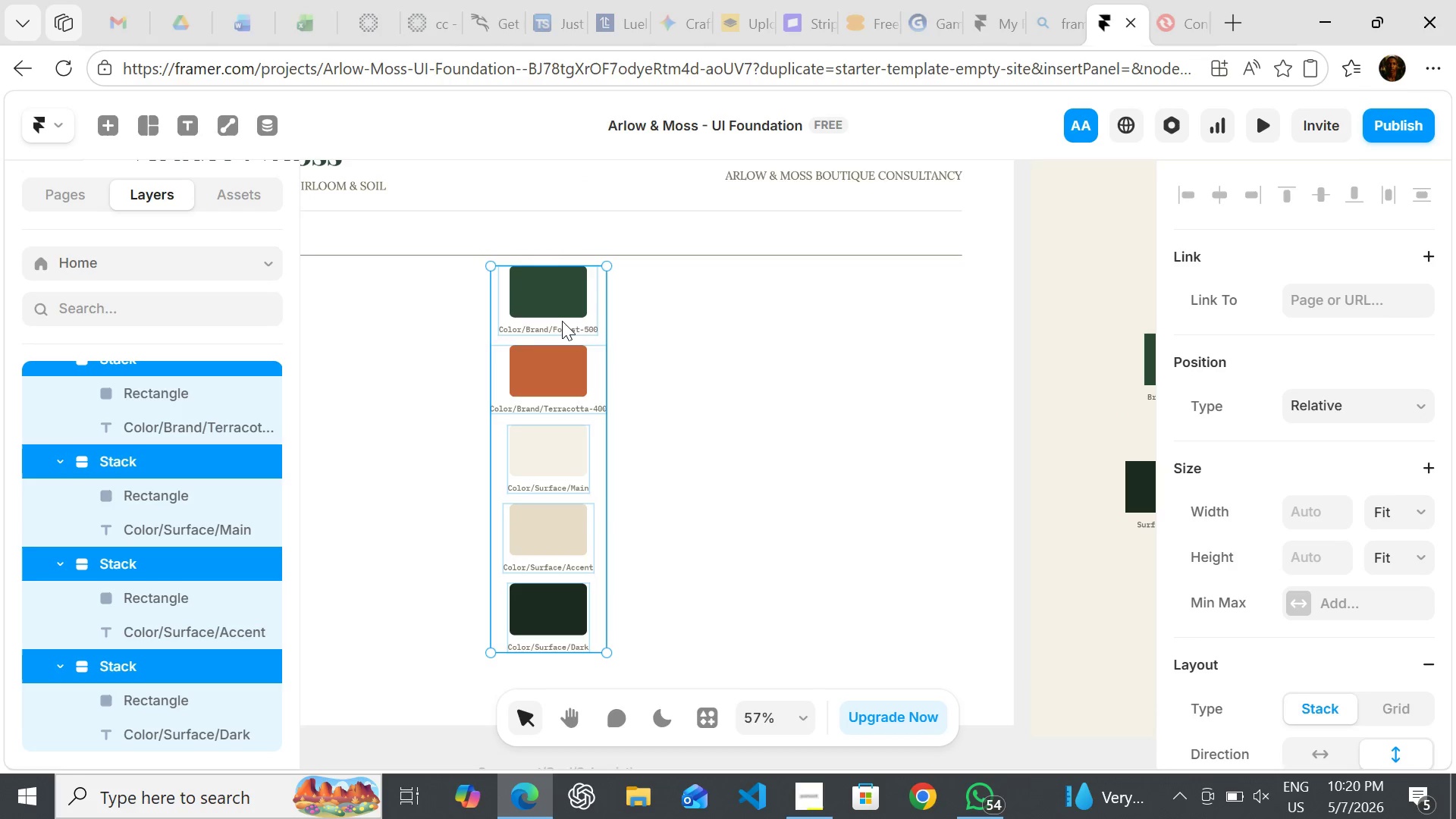 
key(Shift+A)
 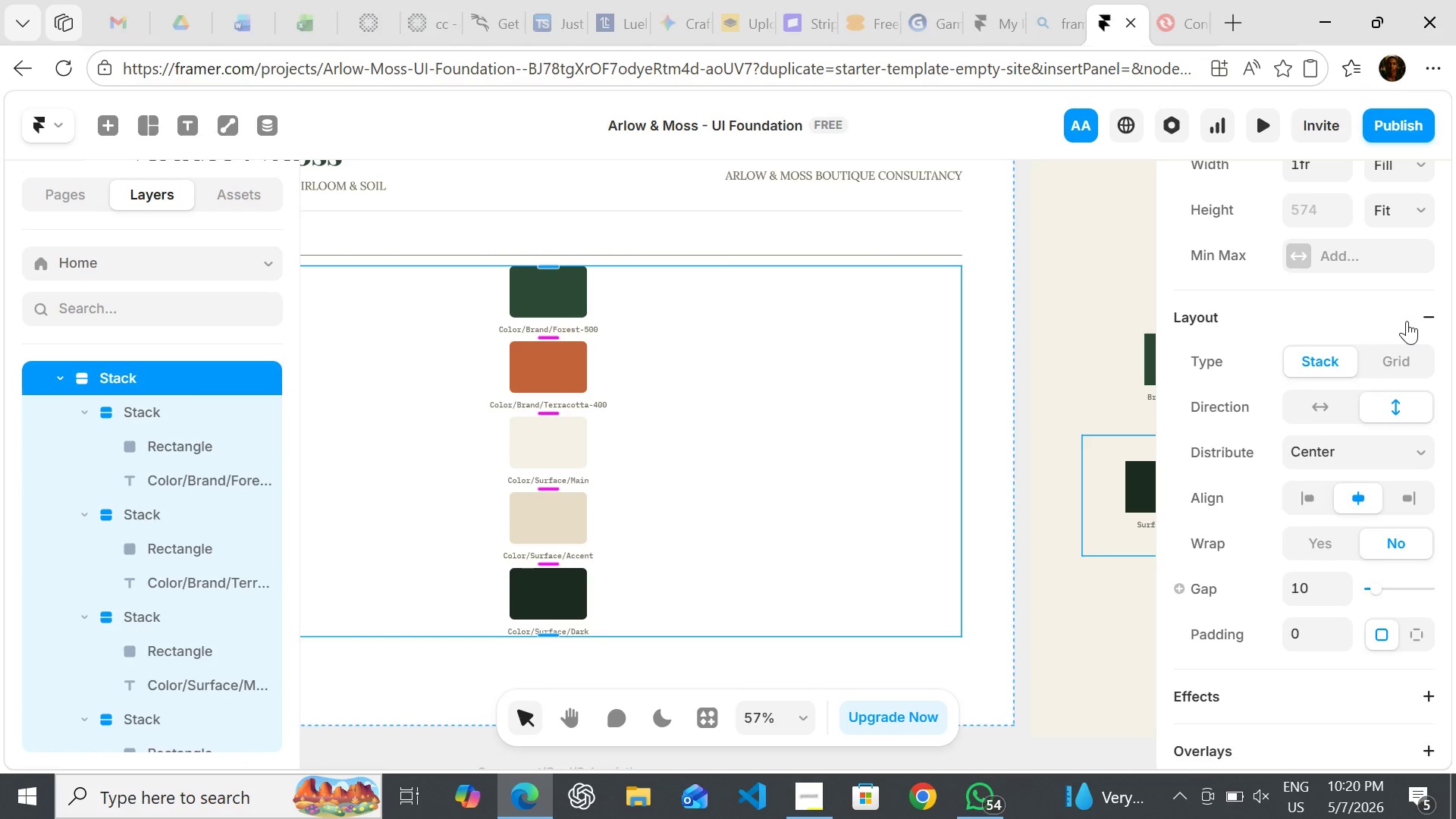 
wait(5.27)
 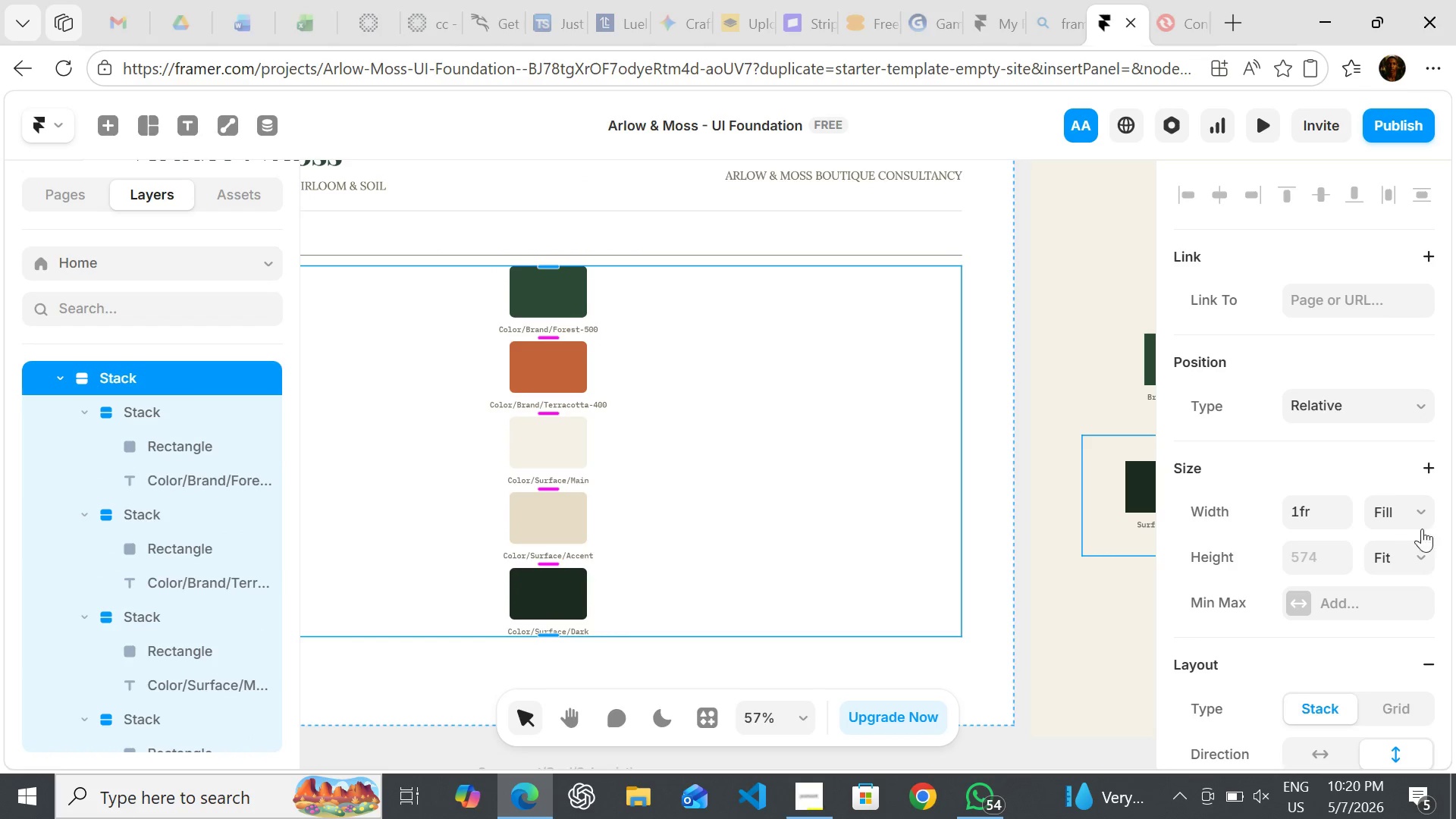 
left_click([1329, 444])
 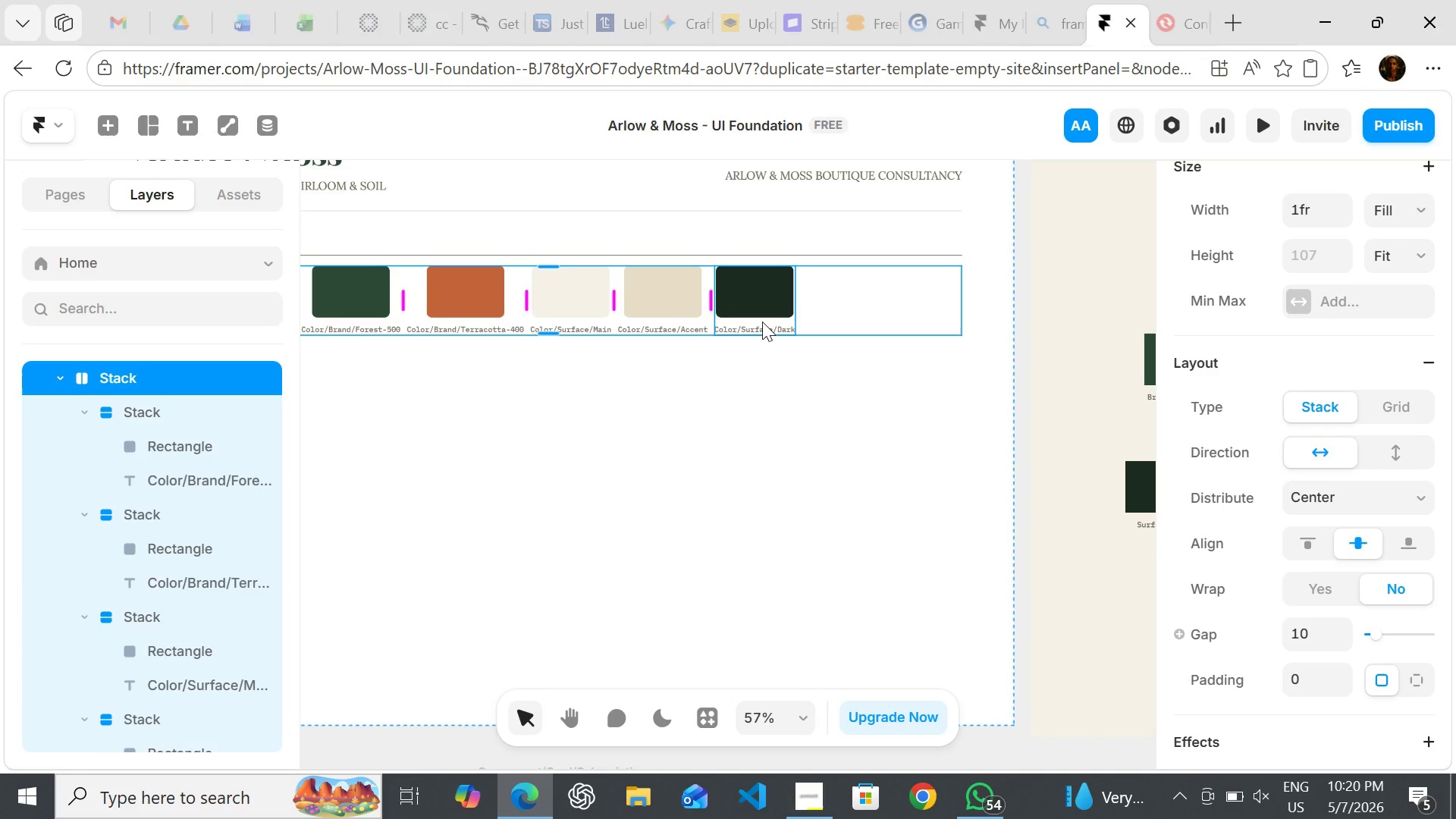 
left_click([762, 322])
 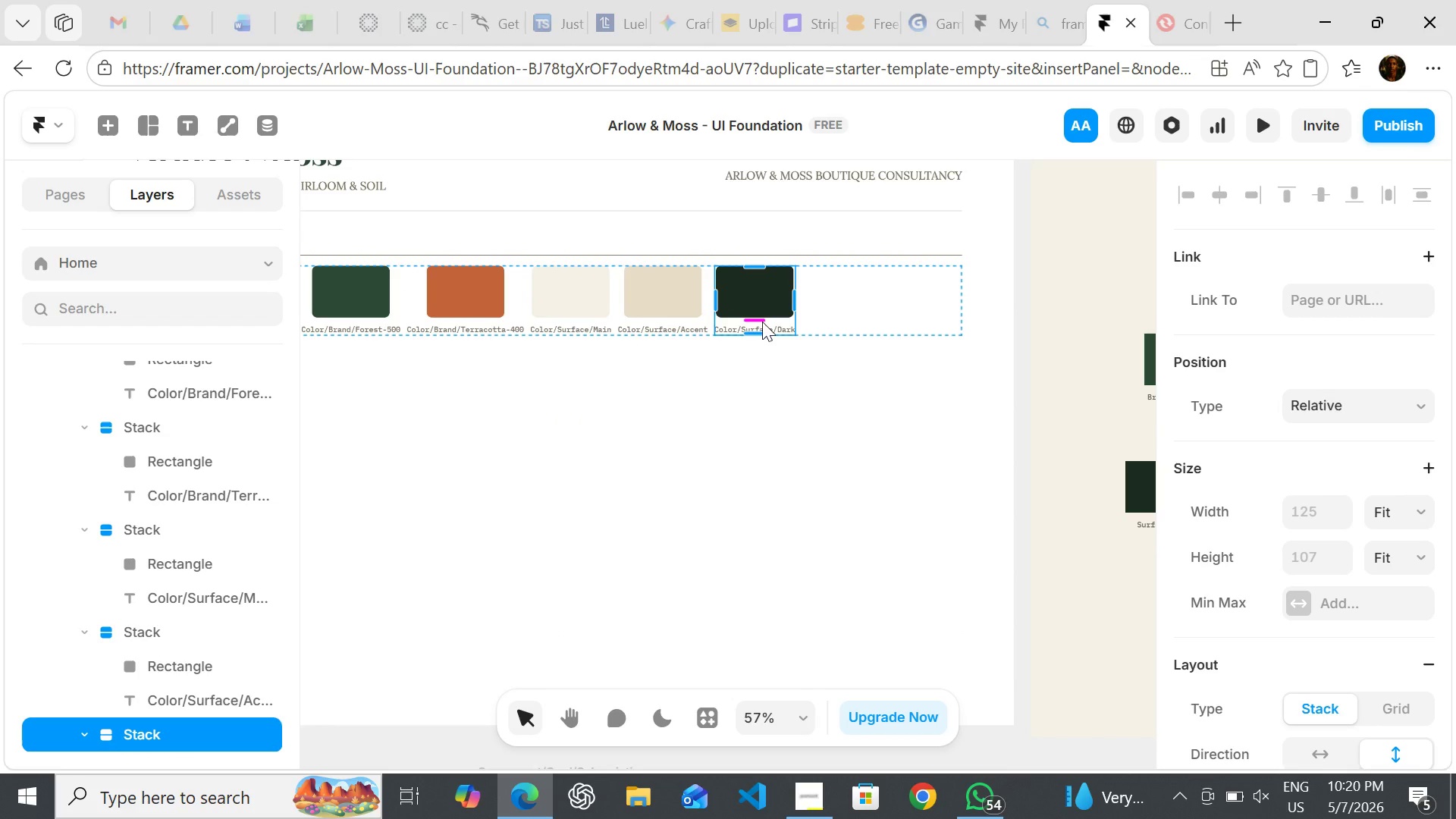 
key(Control+D)
 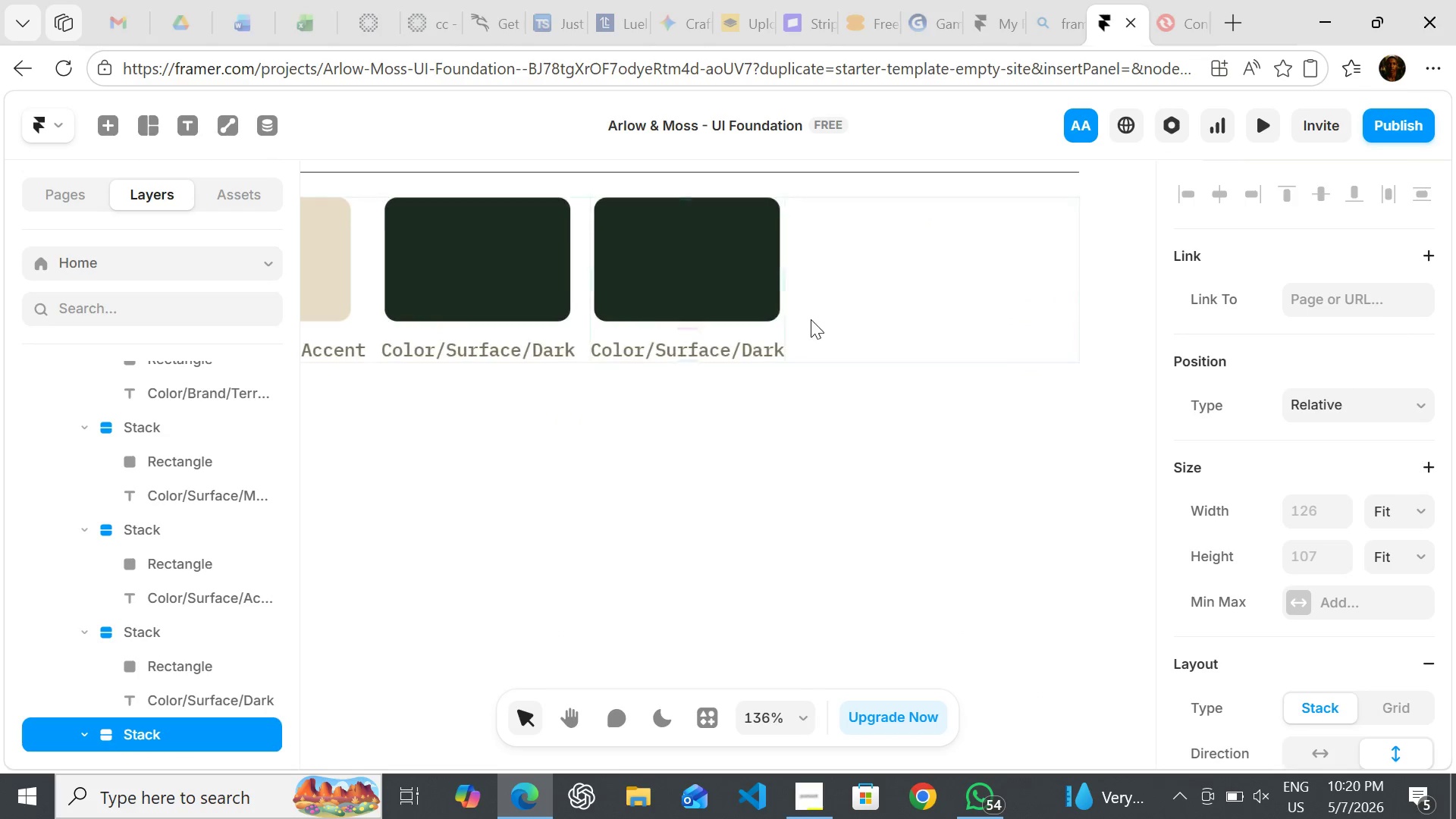 
double_click([690, 350])
 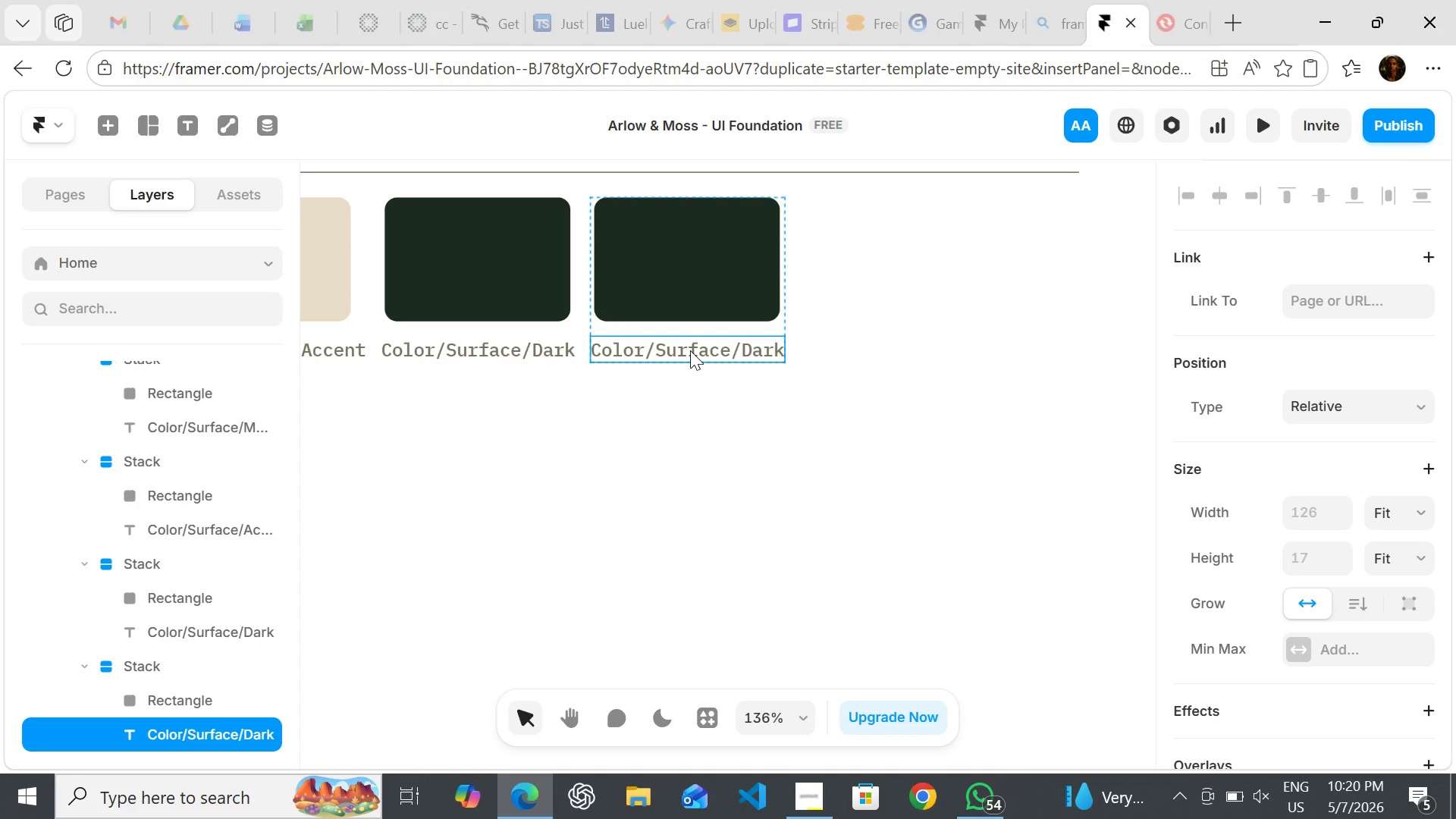 
triple_click([690, 350])
 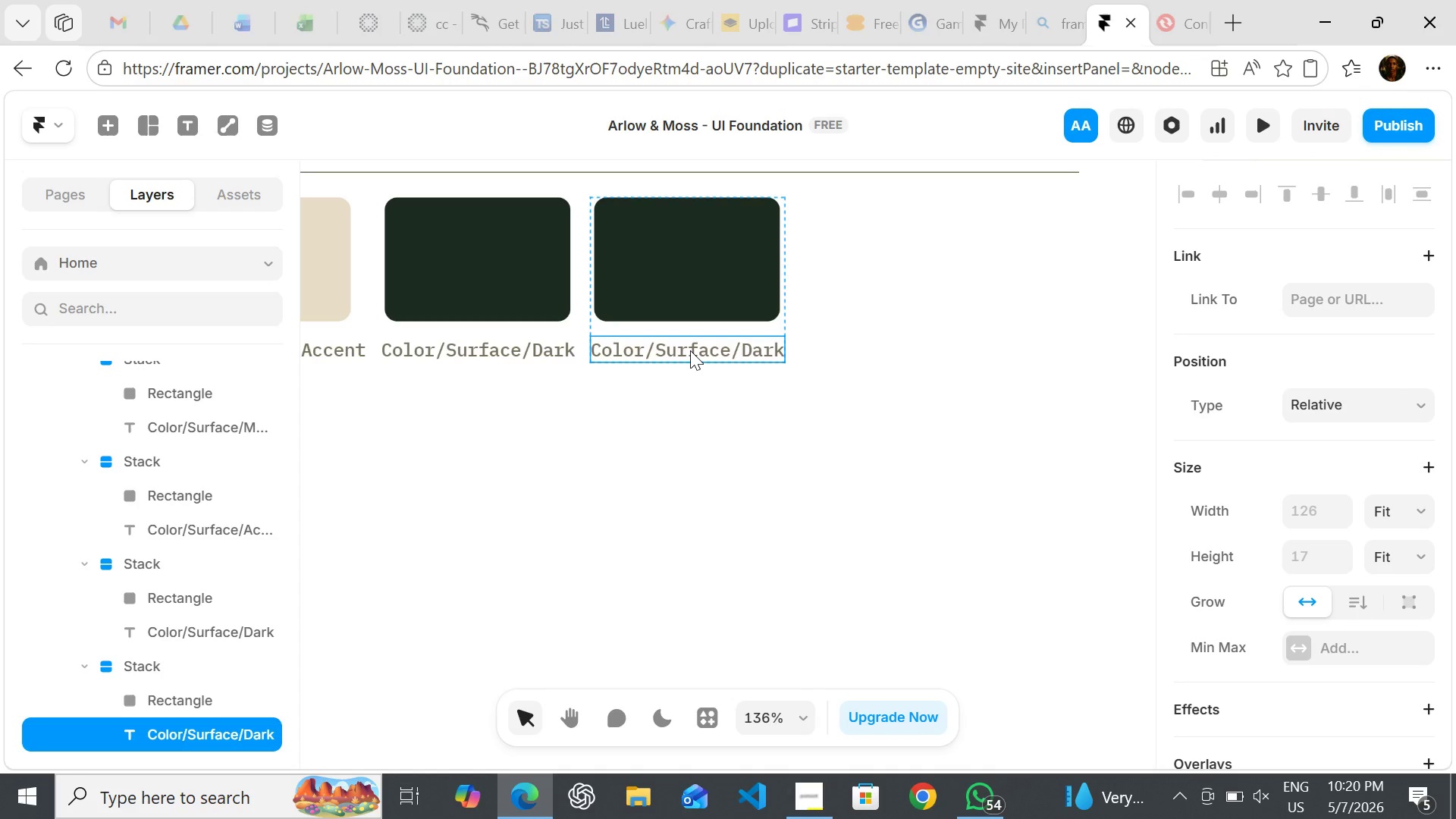 
double_click([690, 350])
 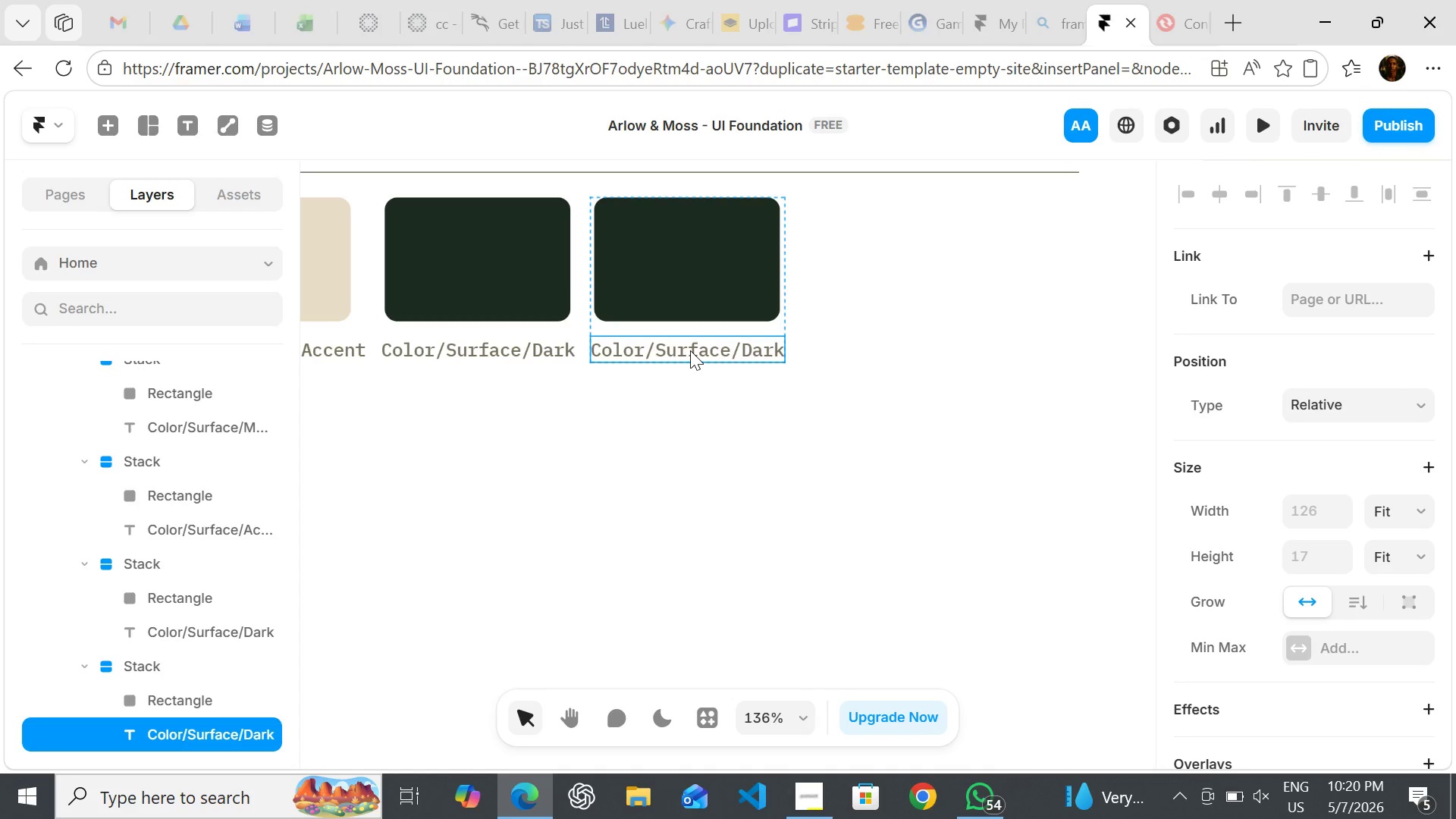 
triple_click([690, 350])
 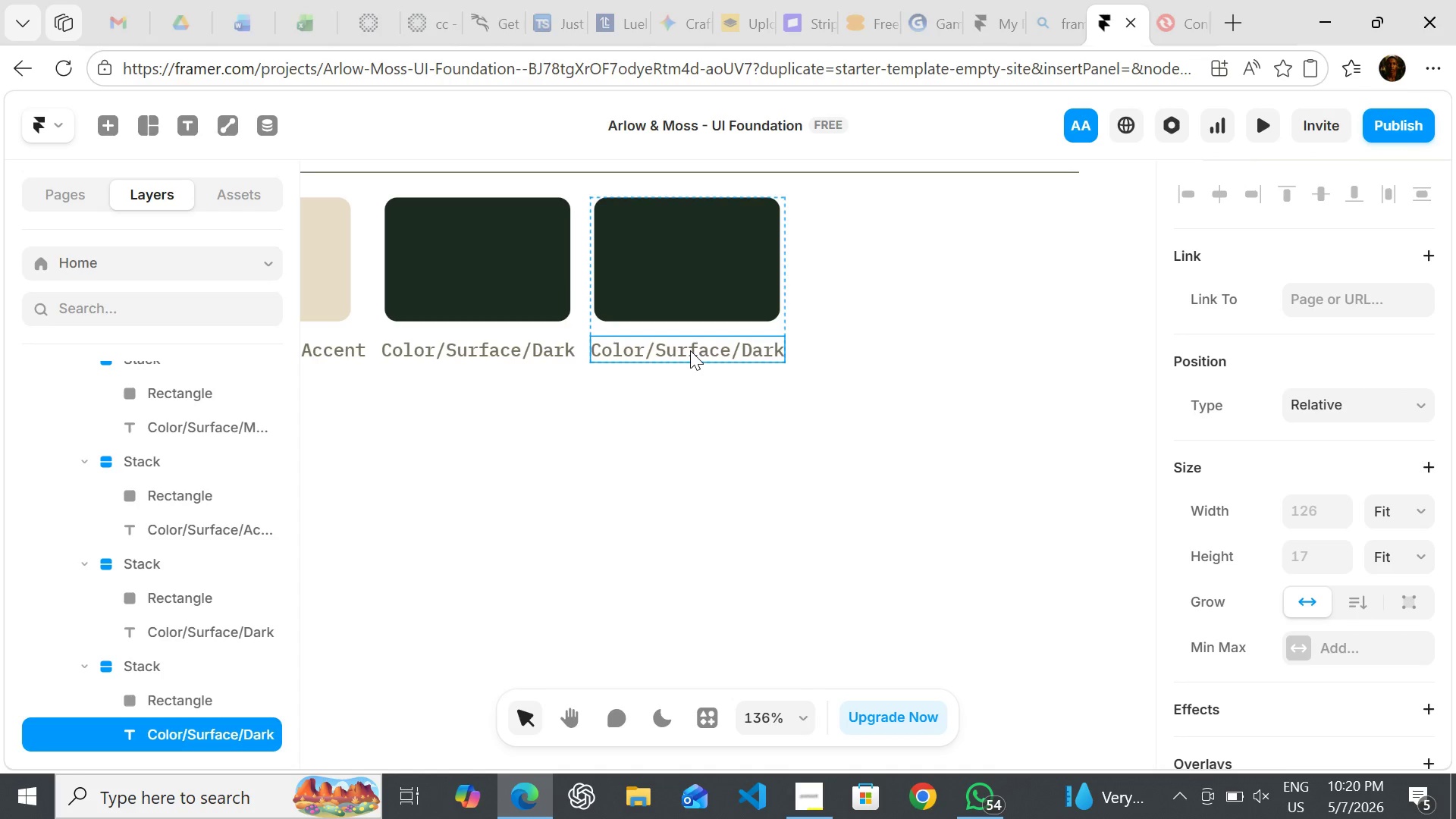 
triple_click([690, 350])
 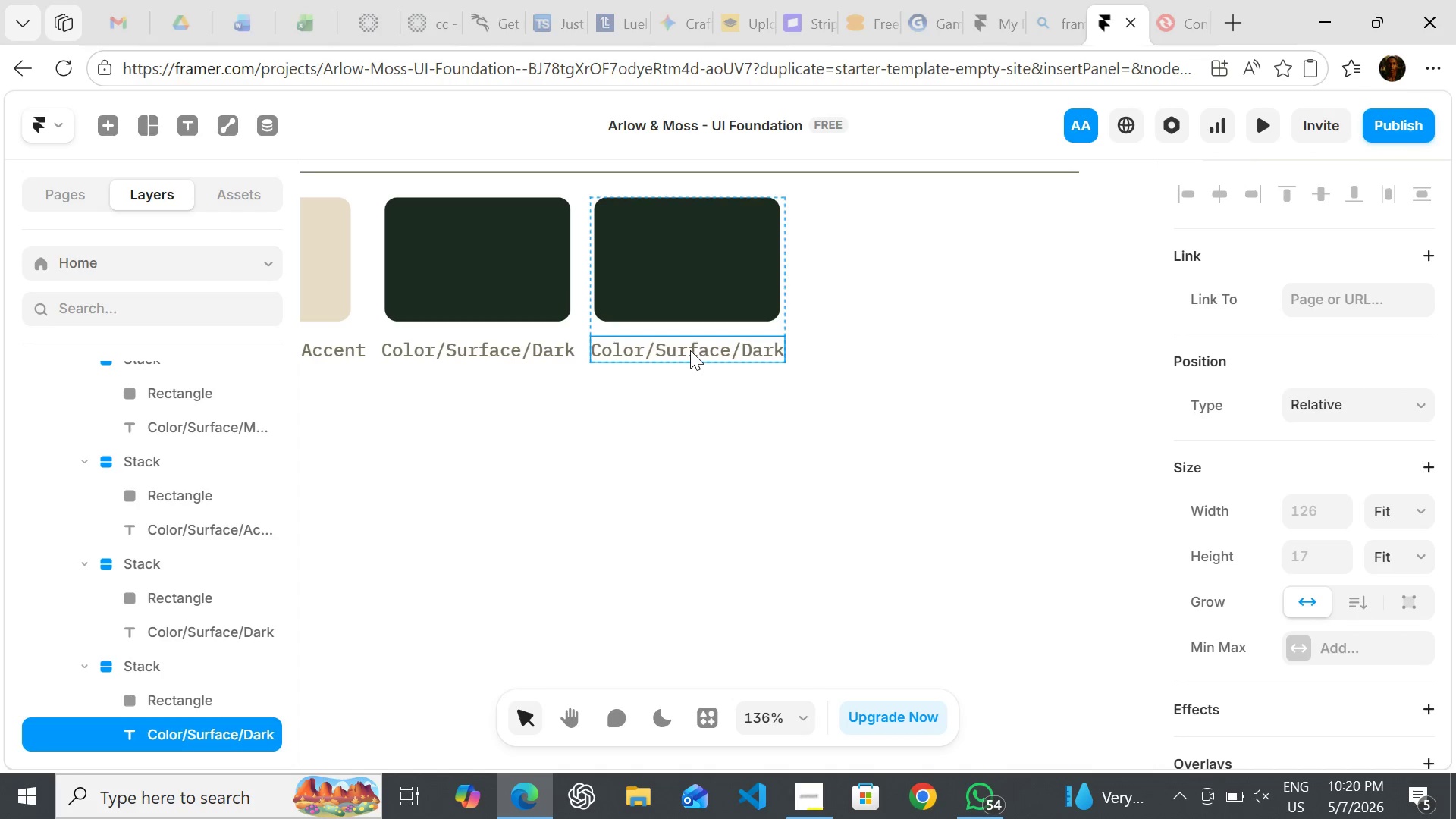 
triple_click([690, 350])
 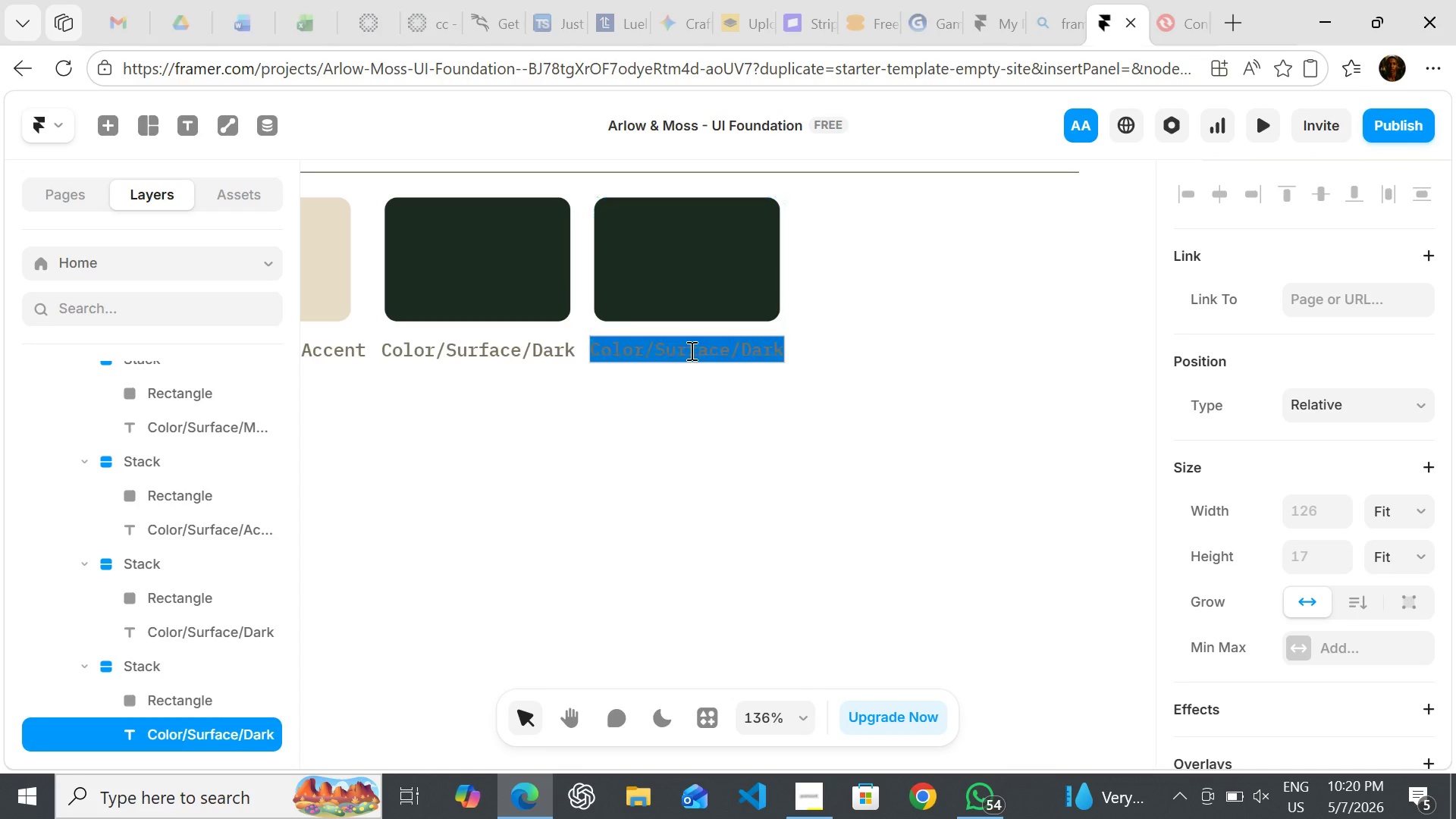 
key(Enter)
 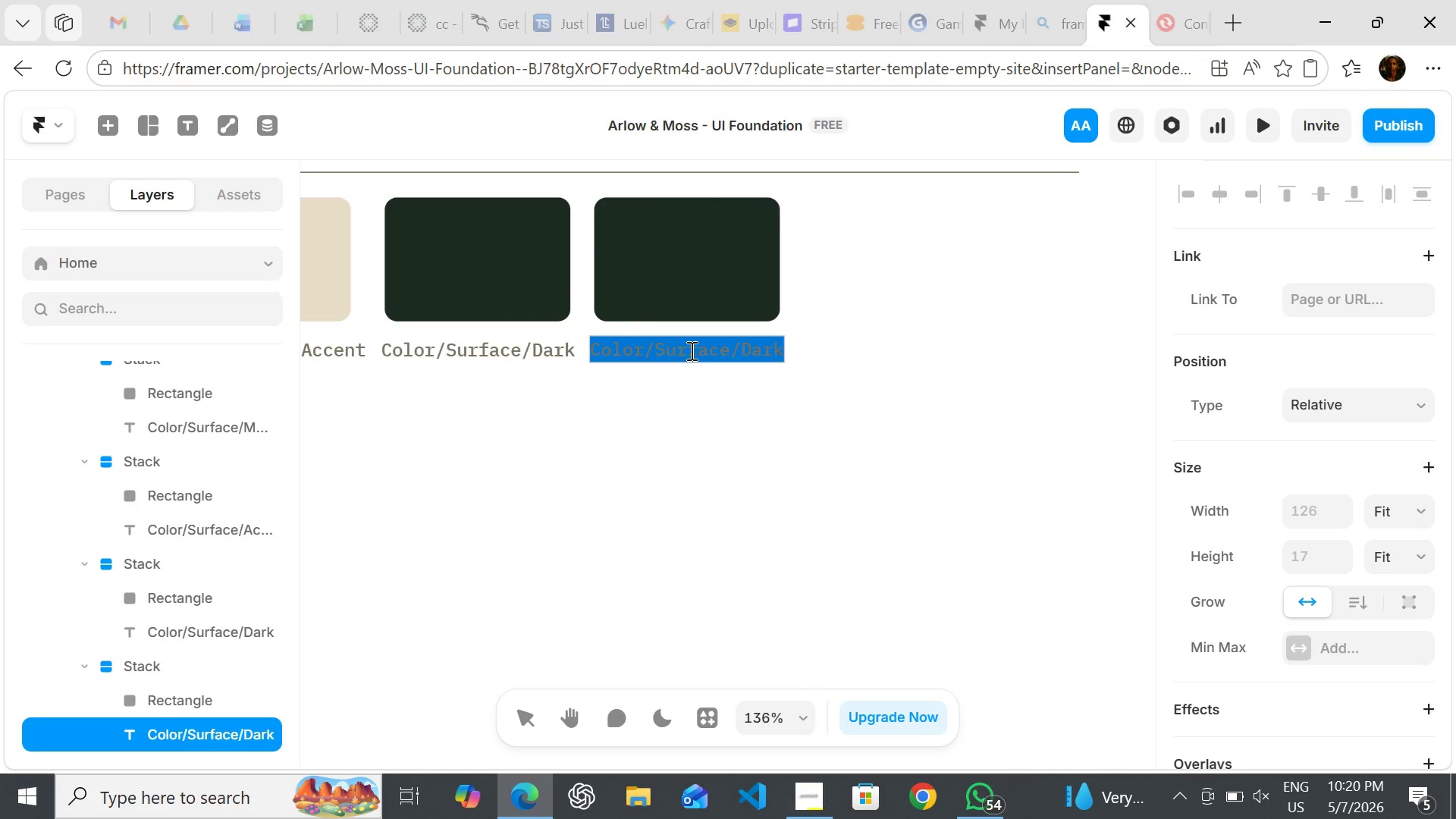 
double_click([690, 350])
 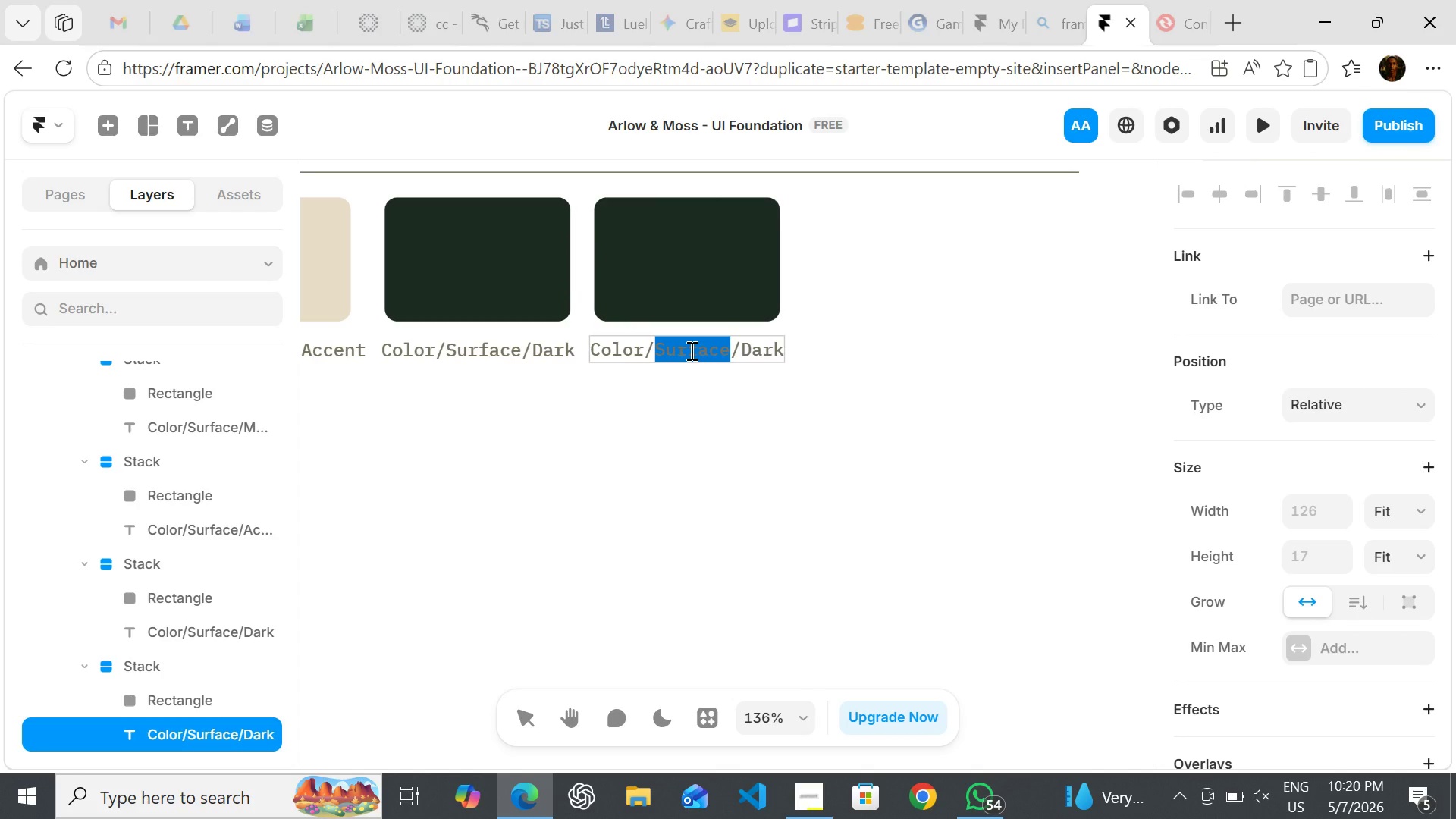 
type(Text)
 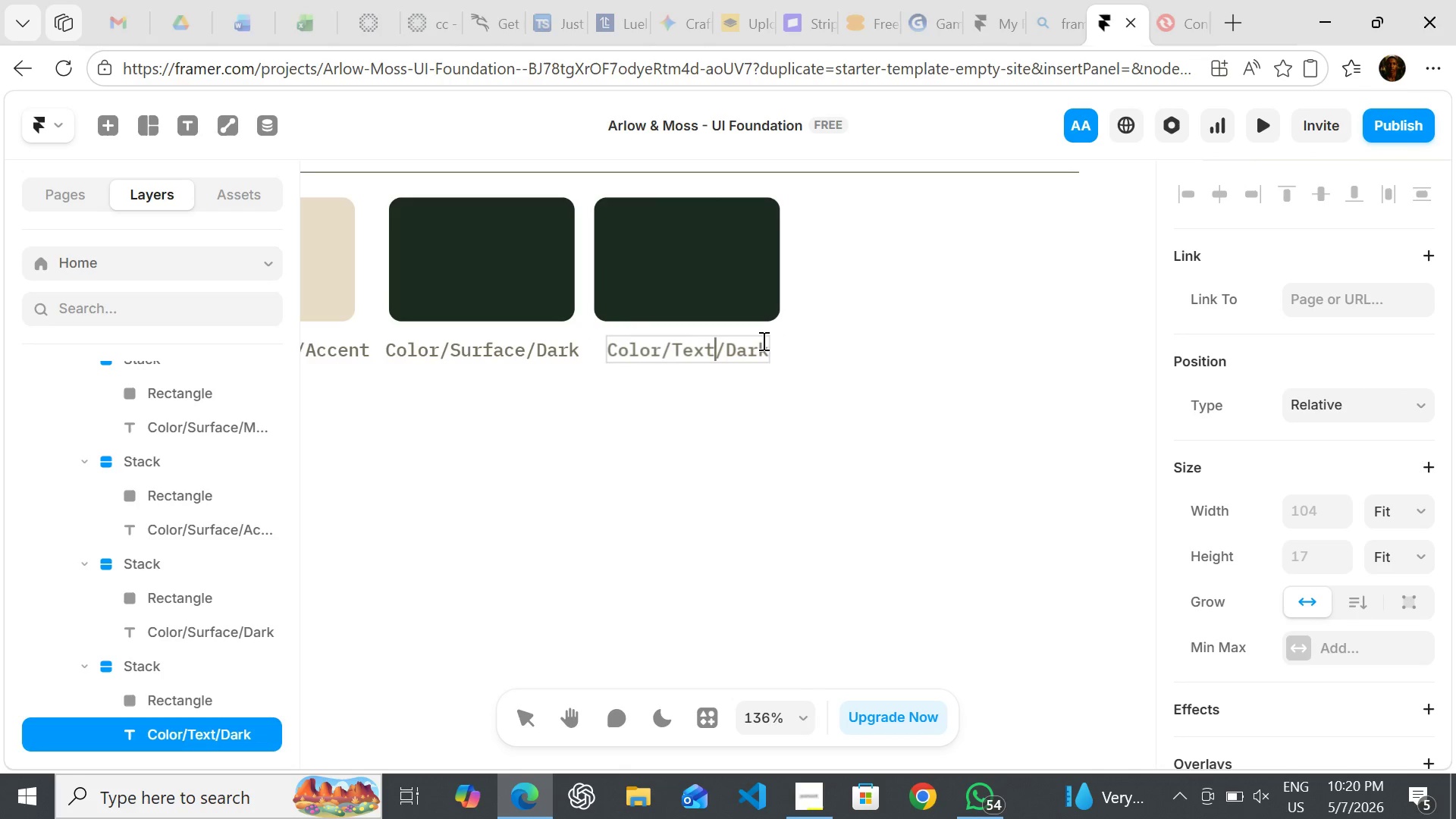 
double_click([762, 340])
 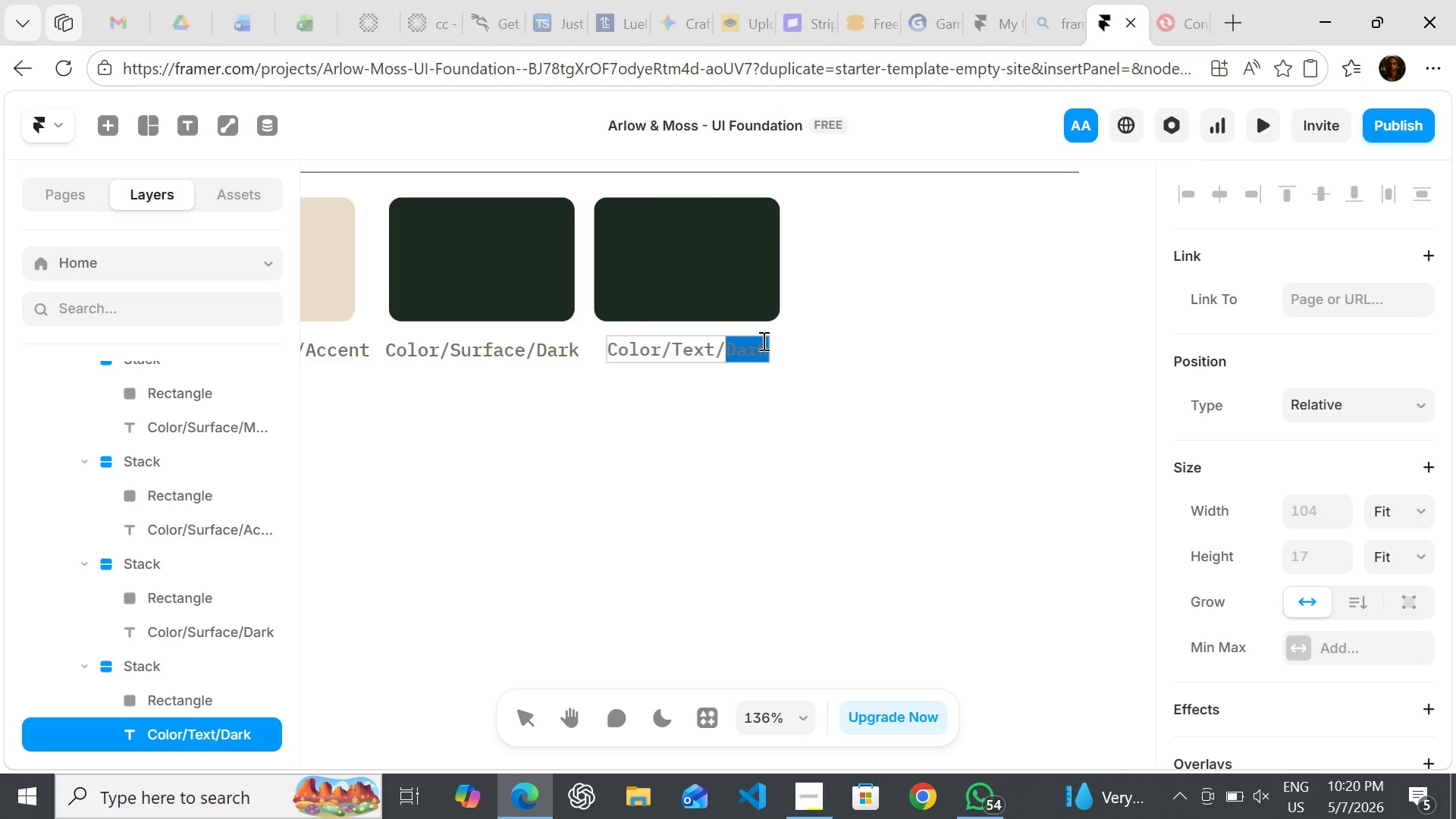 
type(High-Emphasis)
 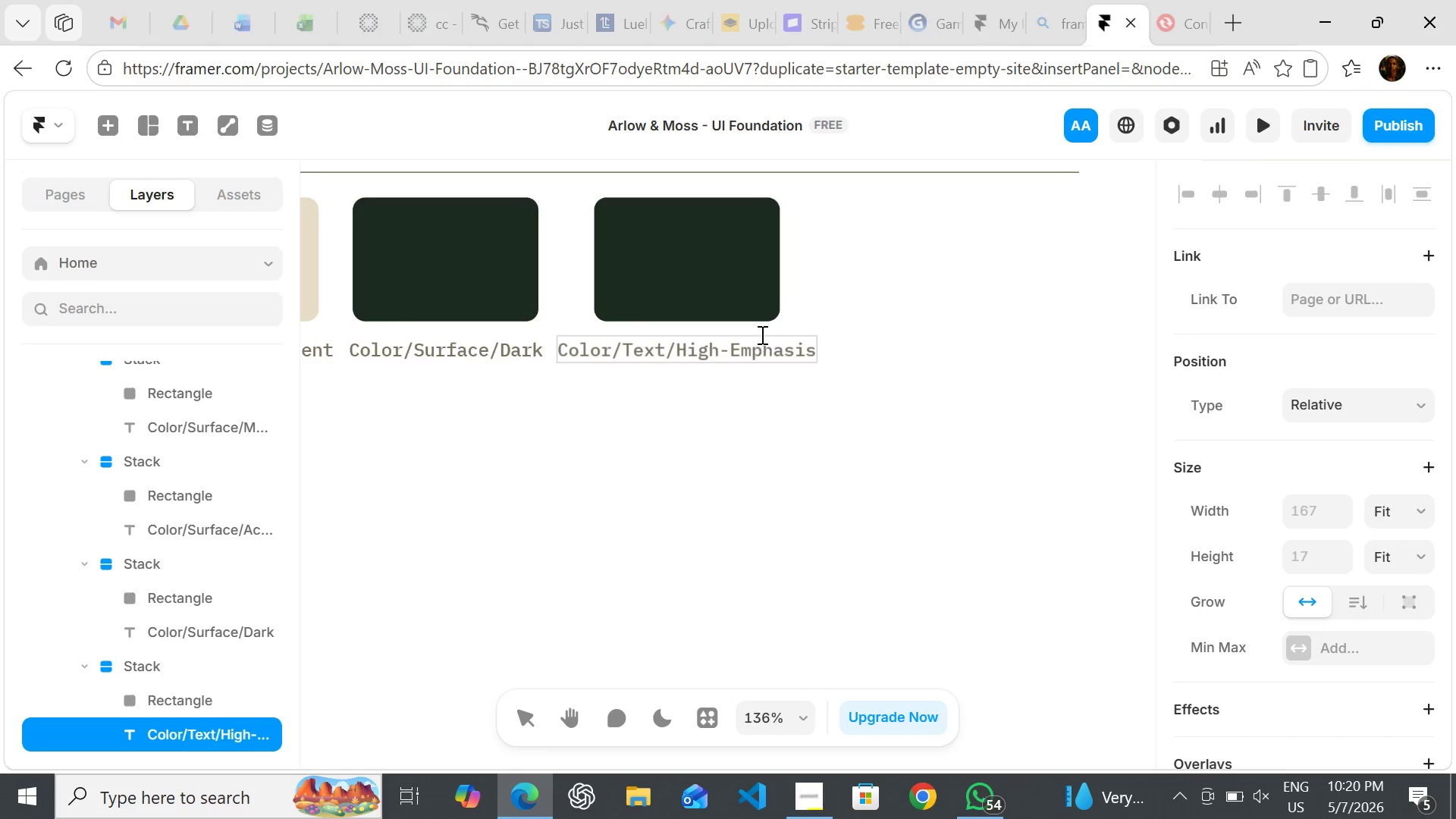 
left_click([730, 278])
 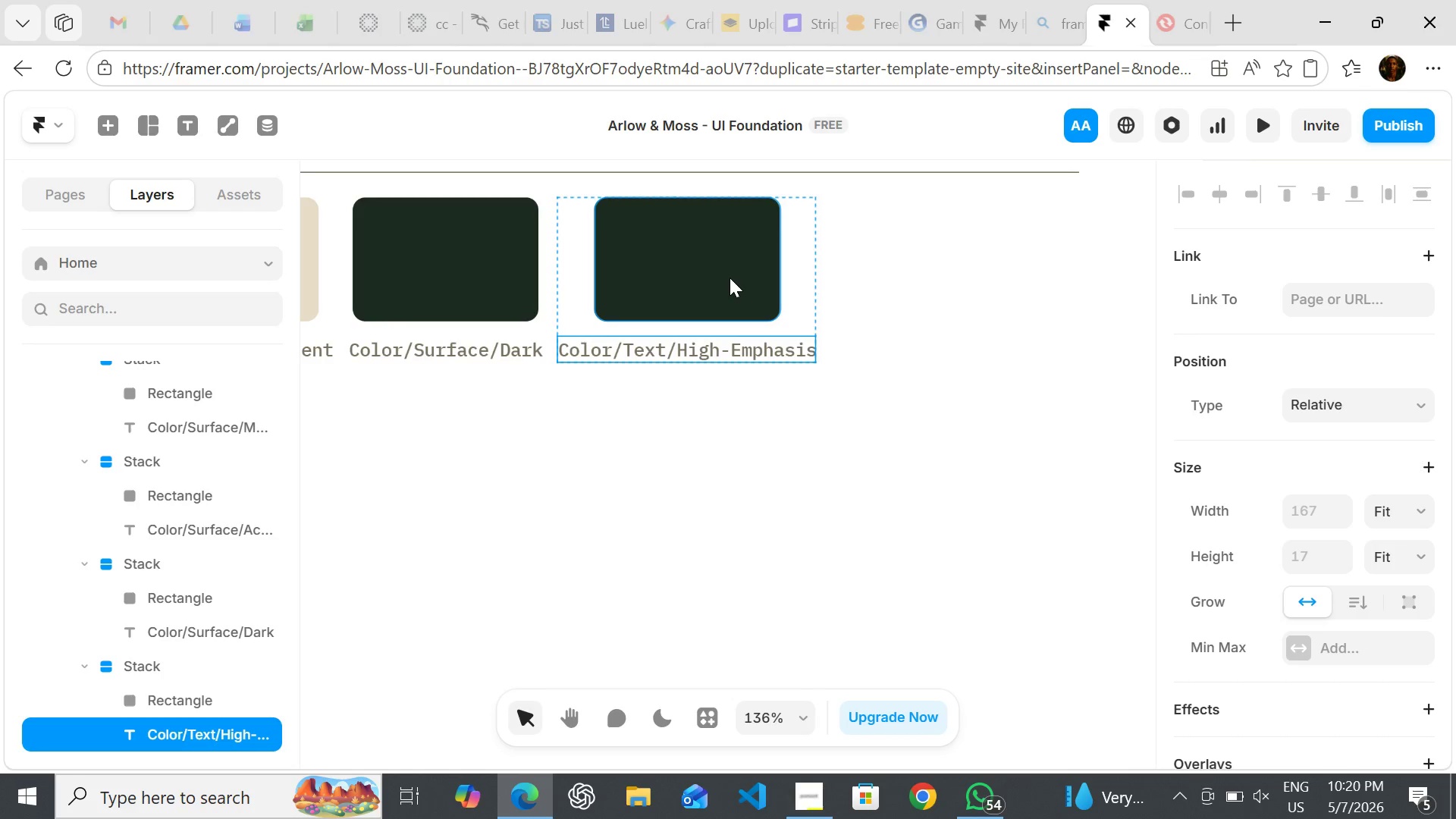 
left_click([730, 278])
 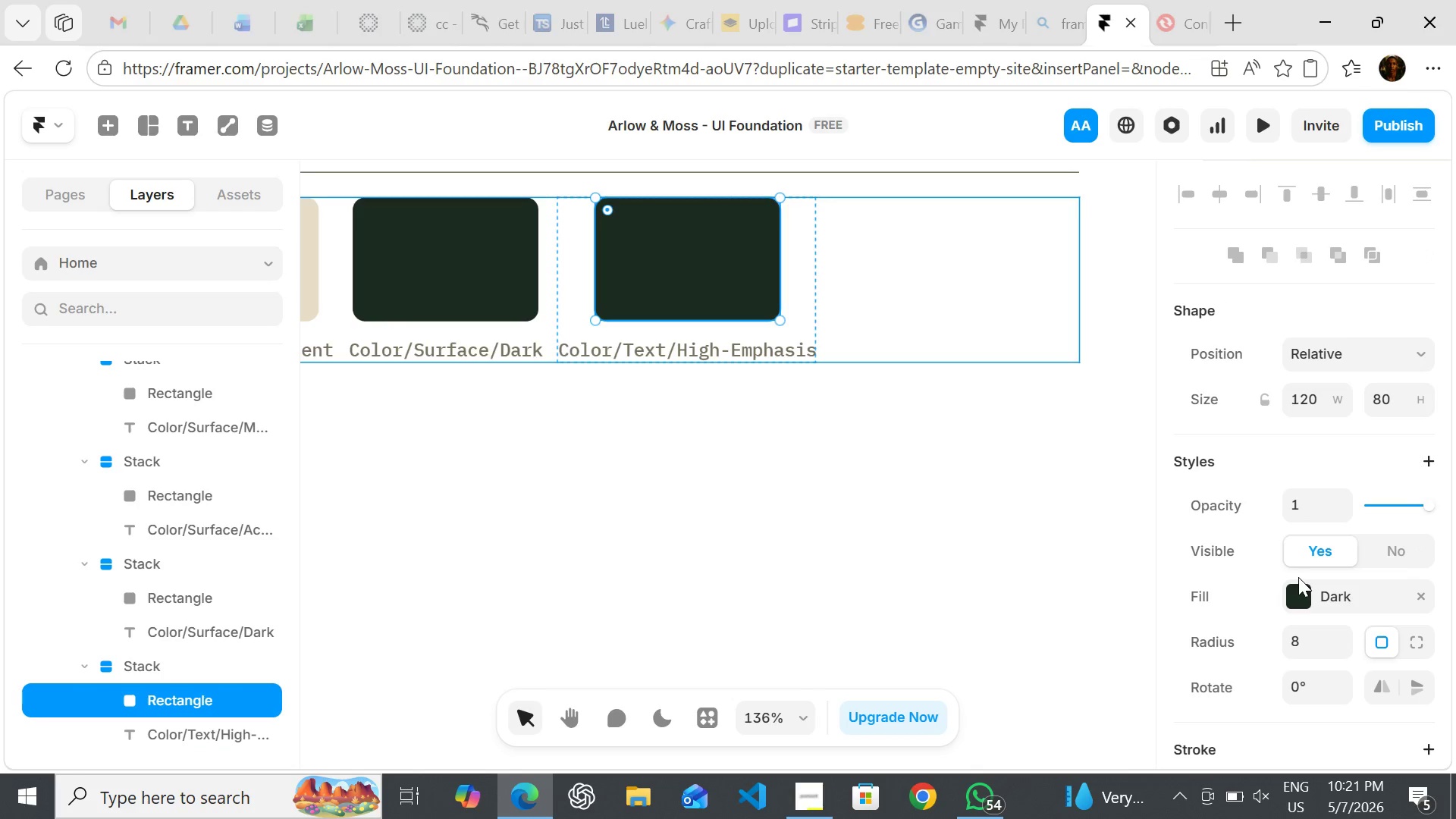 
left_click([1297, 577])
 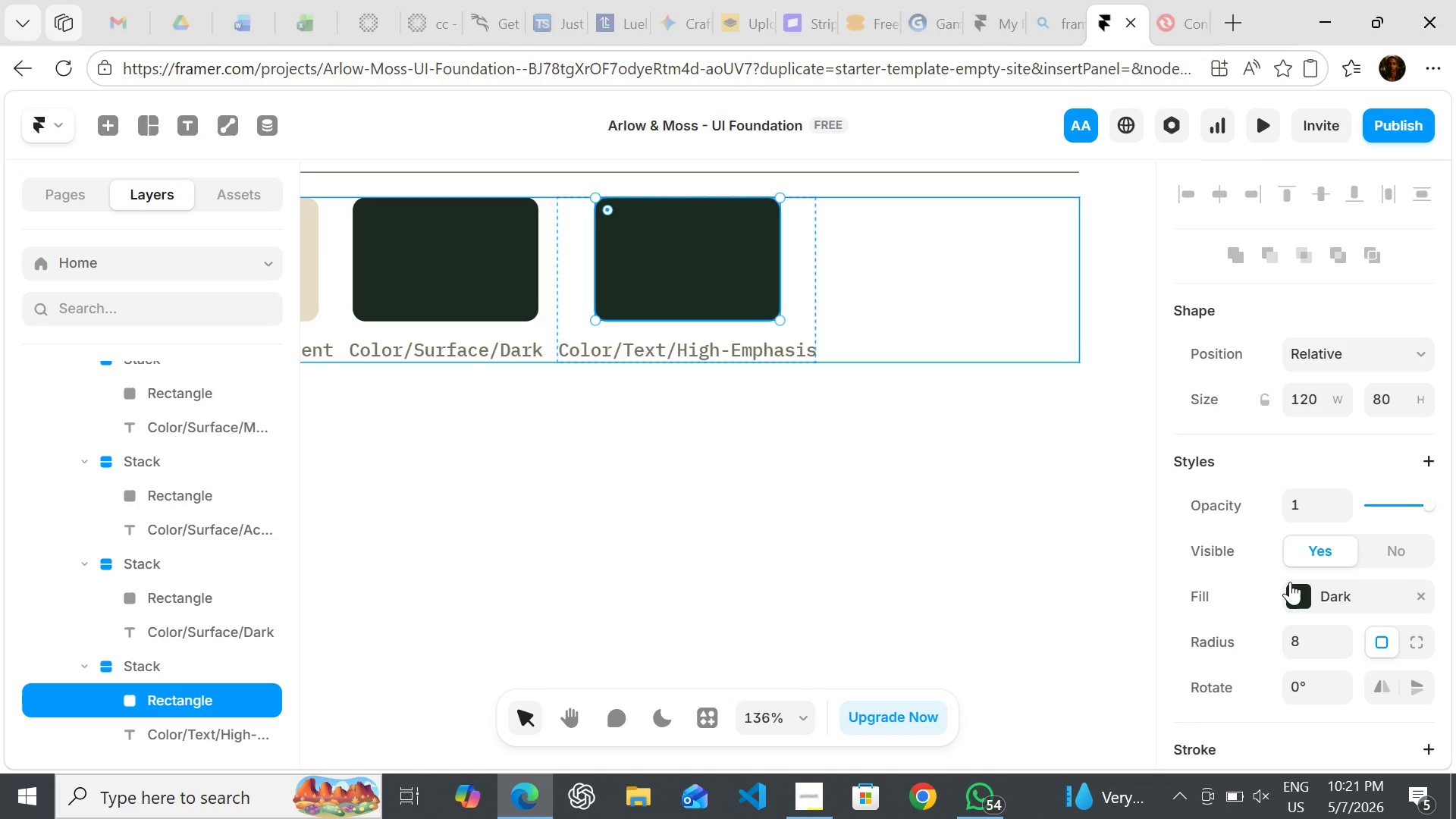 
left_click([1290, 582])
 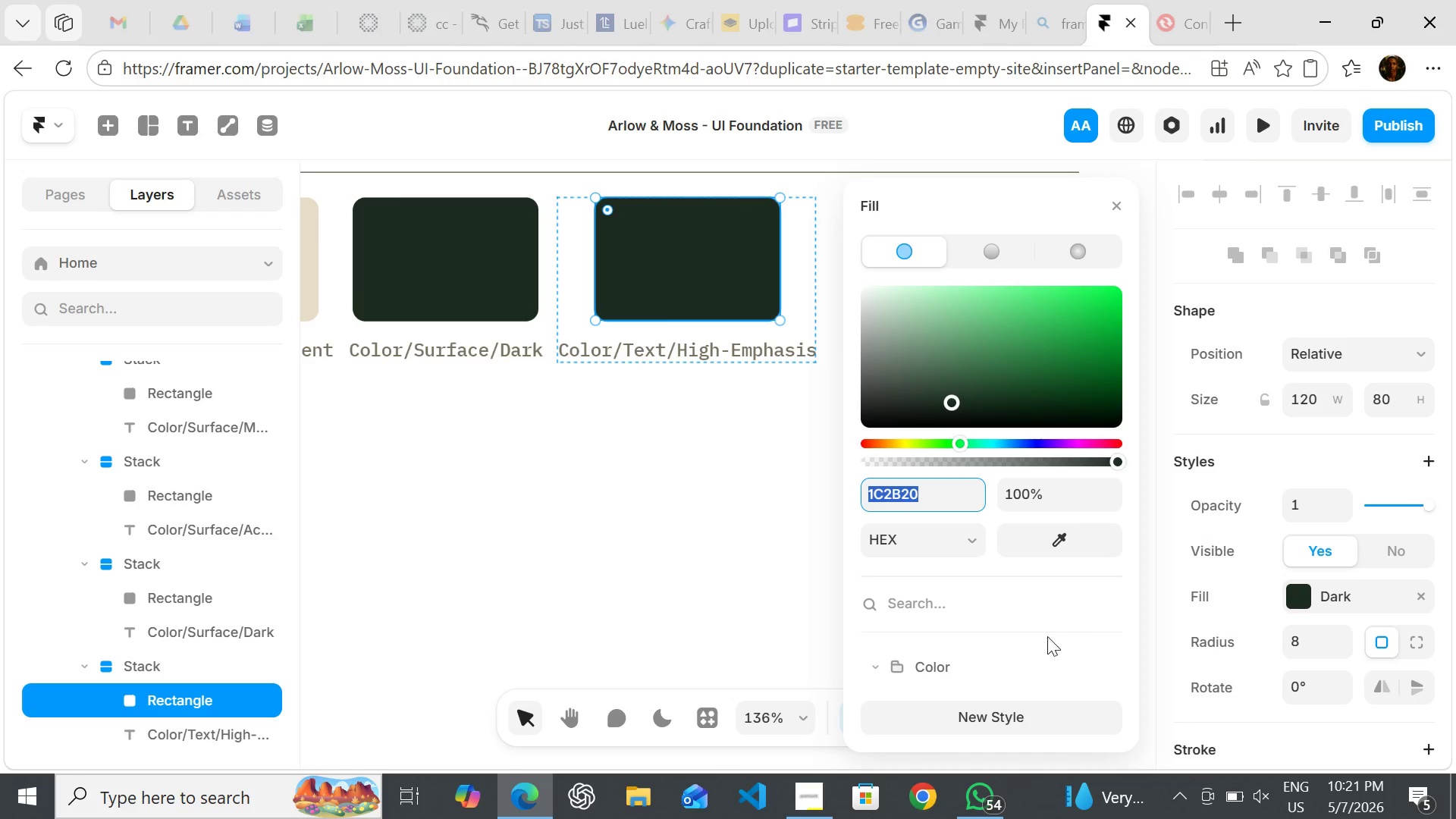 
mouse_move([972, 650])
 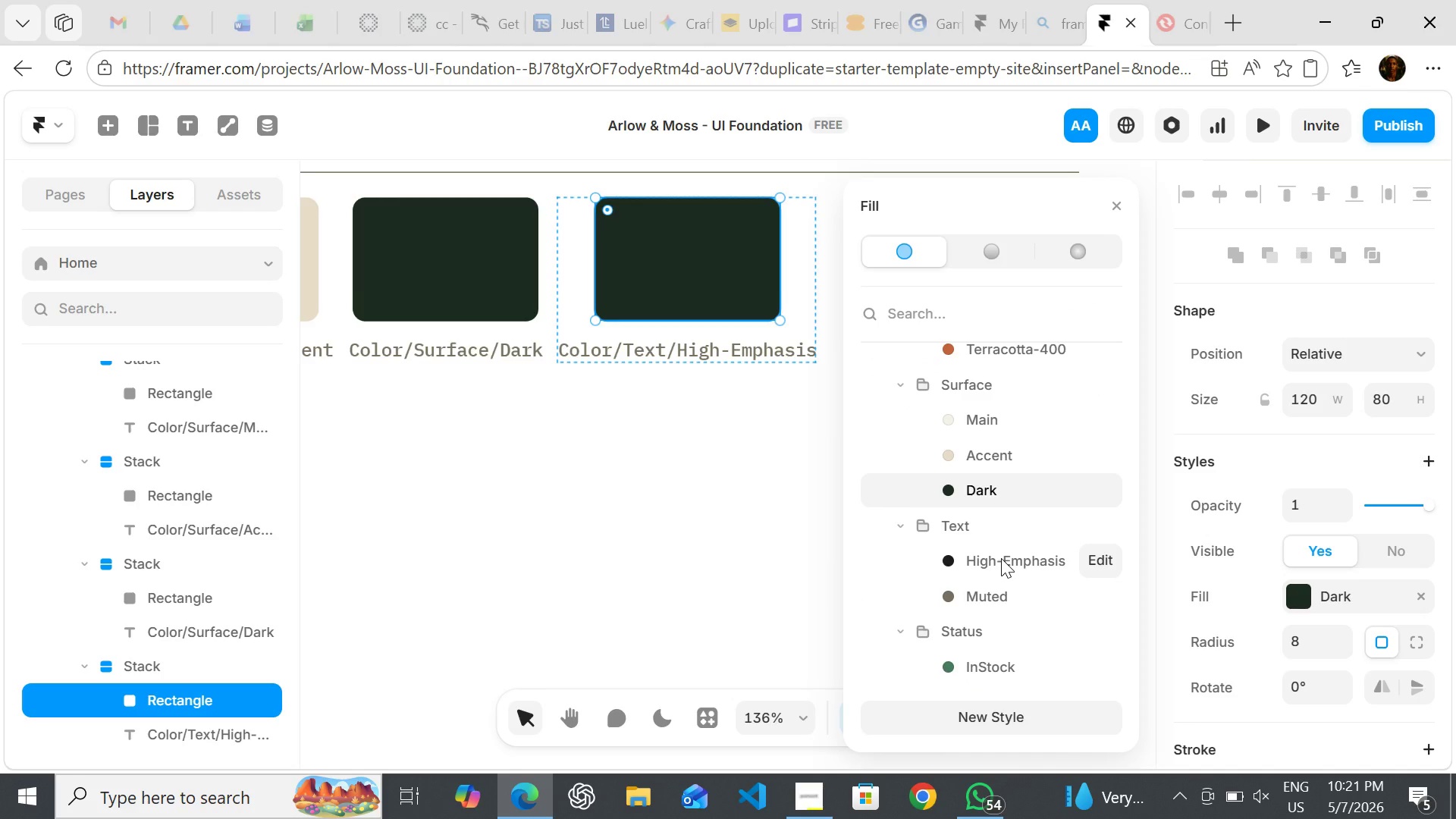 
left_click([1001, 558])
 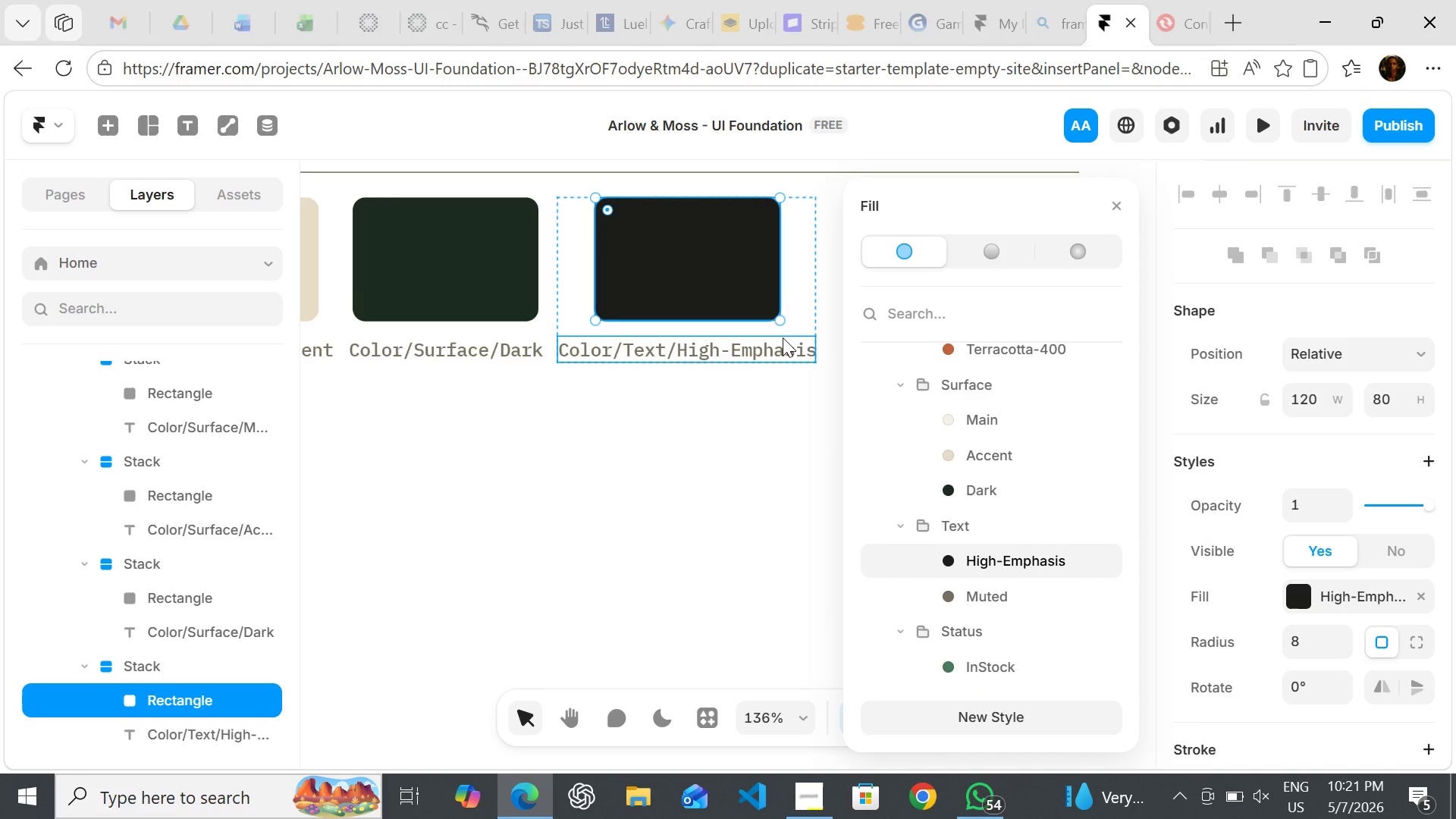 
left_click([783, 337])
 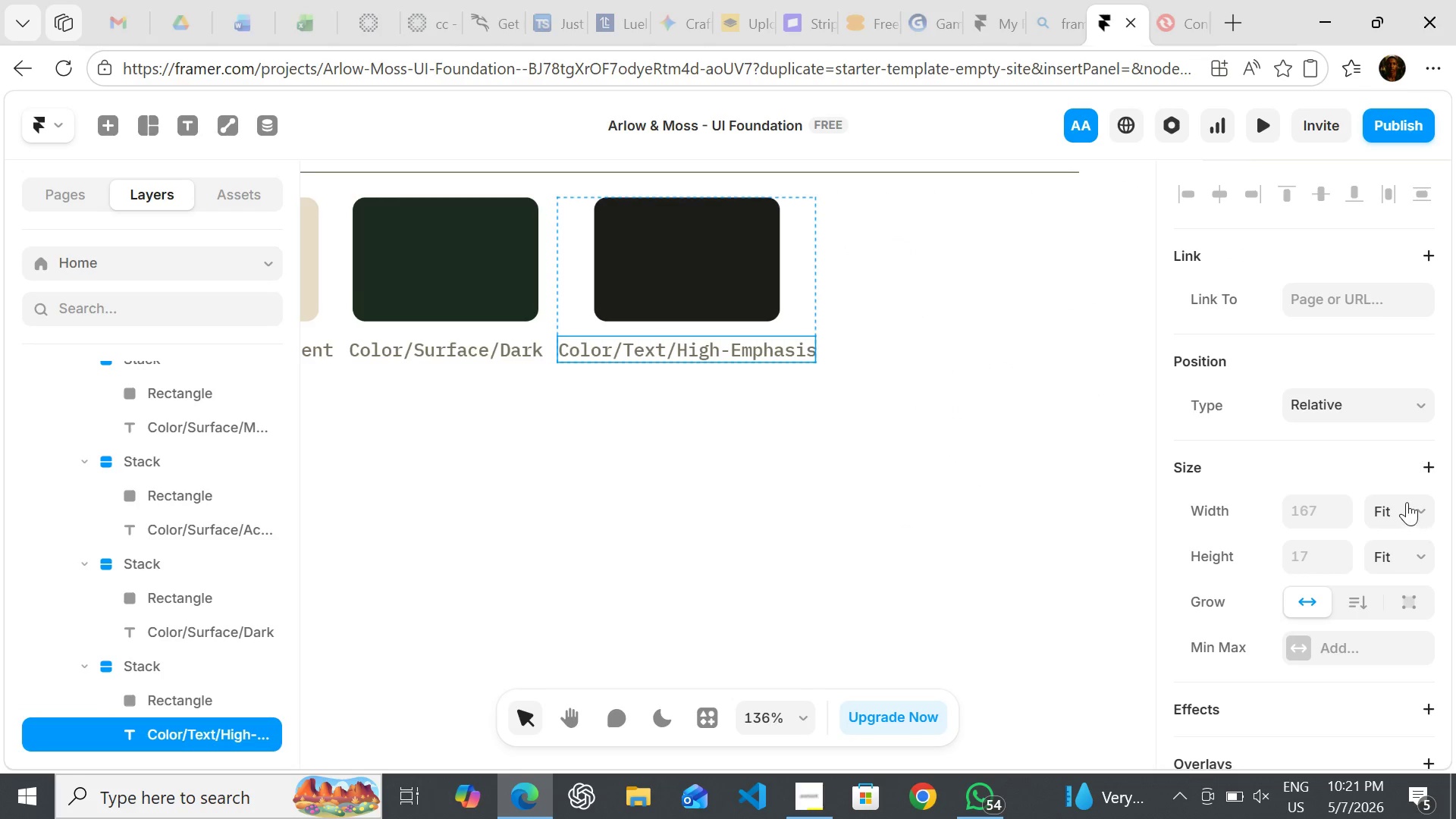 
left_click([1407, 501])
 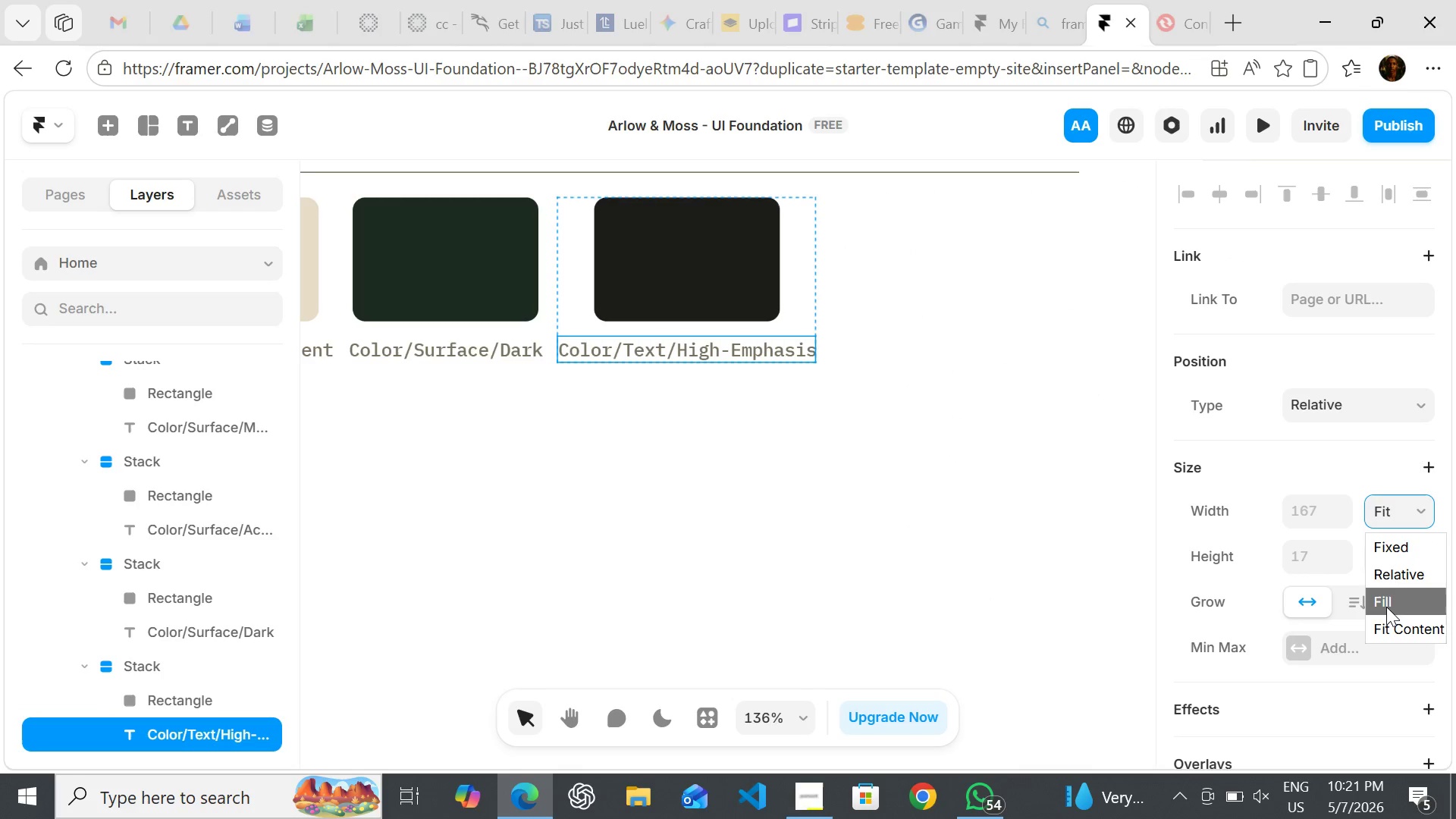 
left_click([1386, 607])
 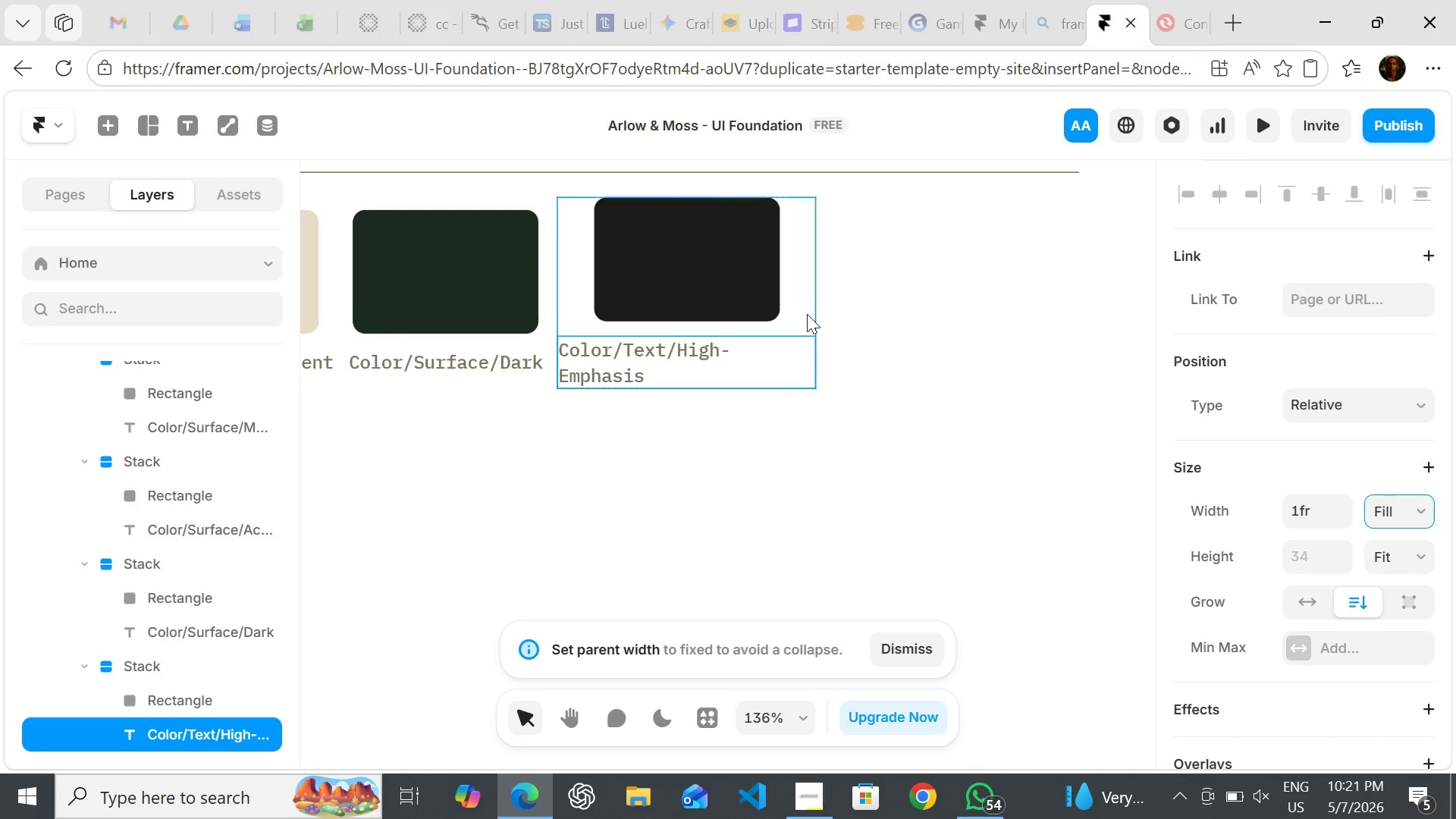 
left_click([797, 294])
 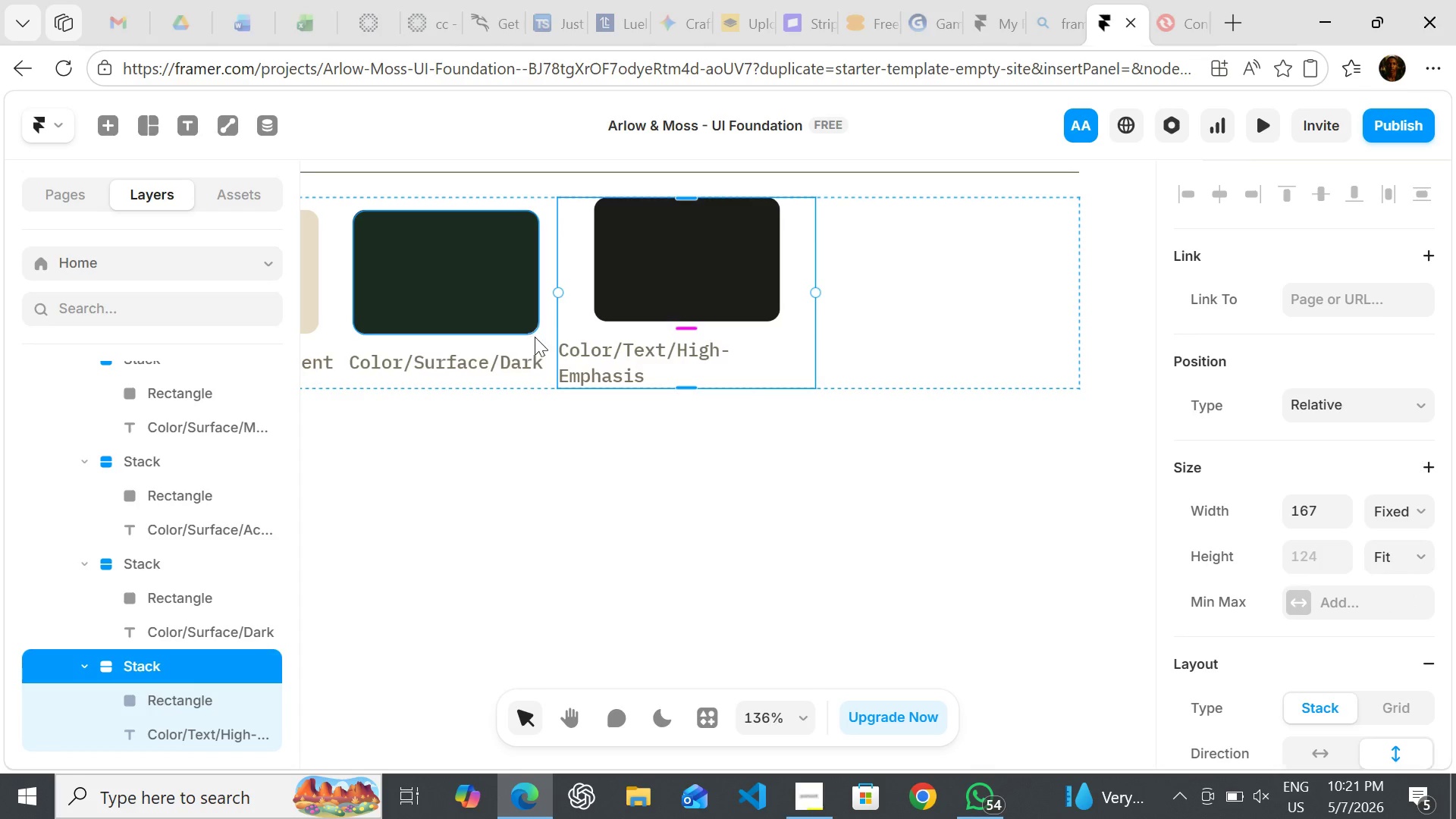 
left_click([538, 340])
 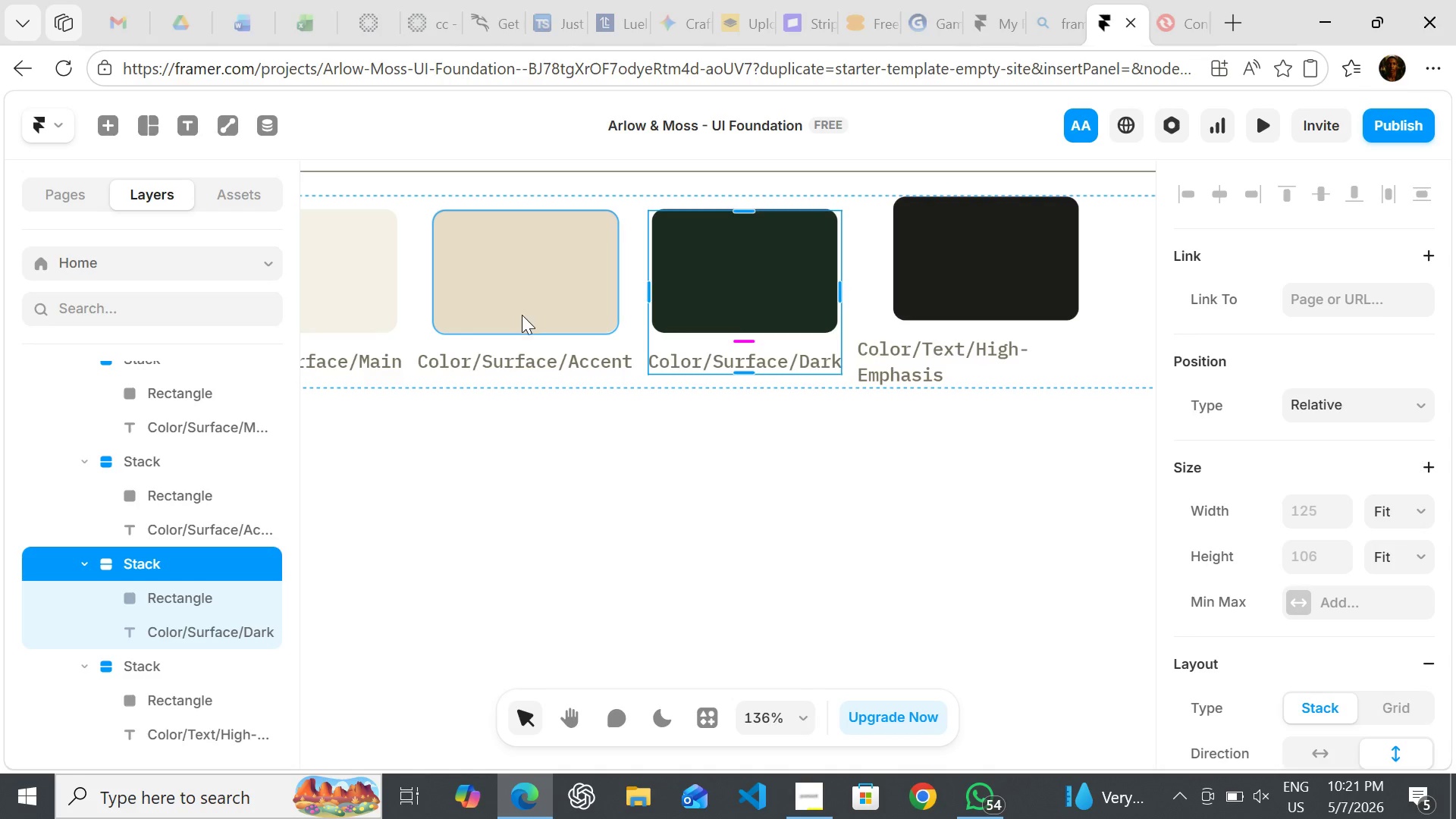 
wait(6.16)
 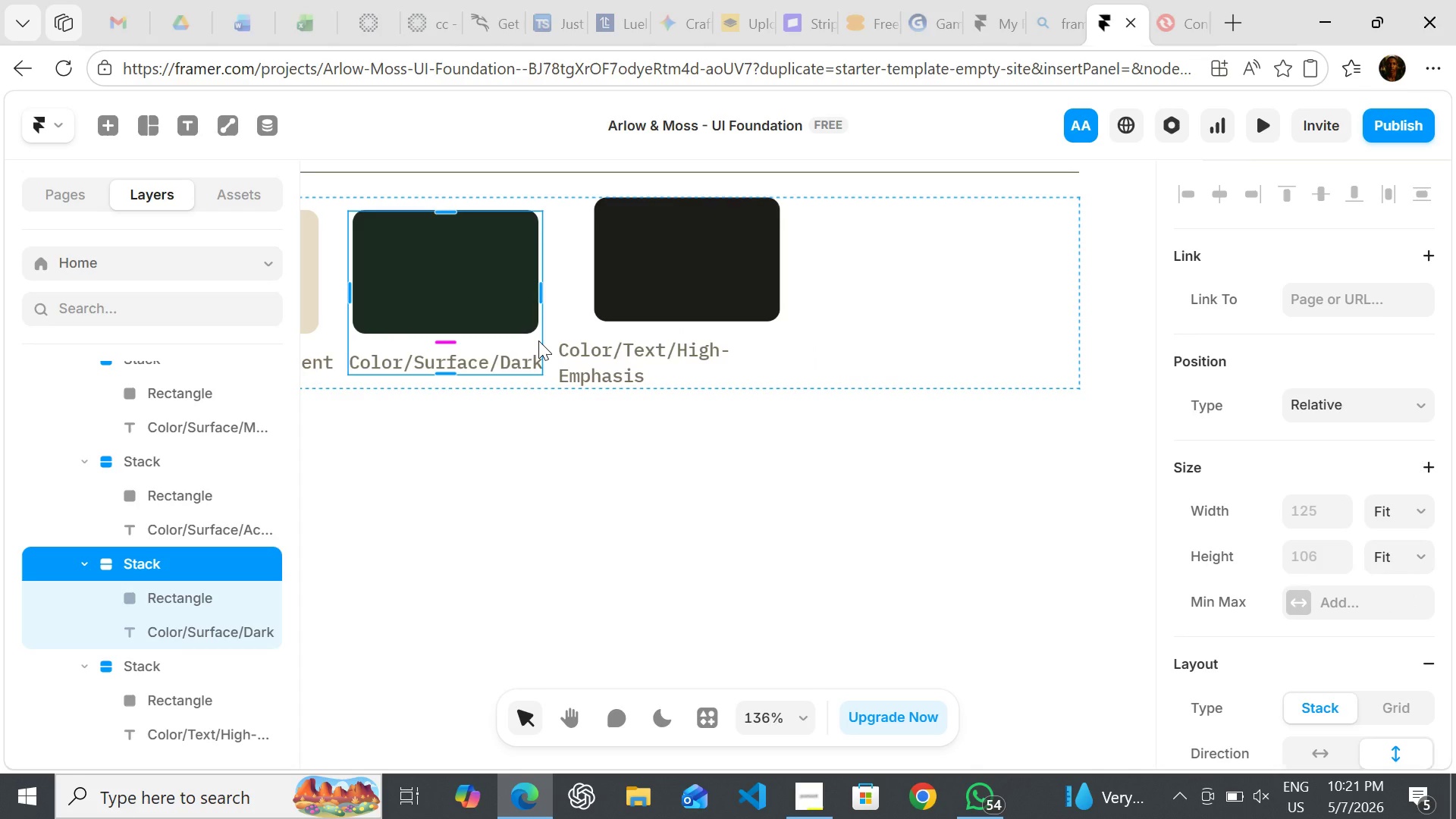 
left_click([522, 339])
 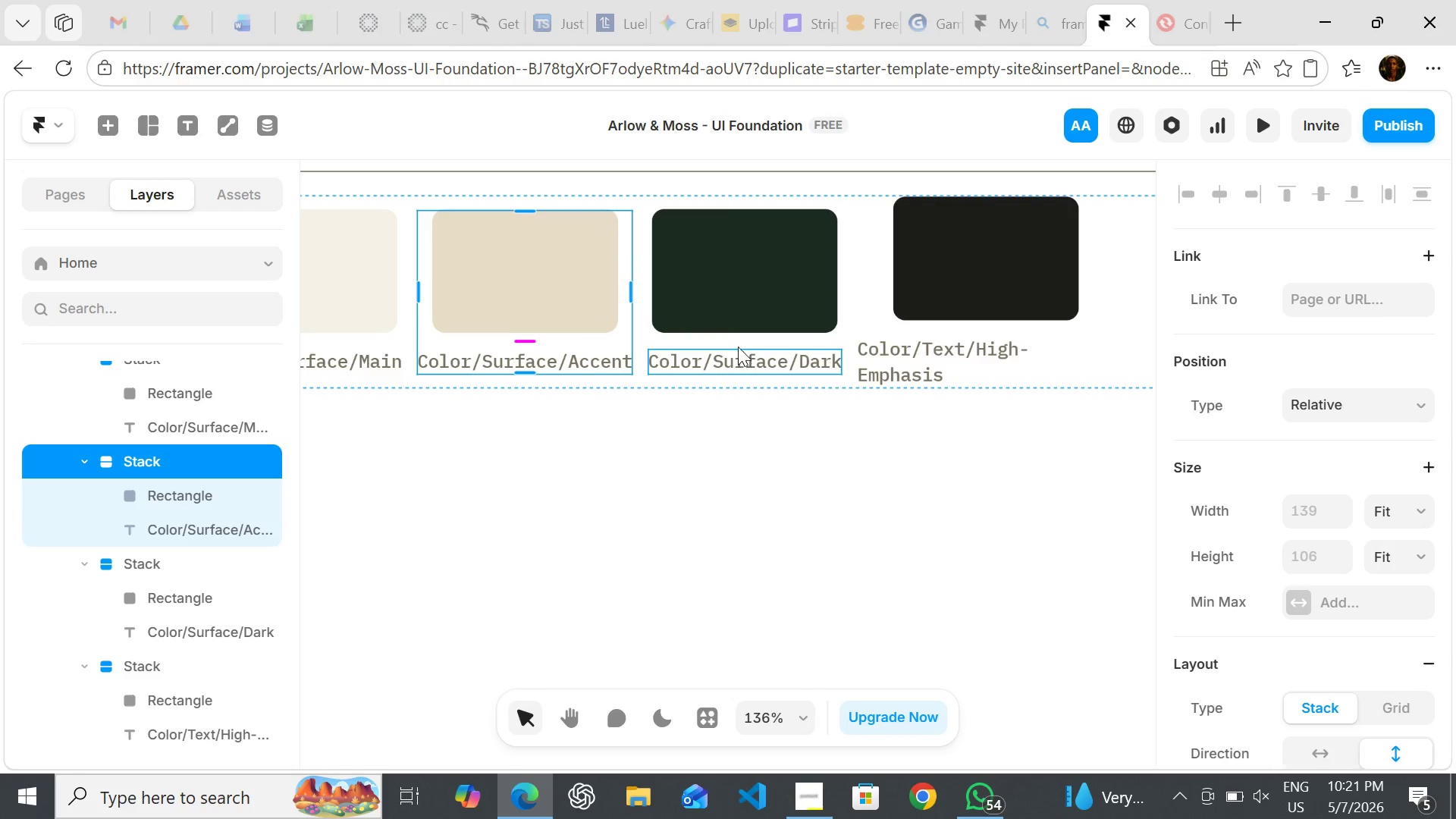 
left_click([738, 345])
 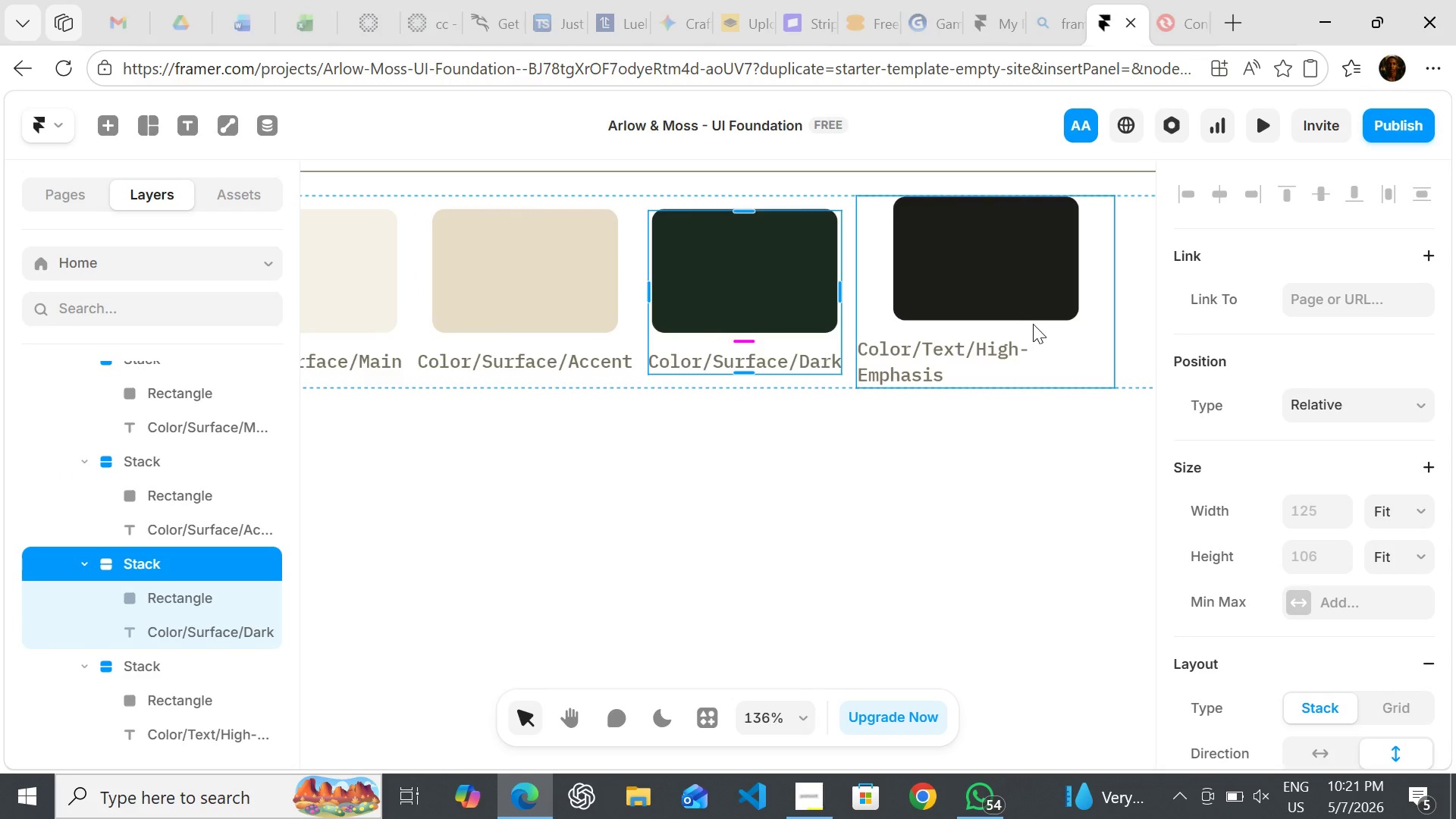 
left_click([1033, 324])
 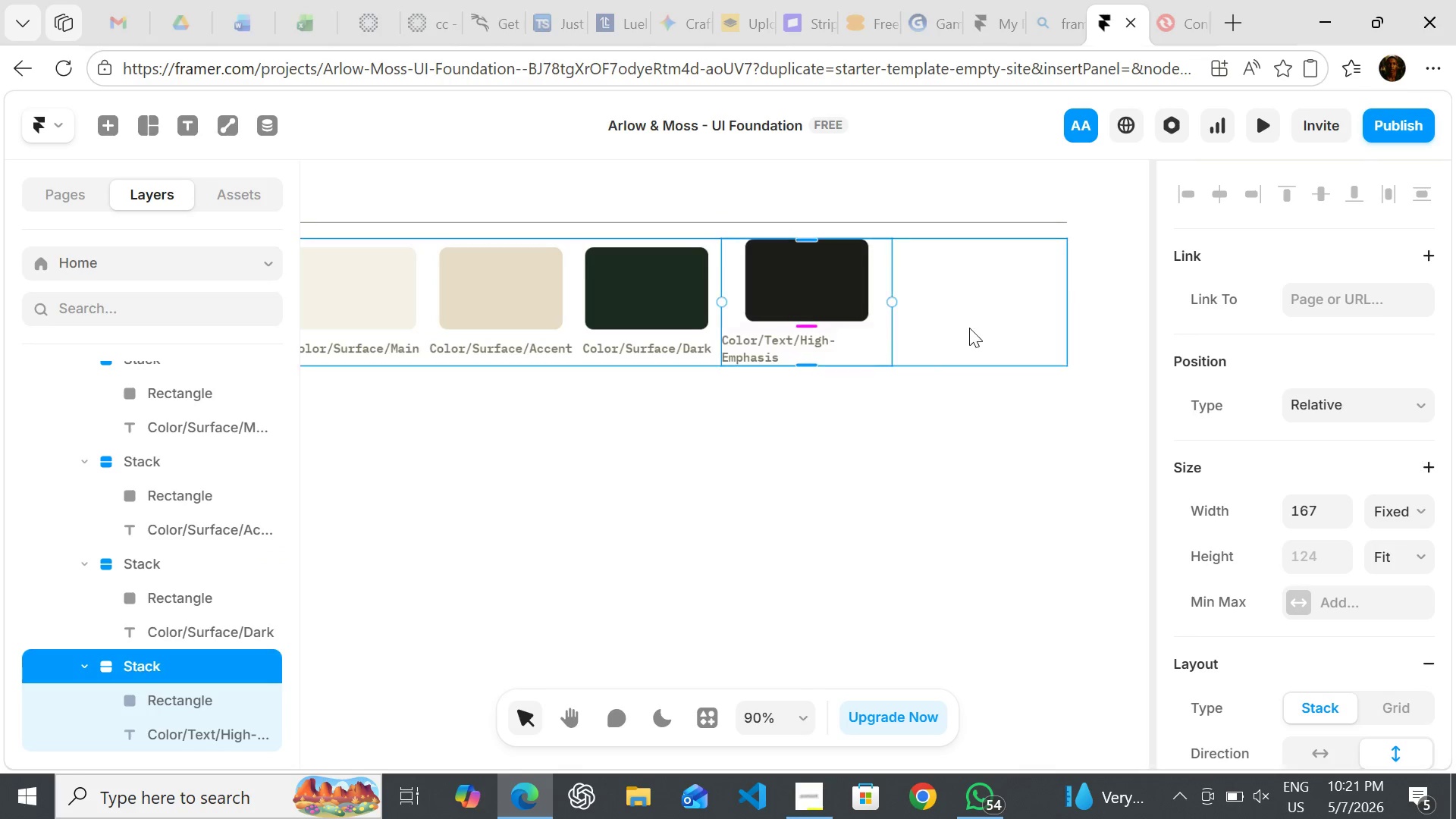 
left_click([968, 329])
 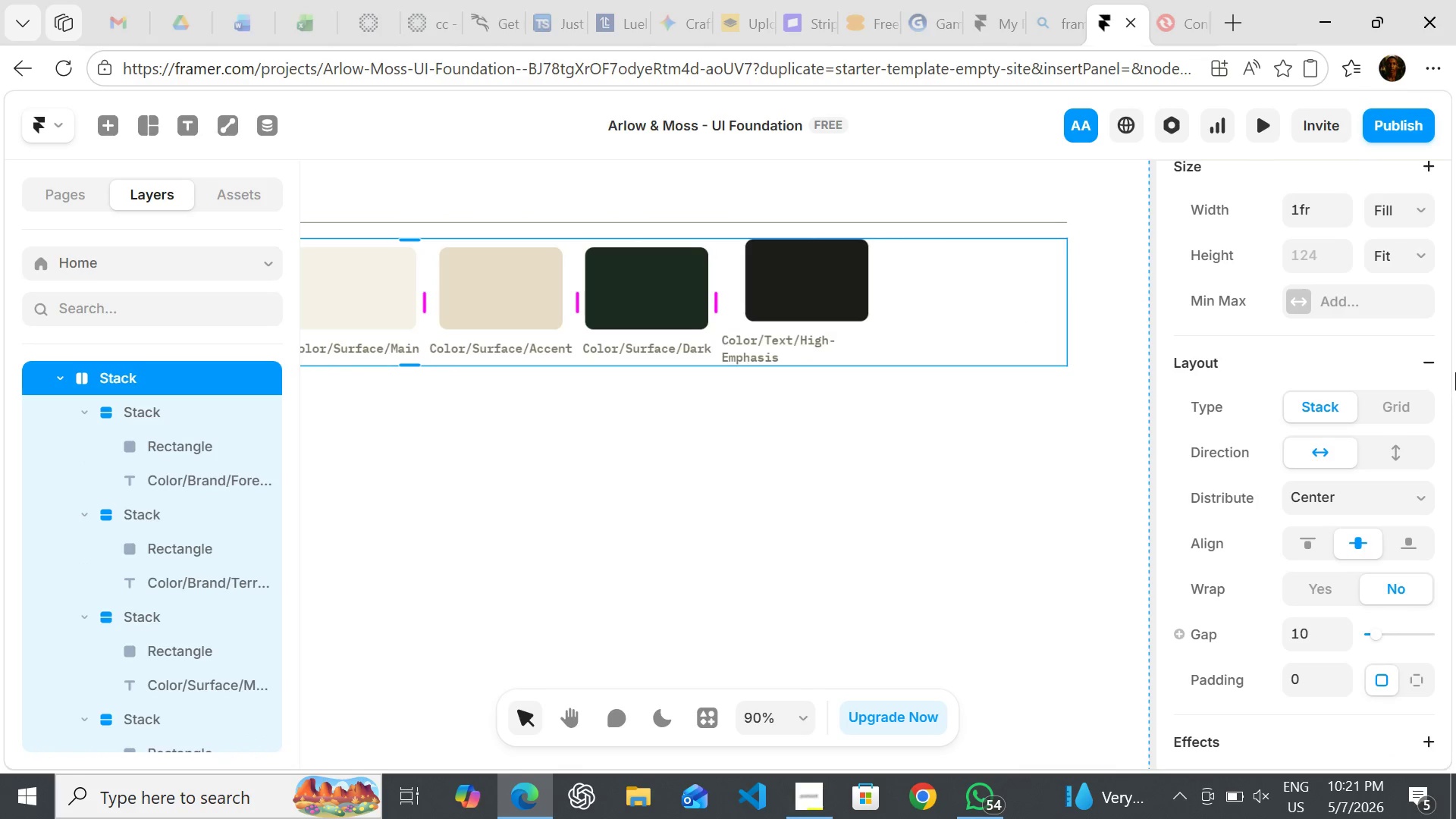 
scroll: coordinate [1455, 372], scroll_direction: up, amount: 1.0
 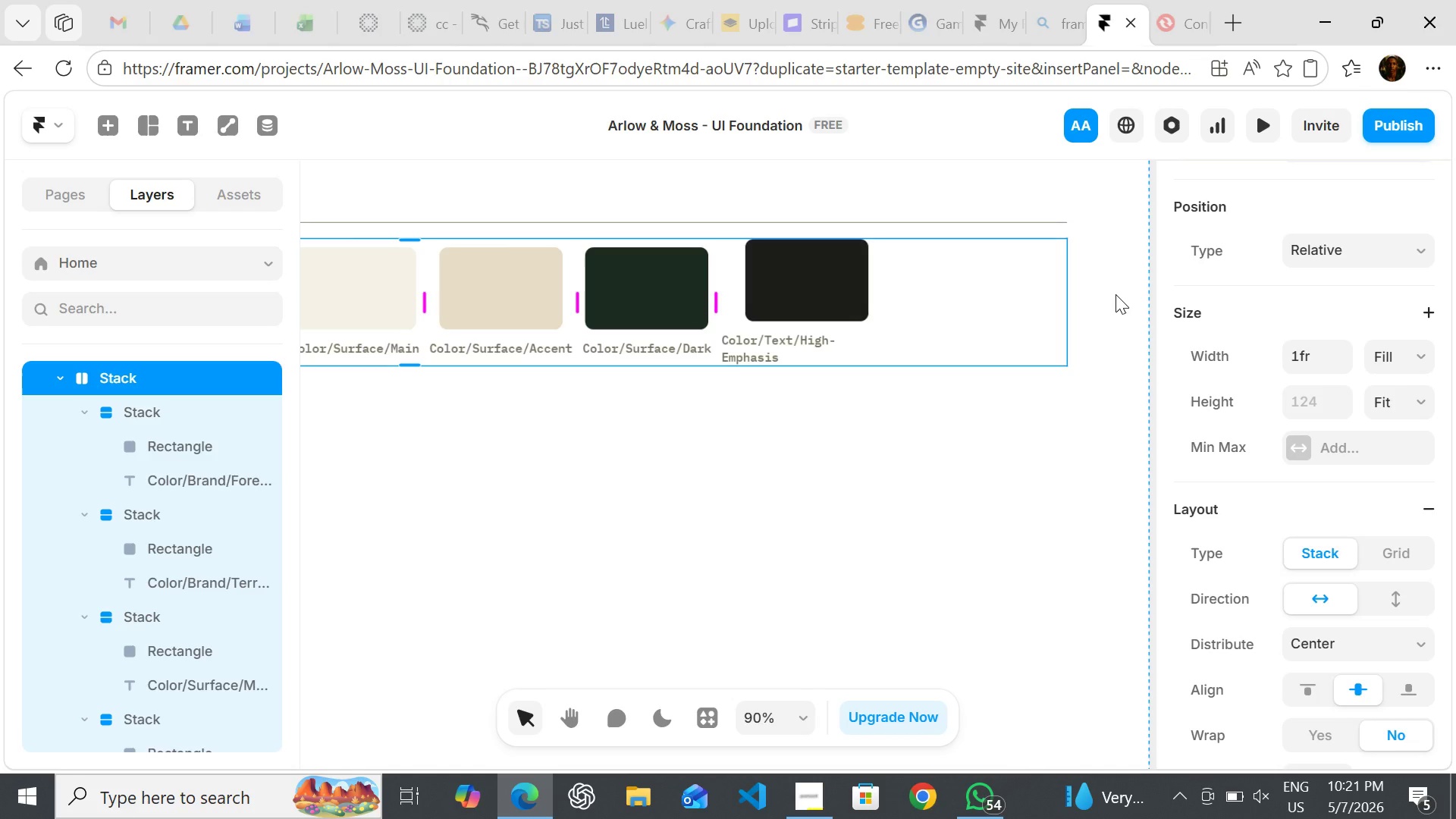 
key(Enter)
 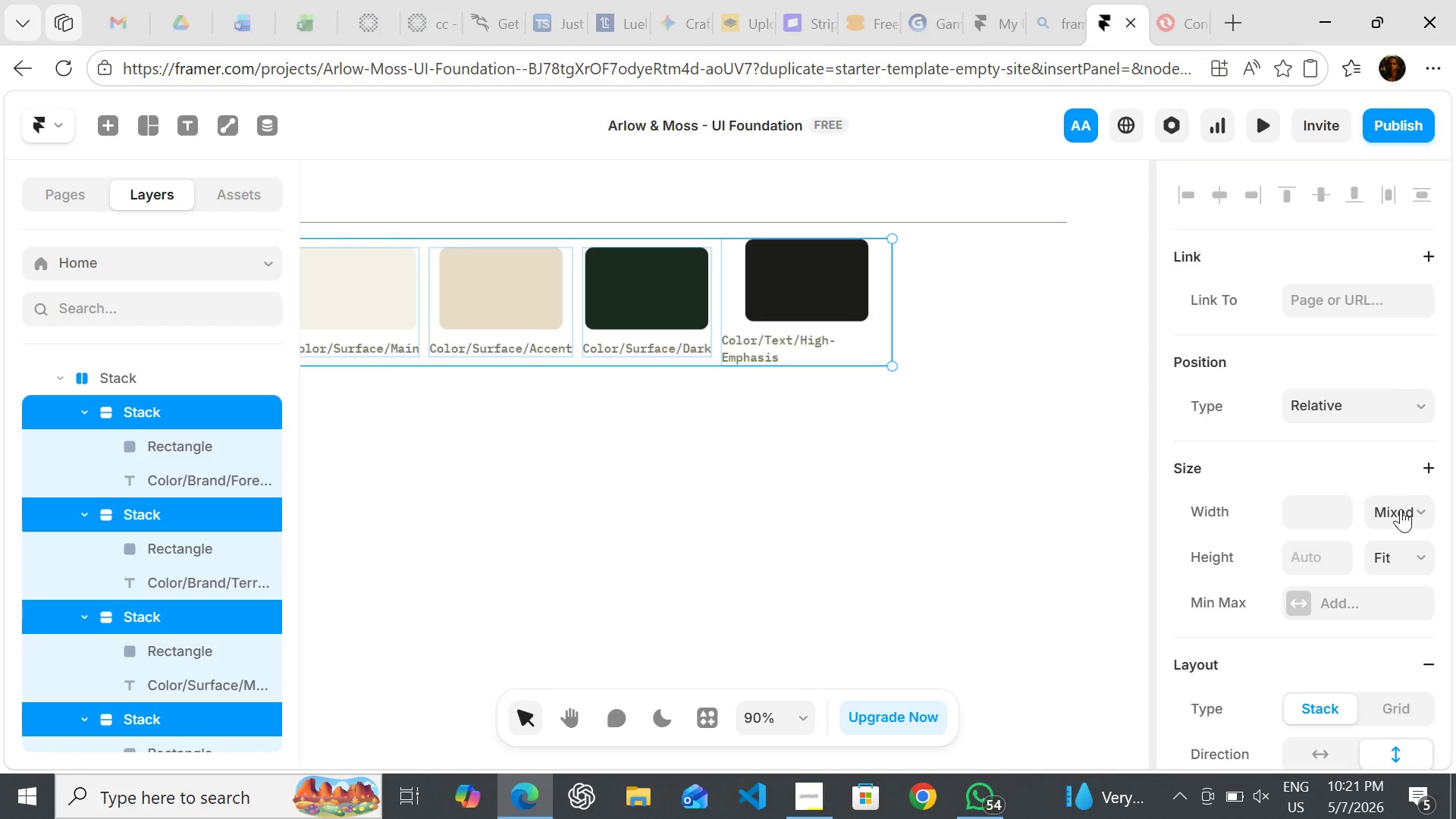 
left_click([1399, 517])
 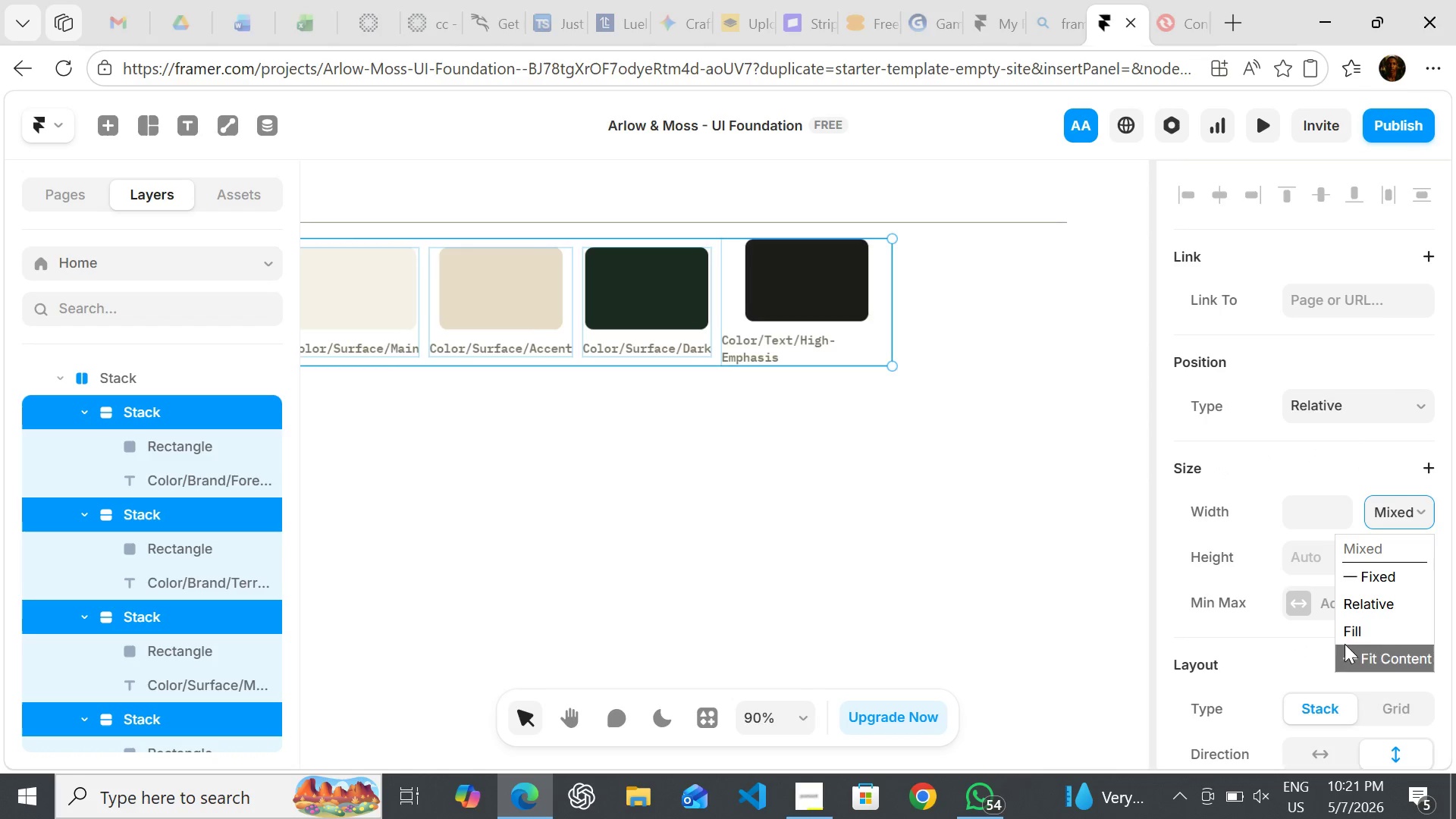 
left_click([1345, 634])
 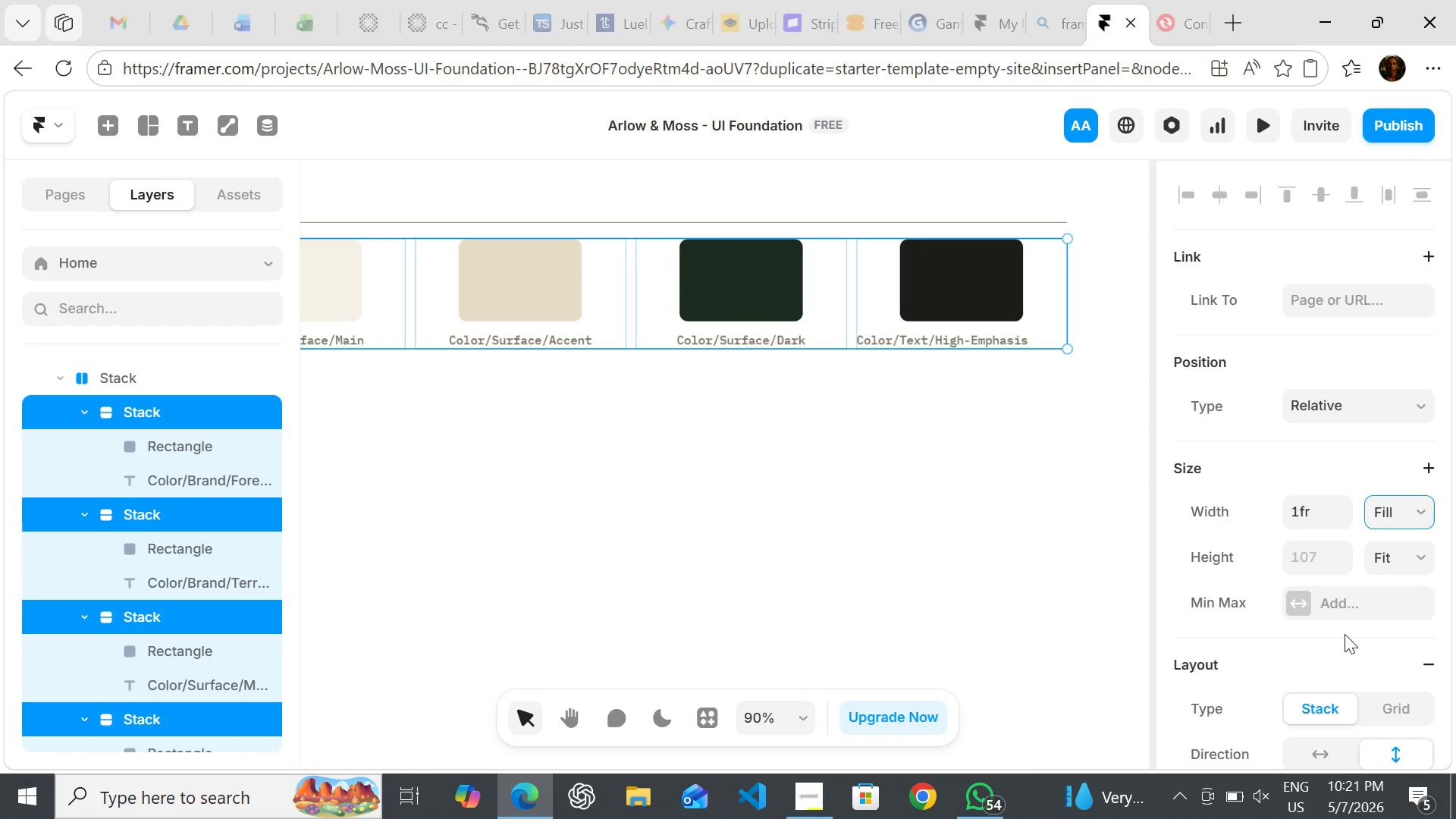 
key(Control+Z)
 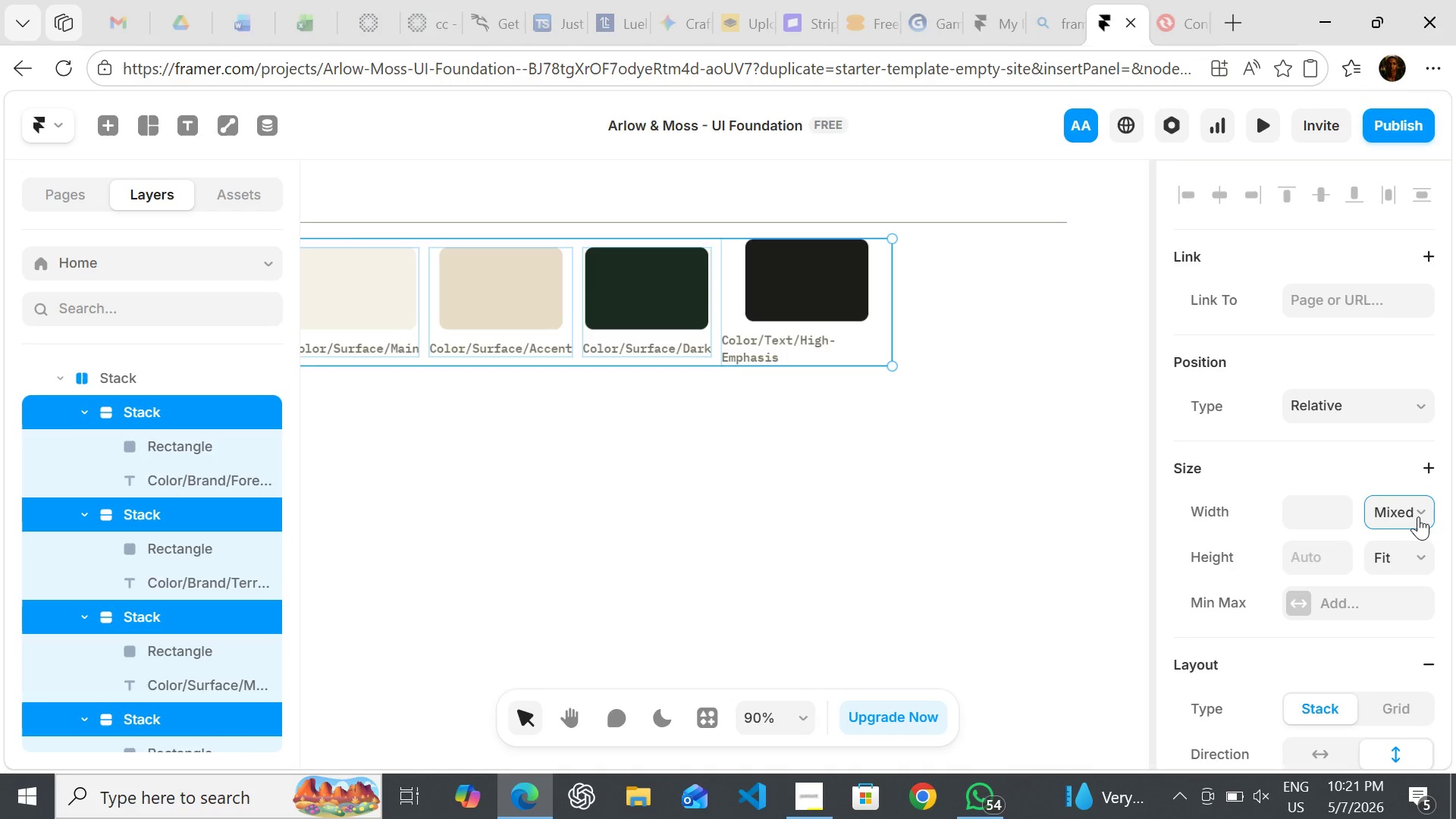 
left_click([1418, 516])
 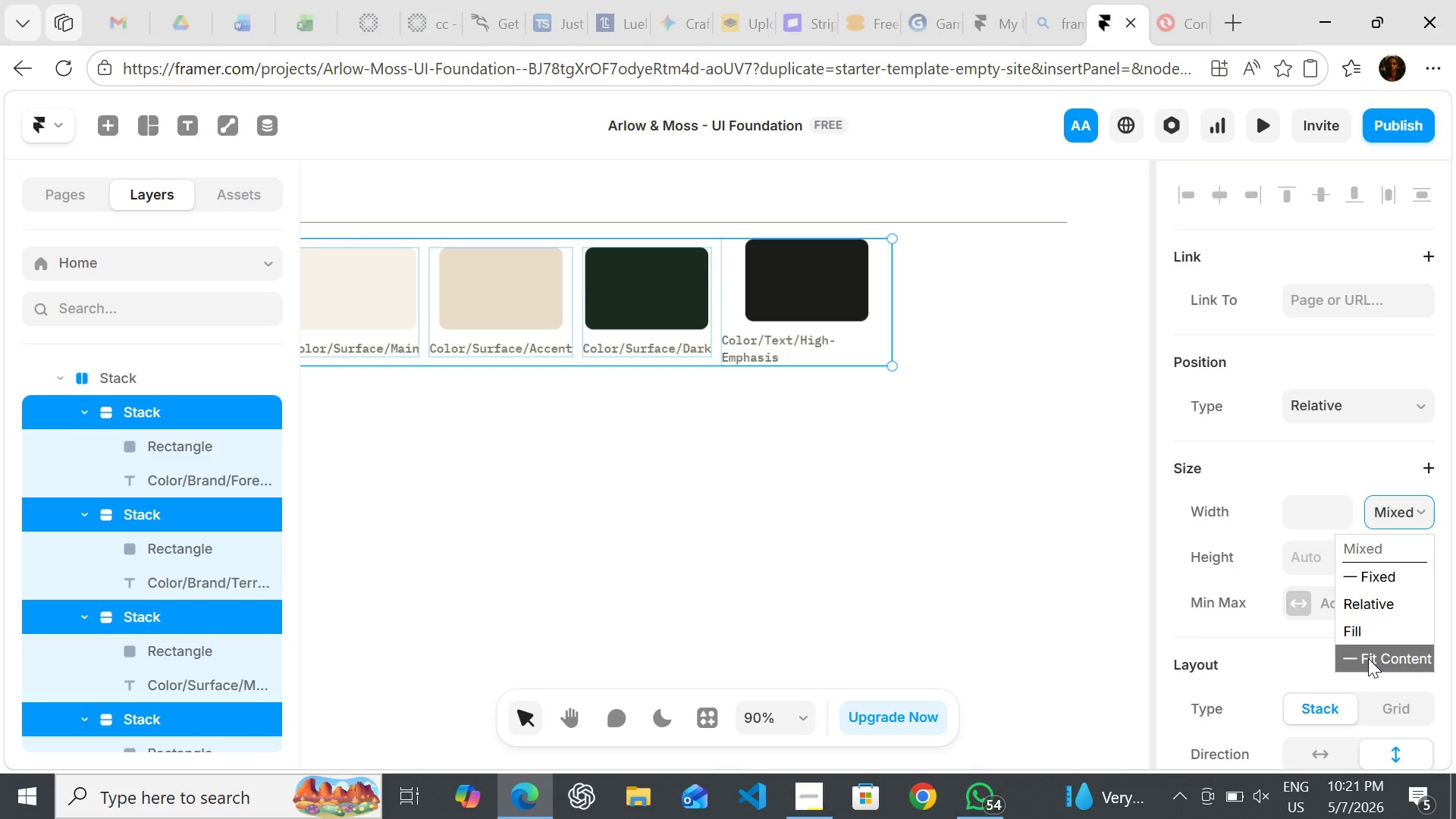 
left_click([1368, 658])
 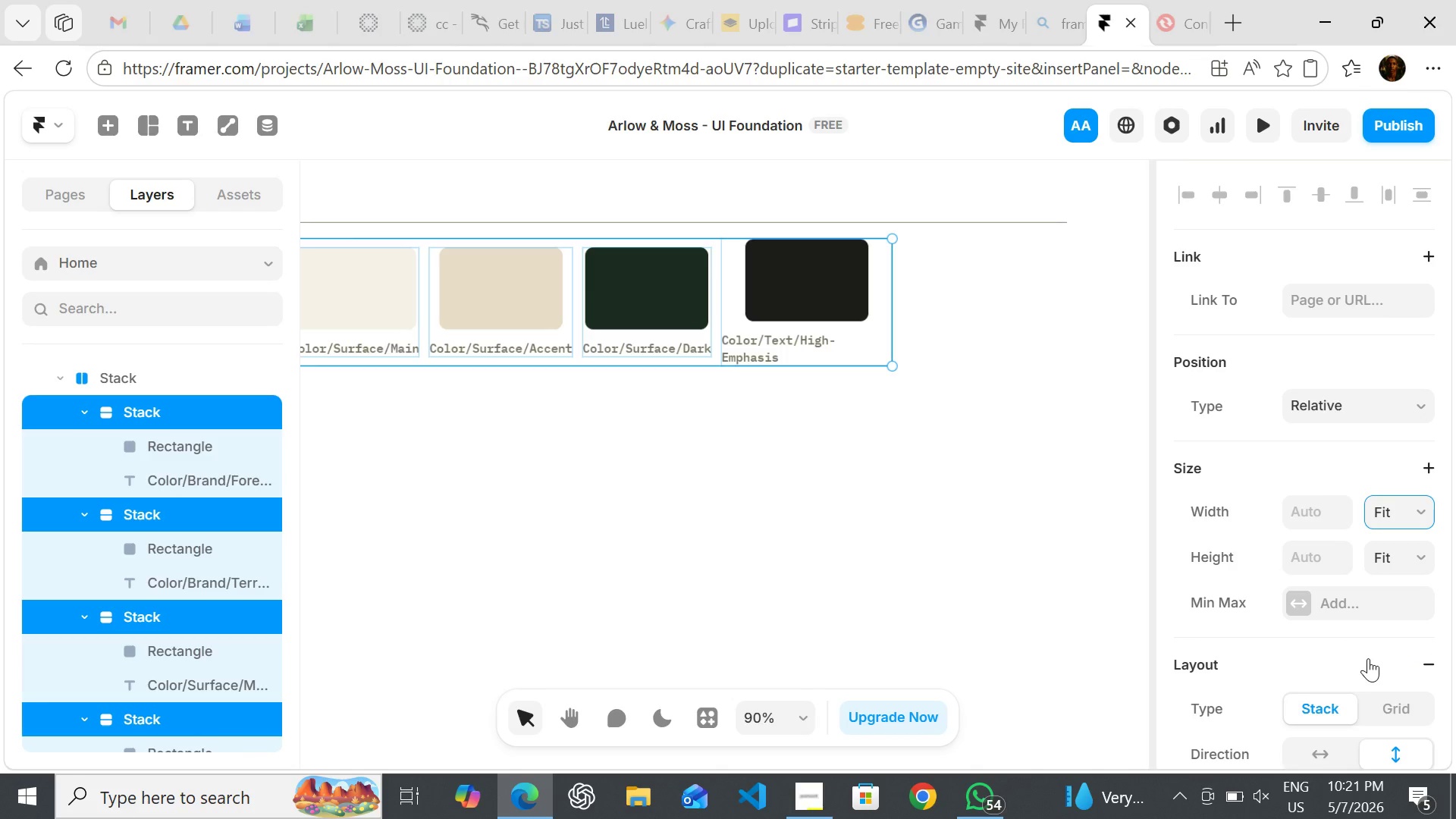 
key(Control+Z)
 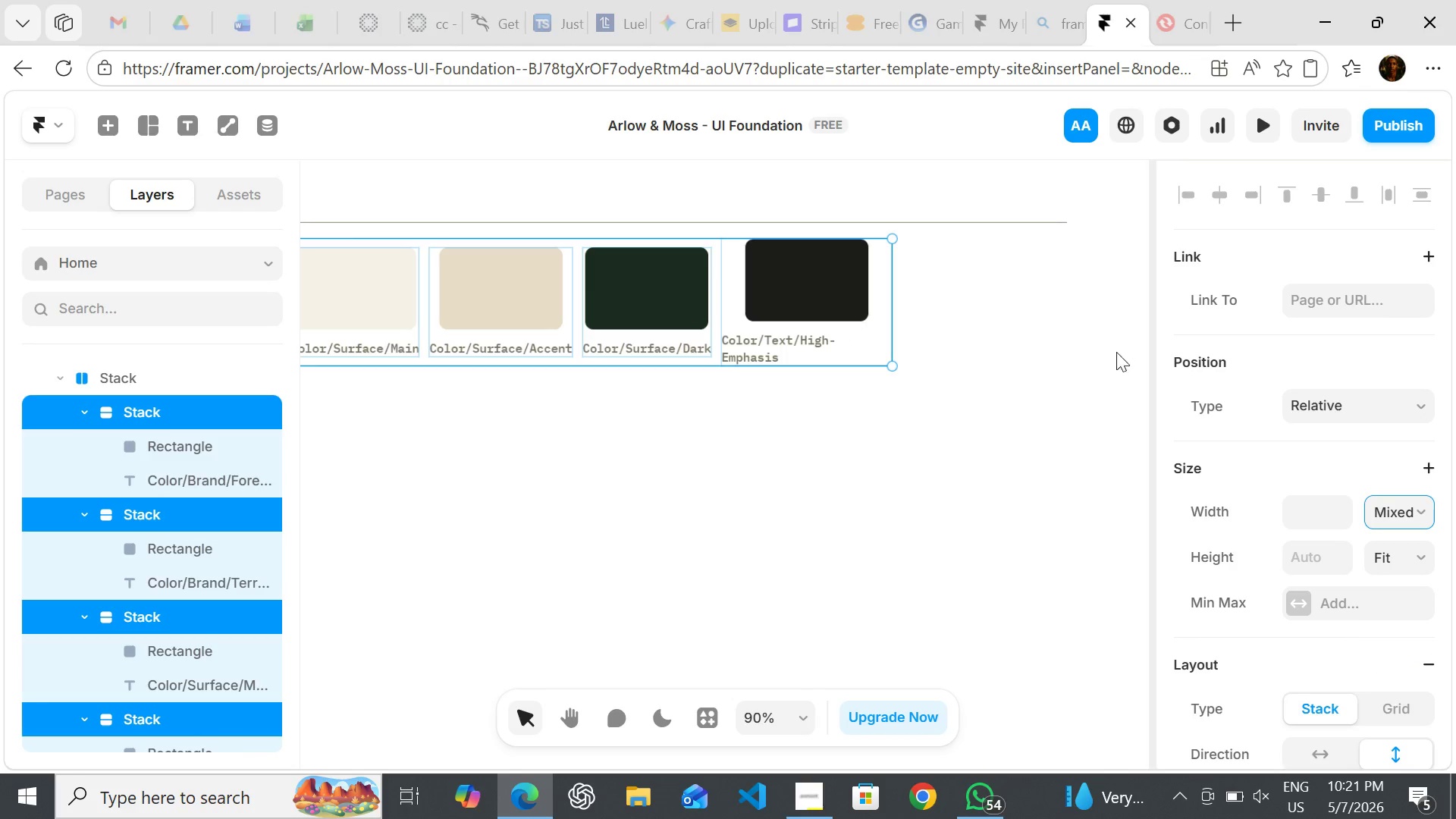 
left_click_drag(start_coordinate=[1405, 516], to_coordinate=[1369, 632])
 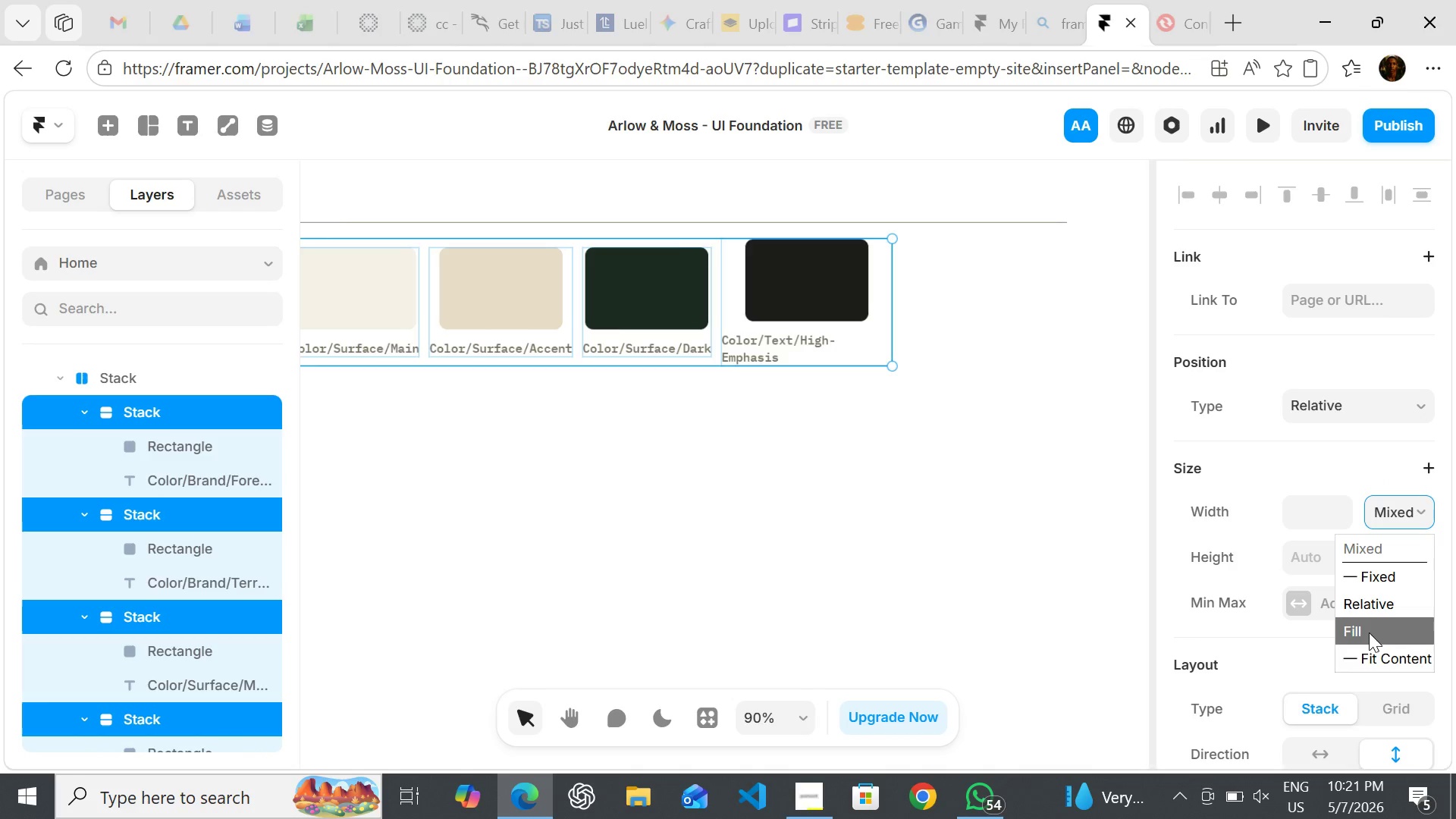 
left_click([1369, 632])
 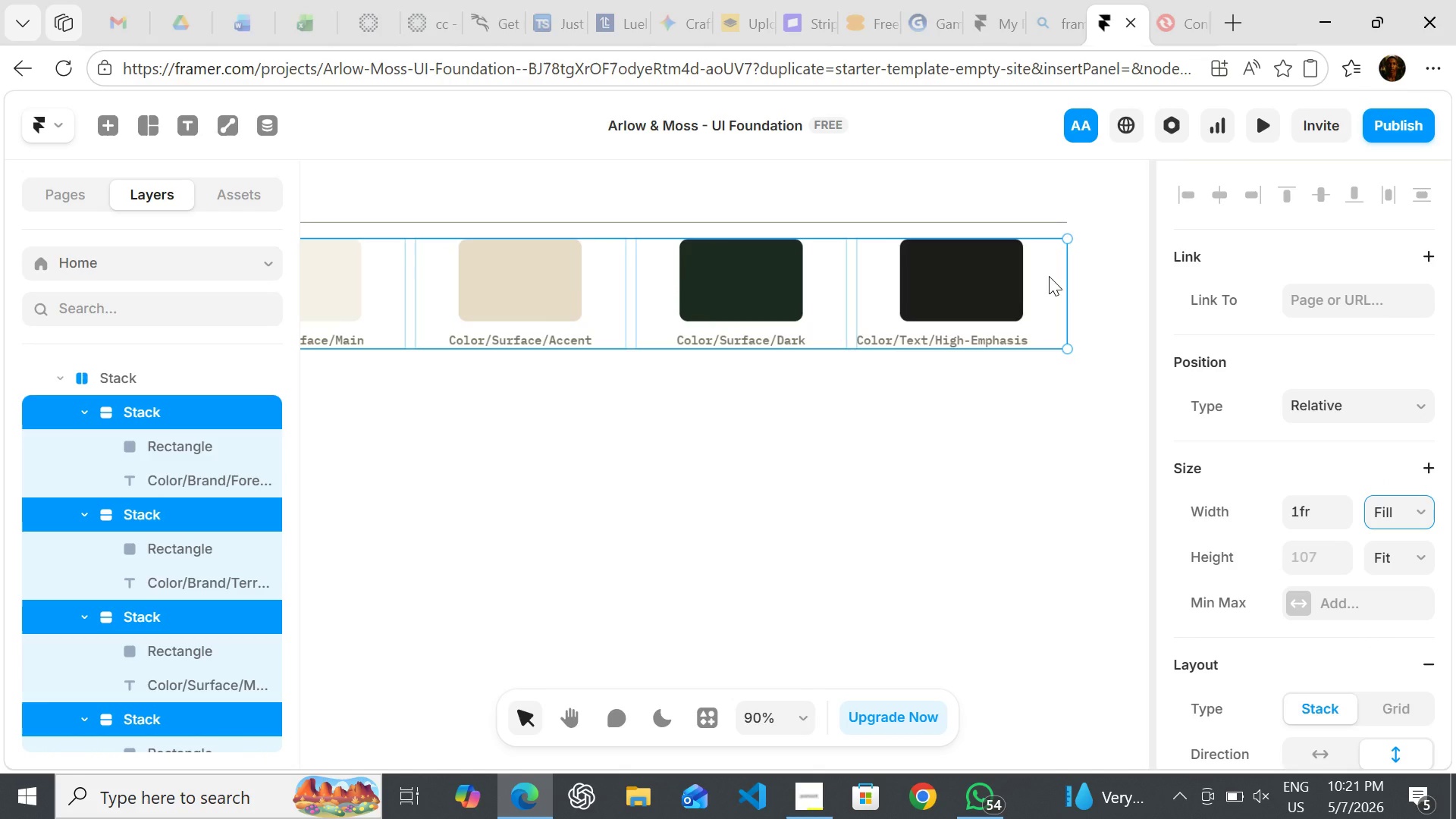 
left_click([1049, 276])
 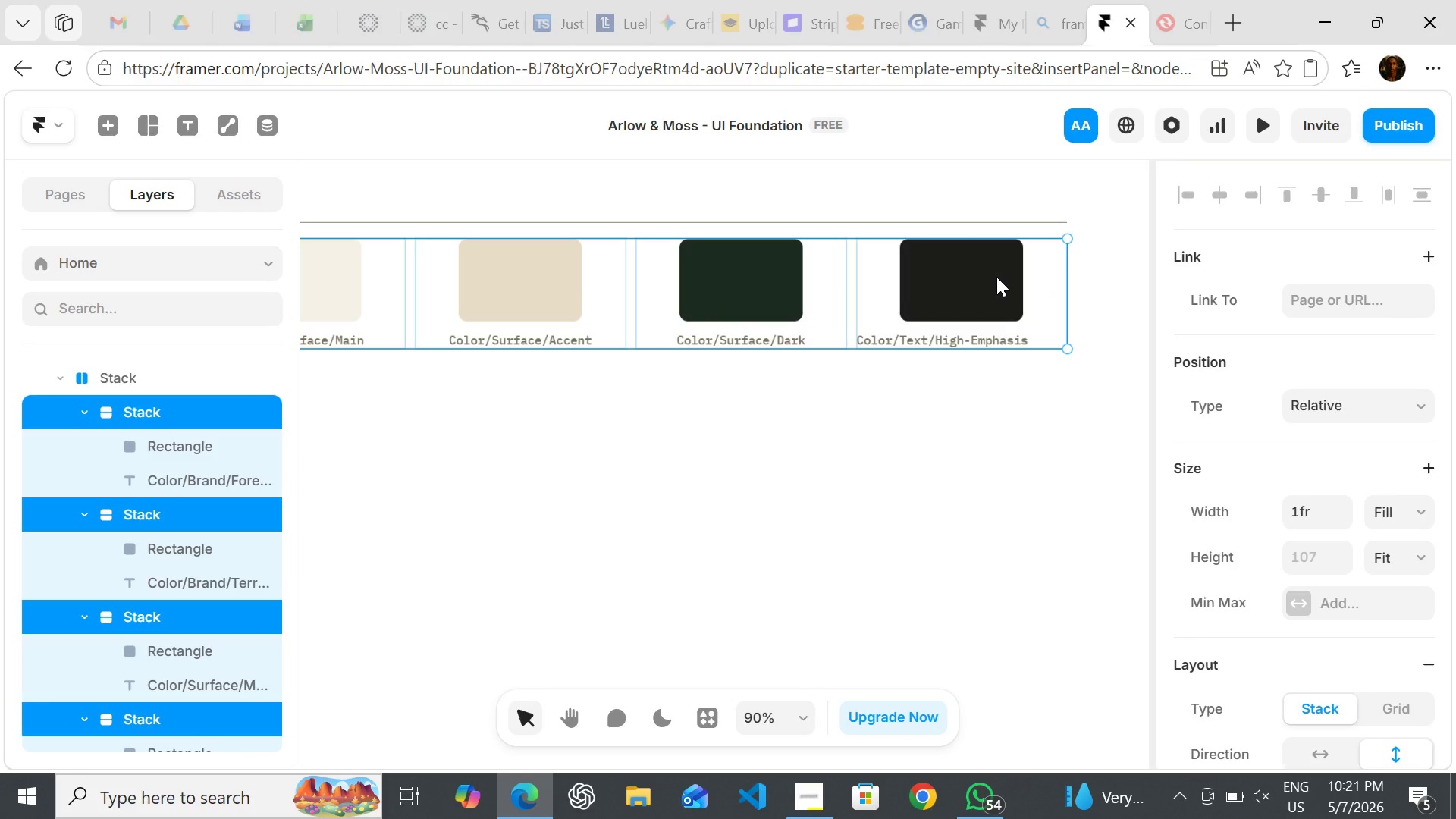 
left_click([996, 277])
 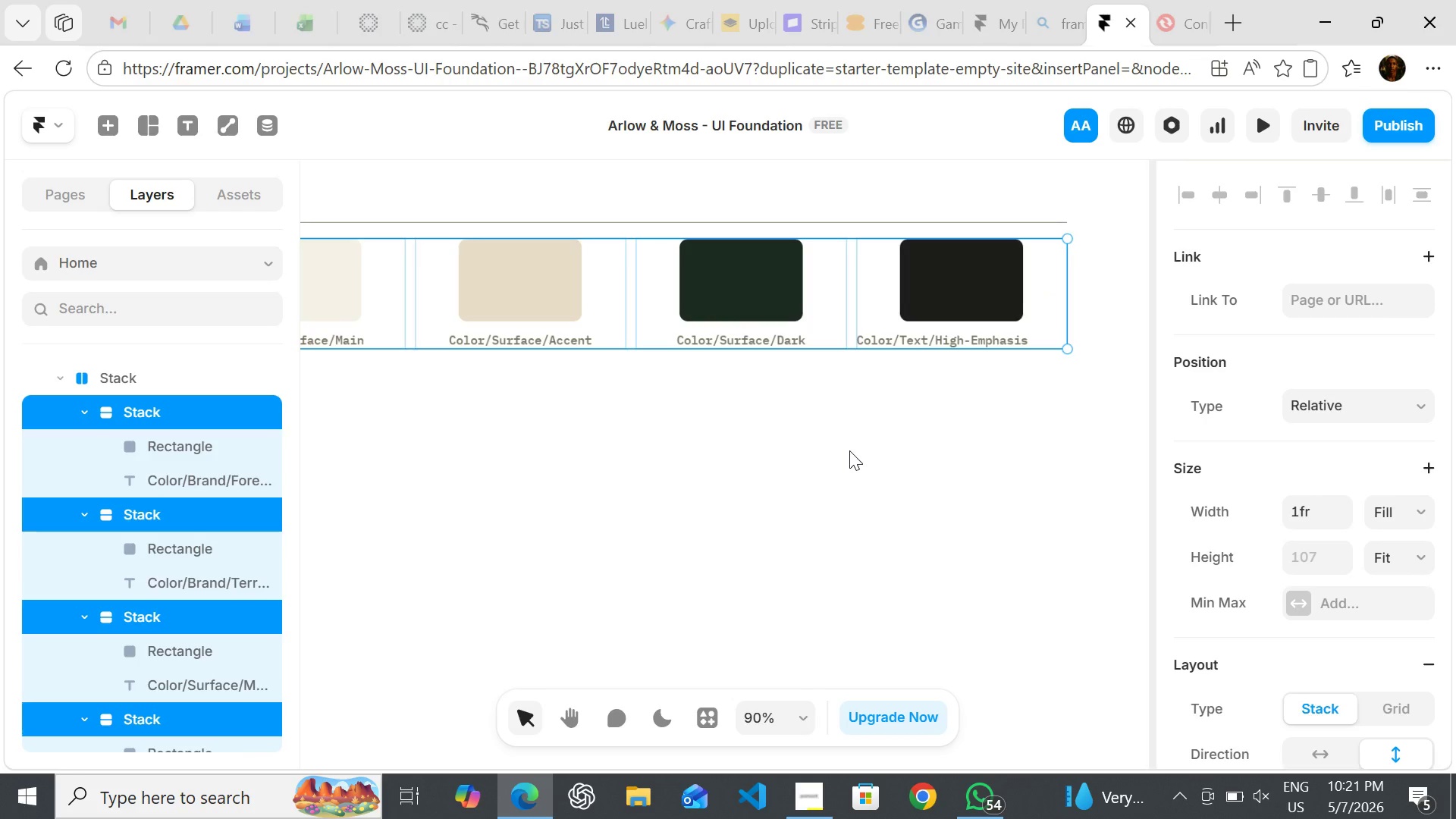 
left_click([849, 450])
 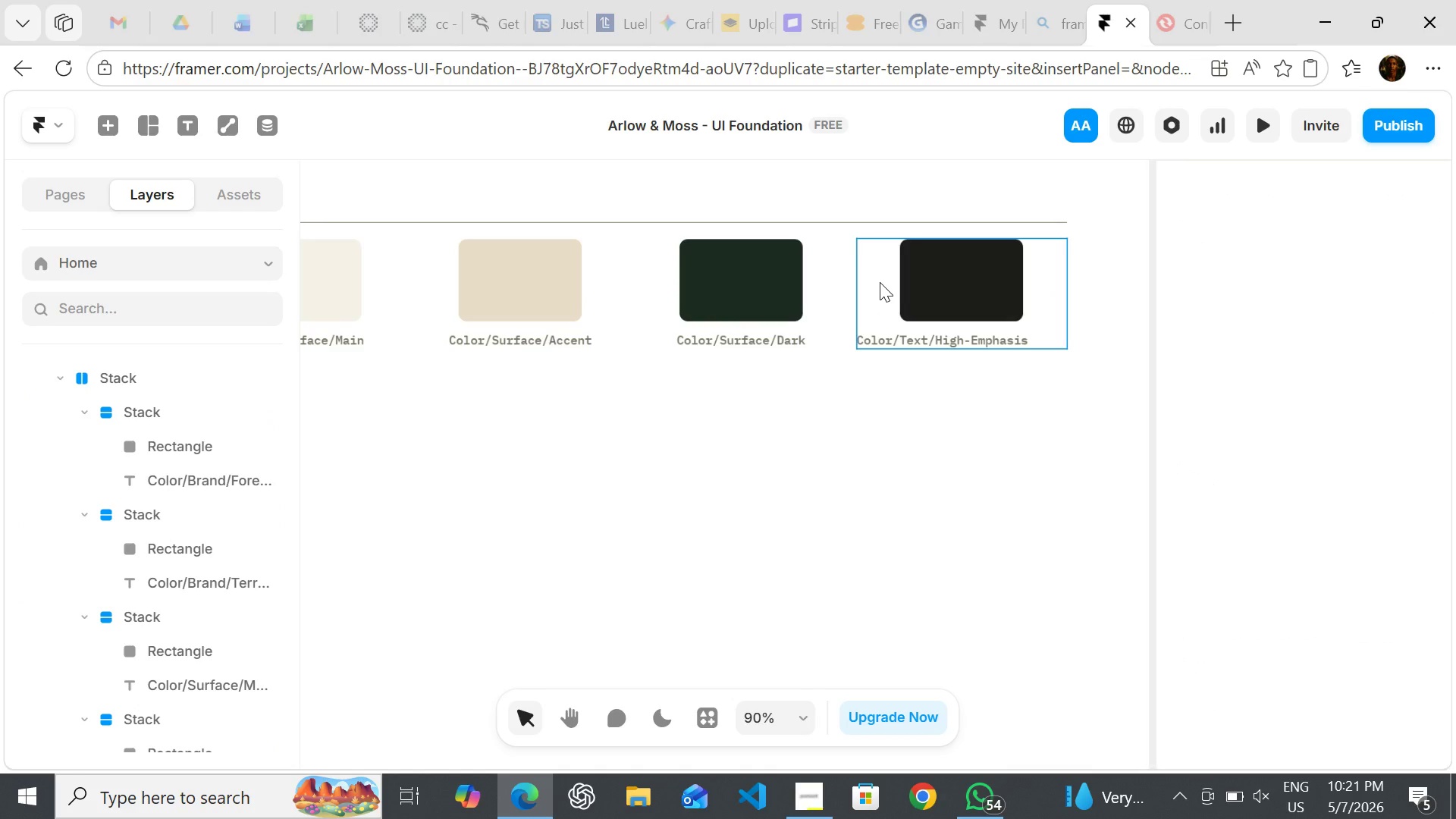 
left_click([880, 282])
 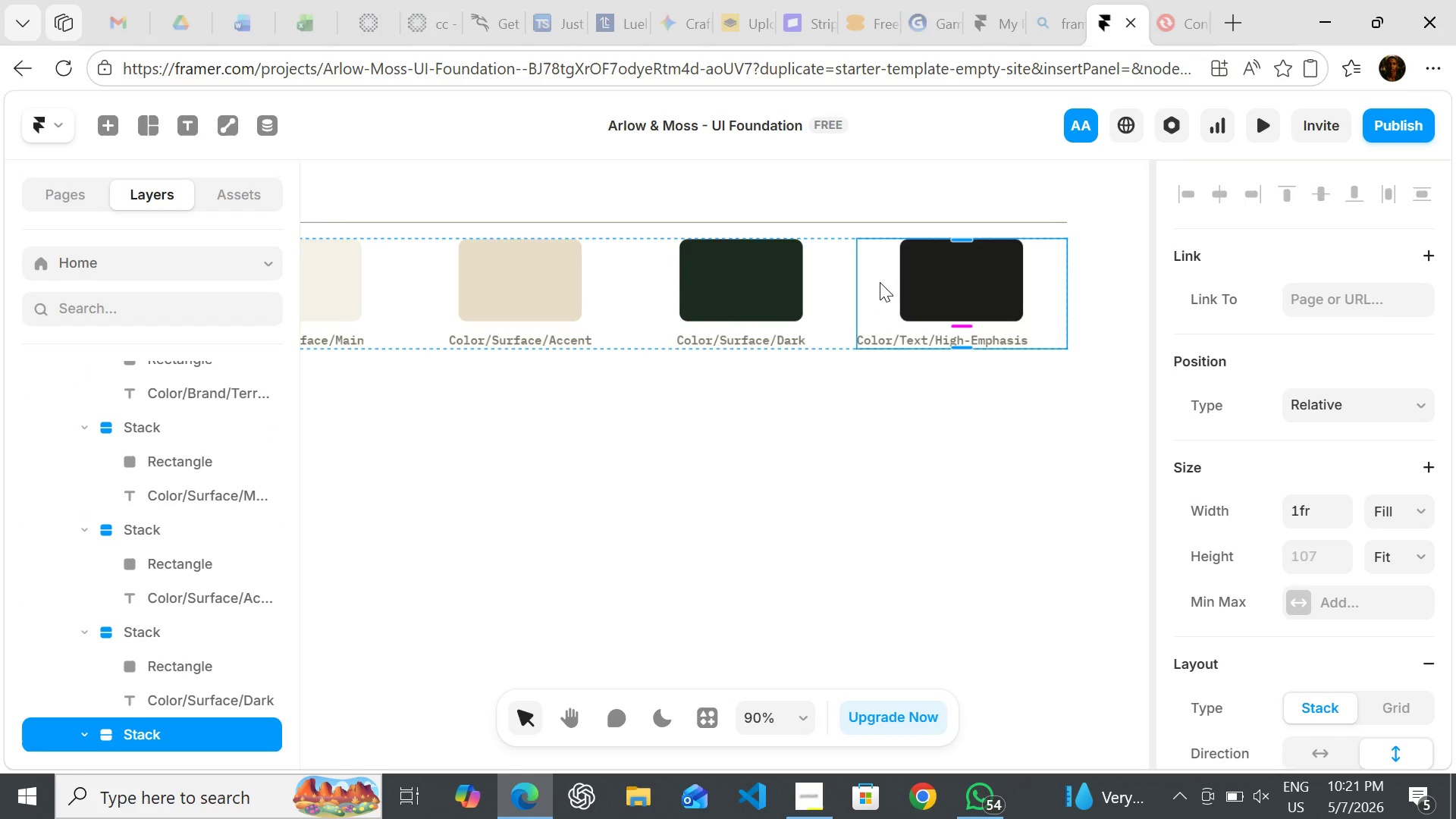 
key(Control+D)
 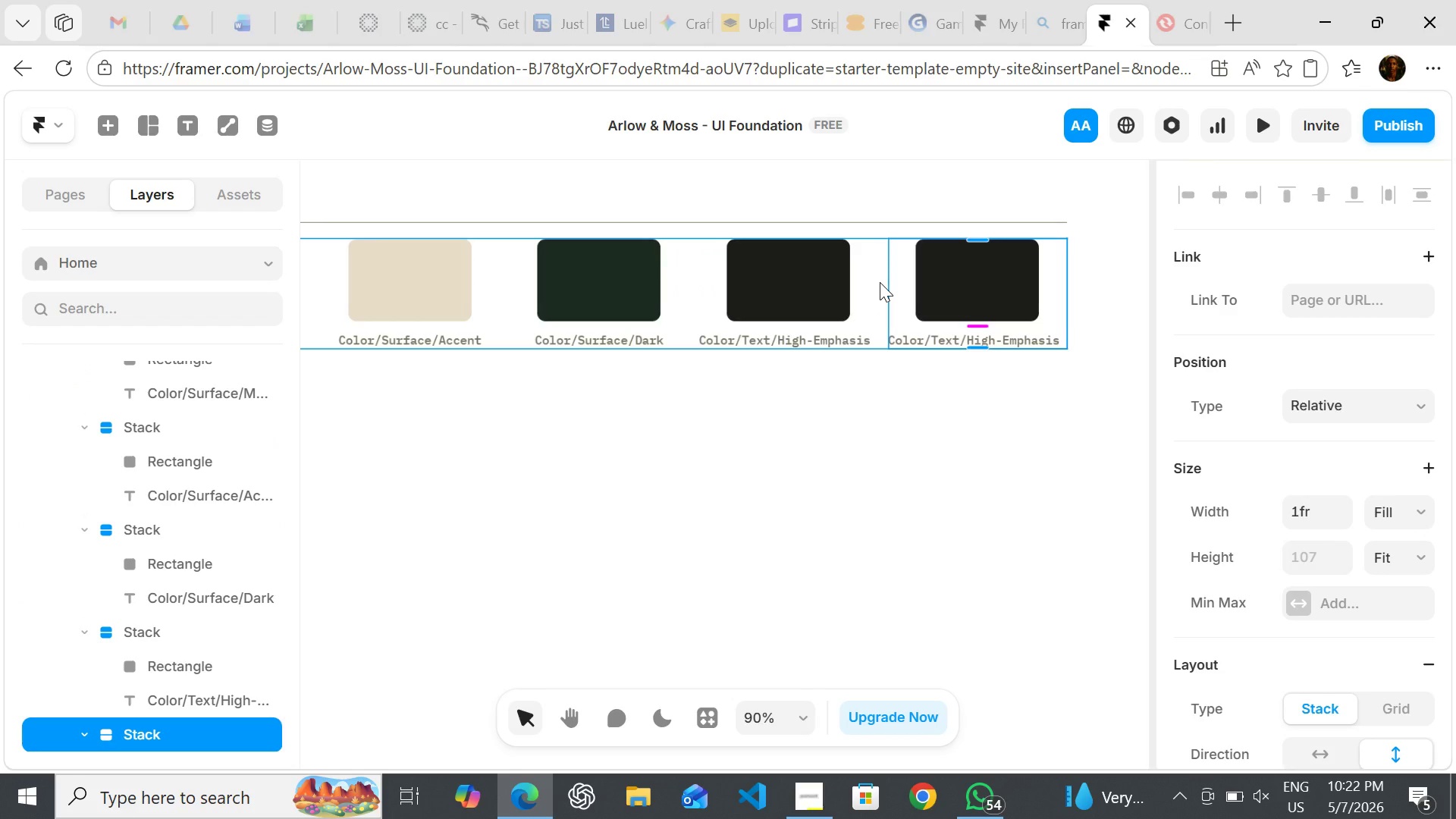 
wait(9.97)
 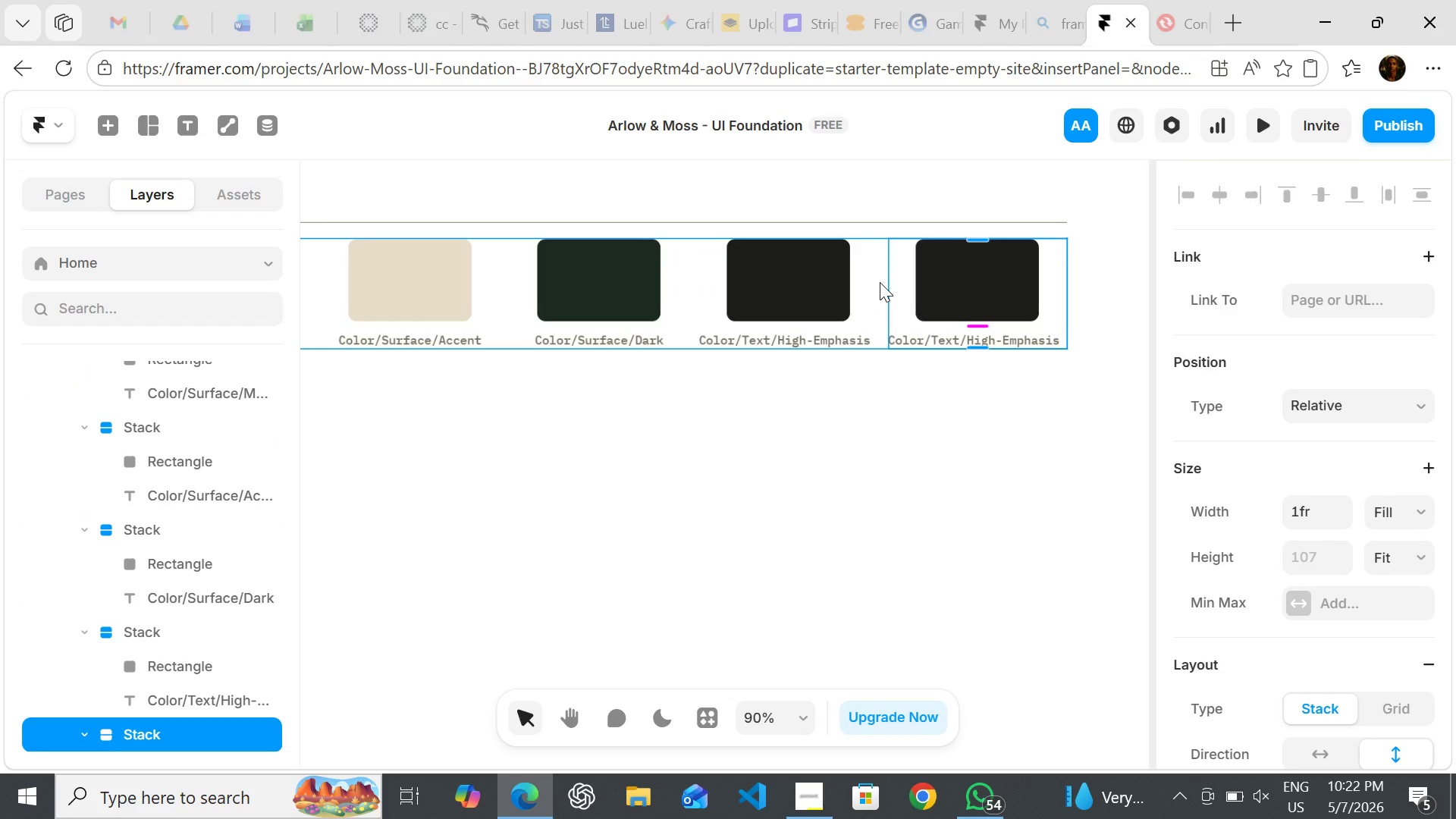 
double_click([1018, 337])
 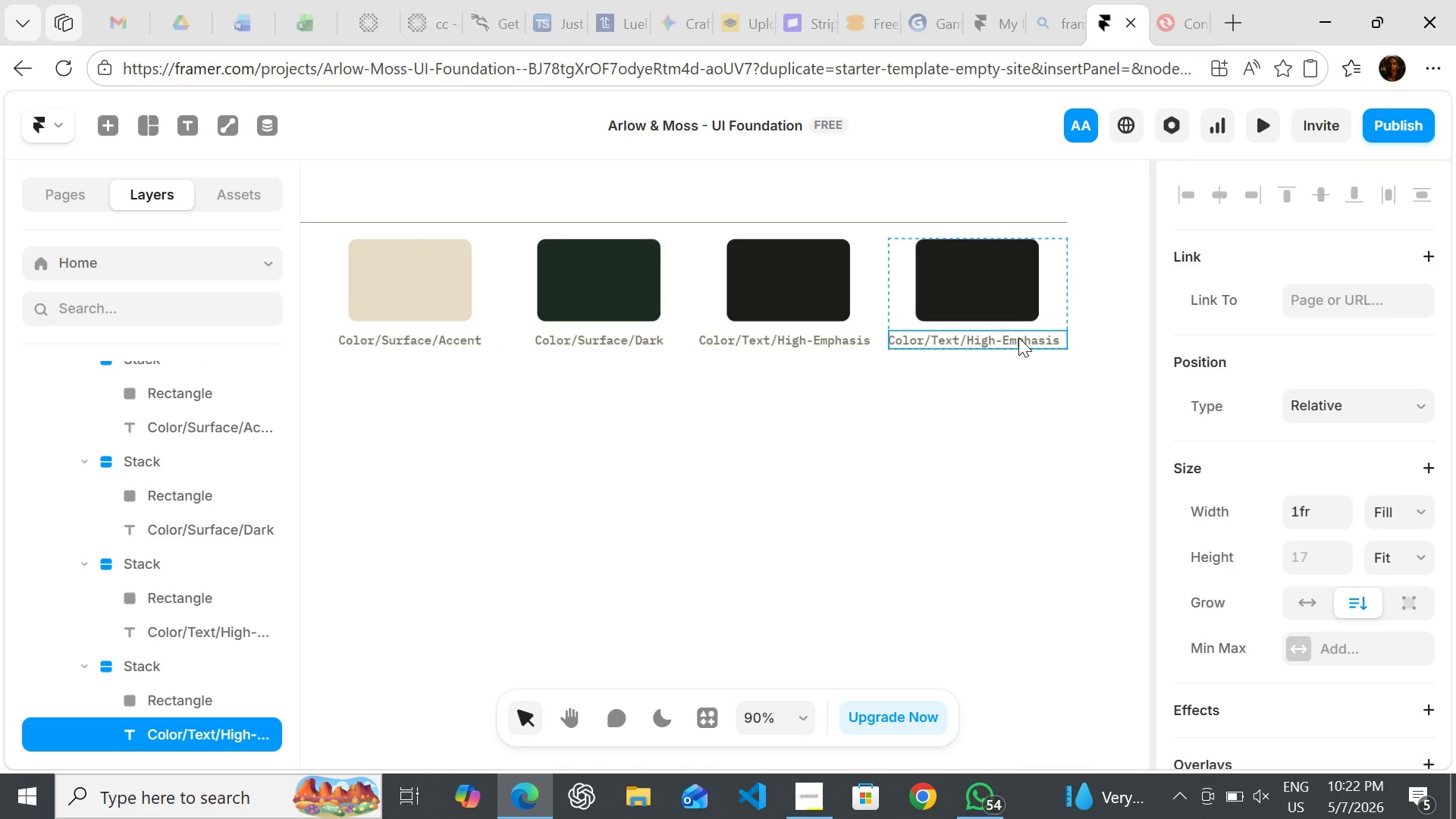 
double_click([1018, 337])
 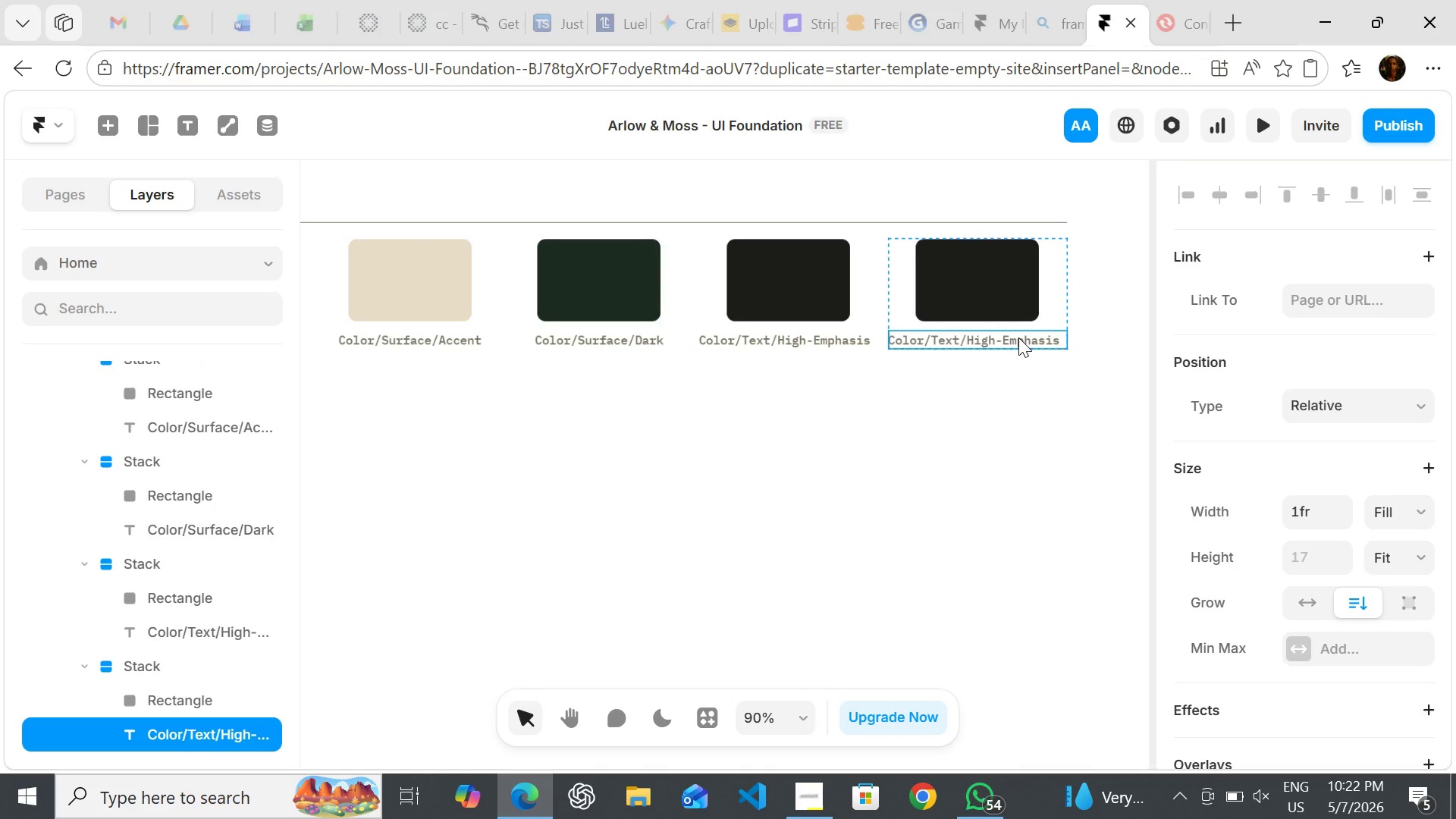 
triple_click([1018, 337])
 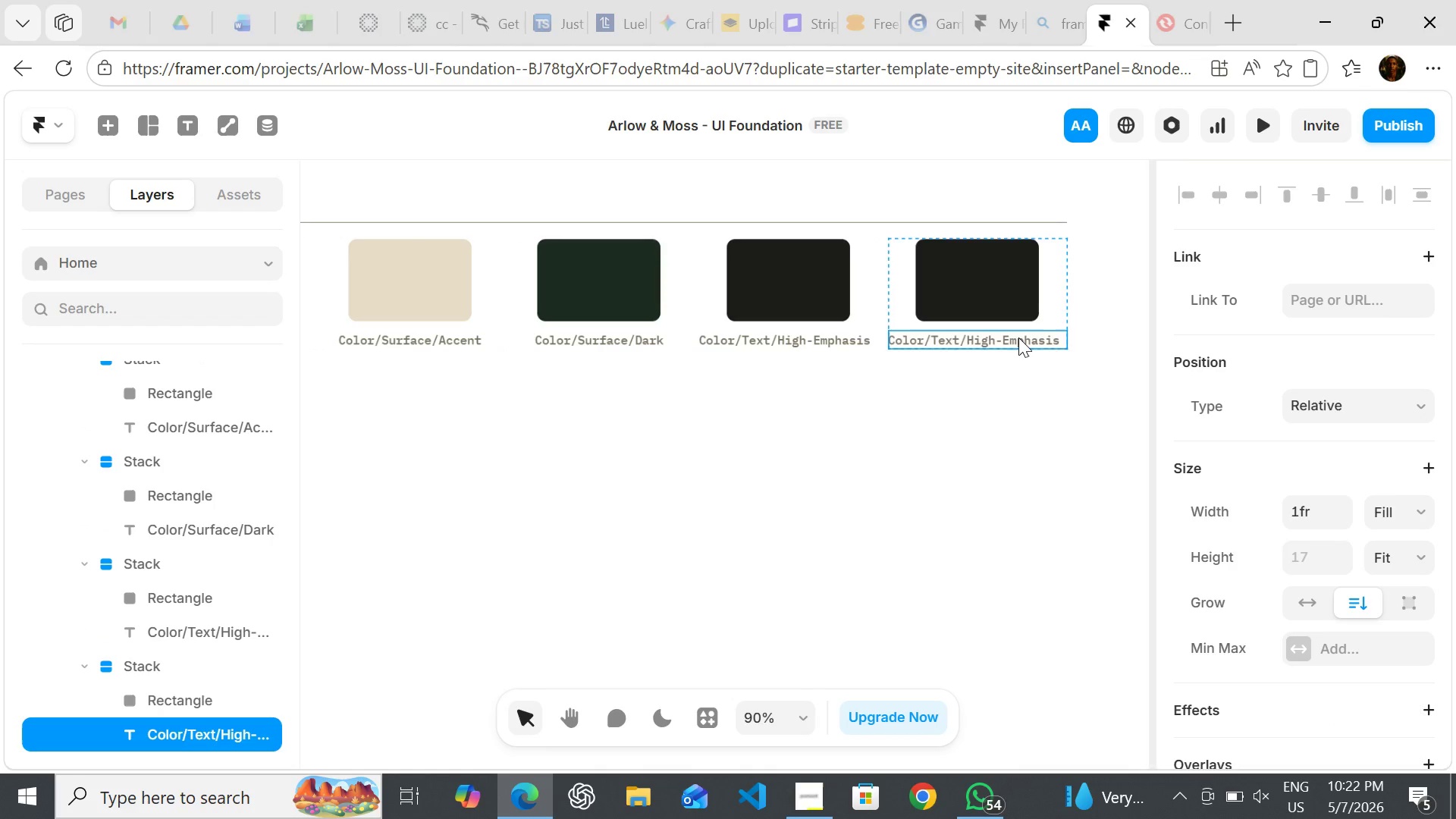 
key(Enter)
 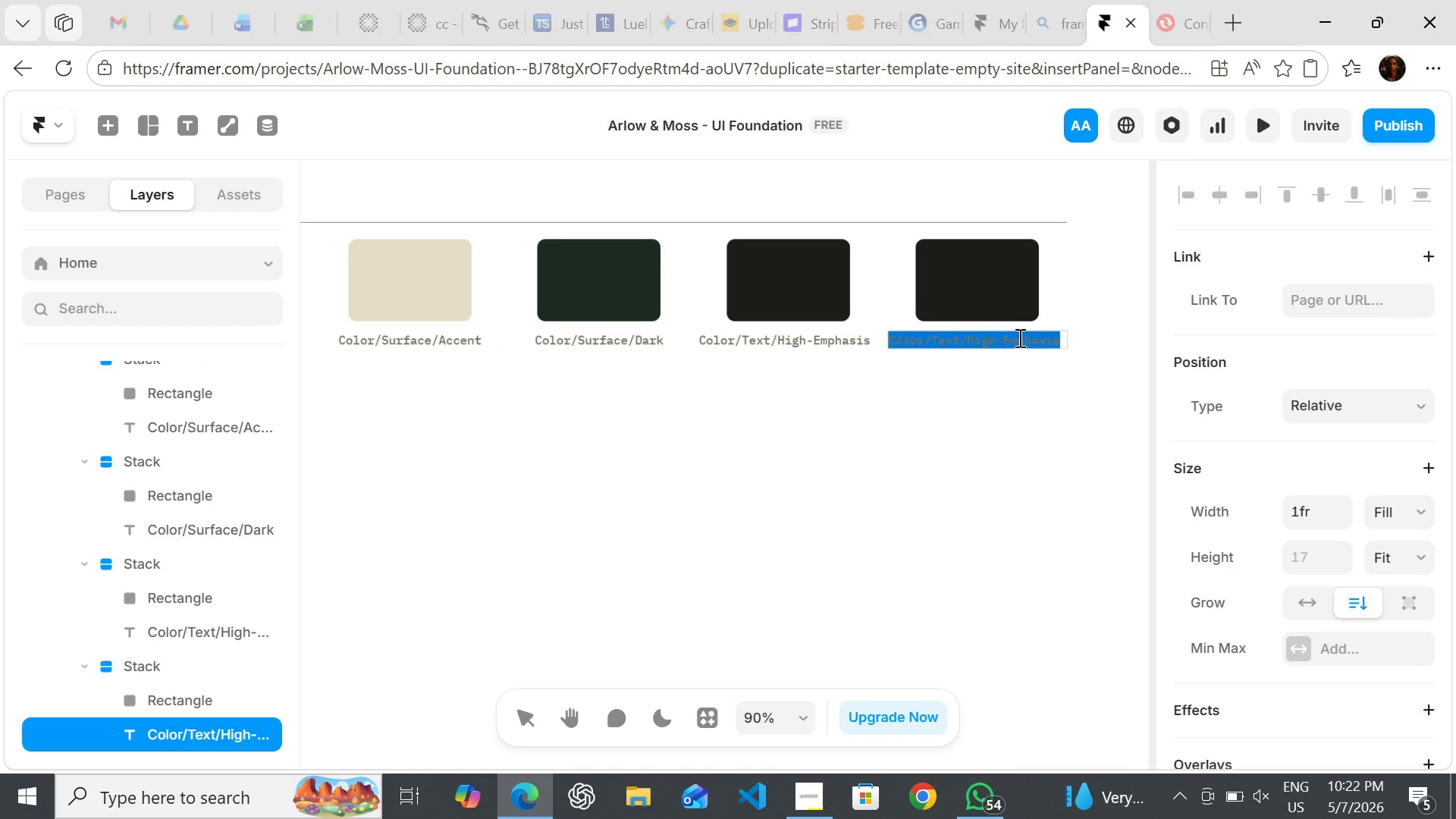 
double_click([1018, 337])
 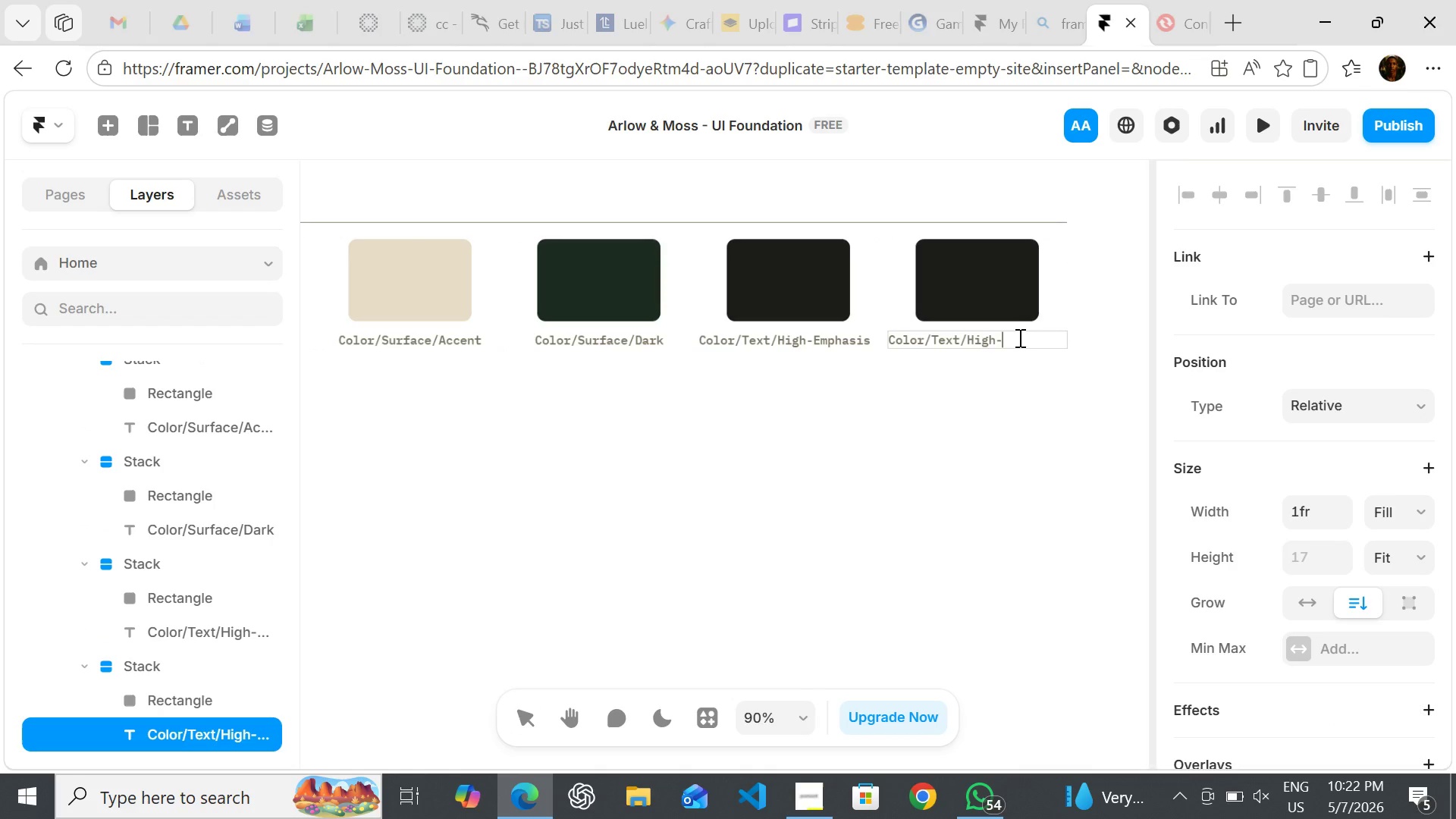 
key(Backspace)
key(Backspace)
key(Backspace)
key(Backspace)
key(Backspace)
key(Backspace)
type(Mutes)
key(Backspace)
type(d)
 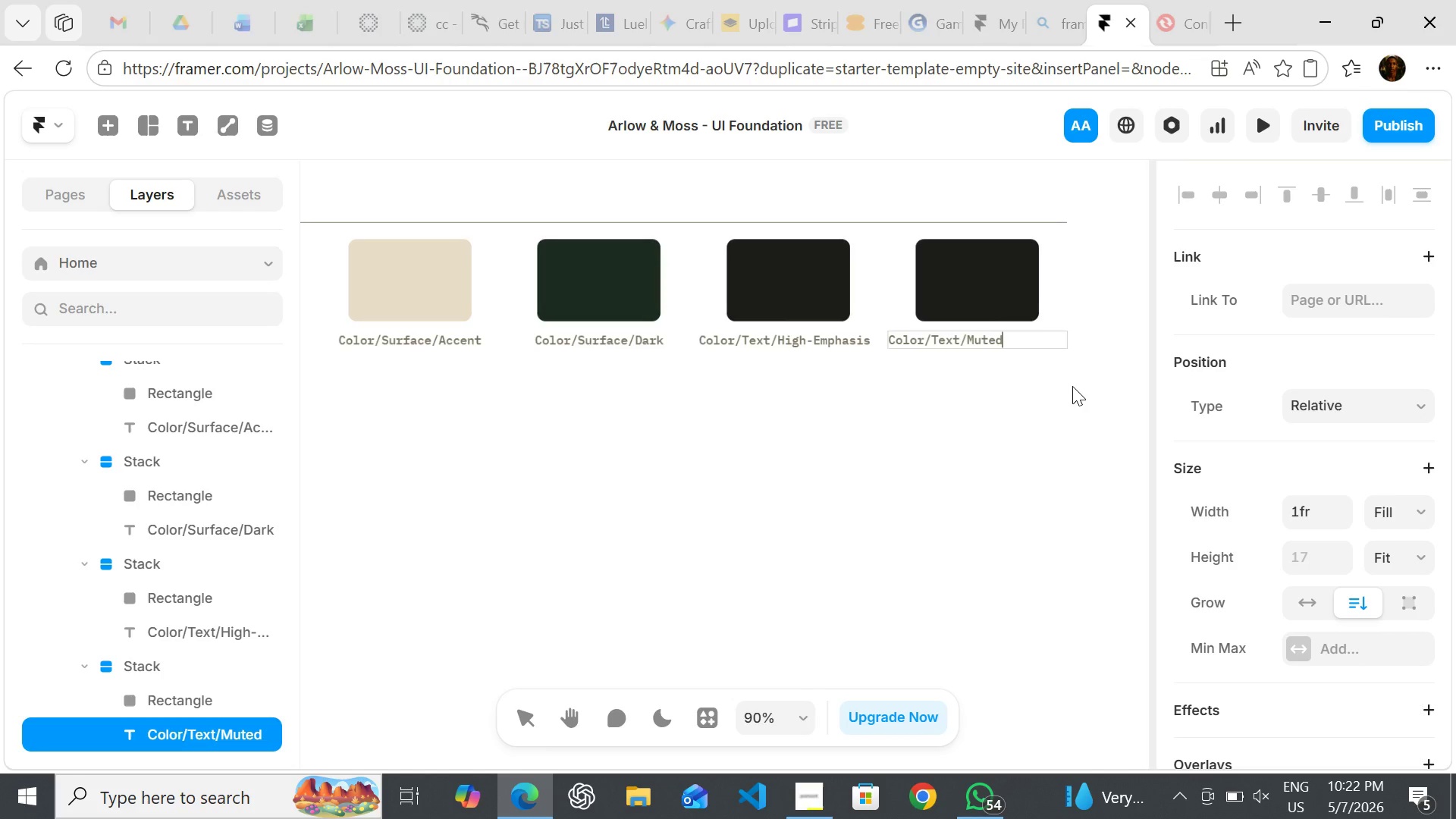 
left_click([1072, 386])
 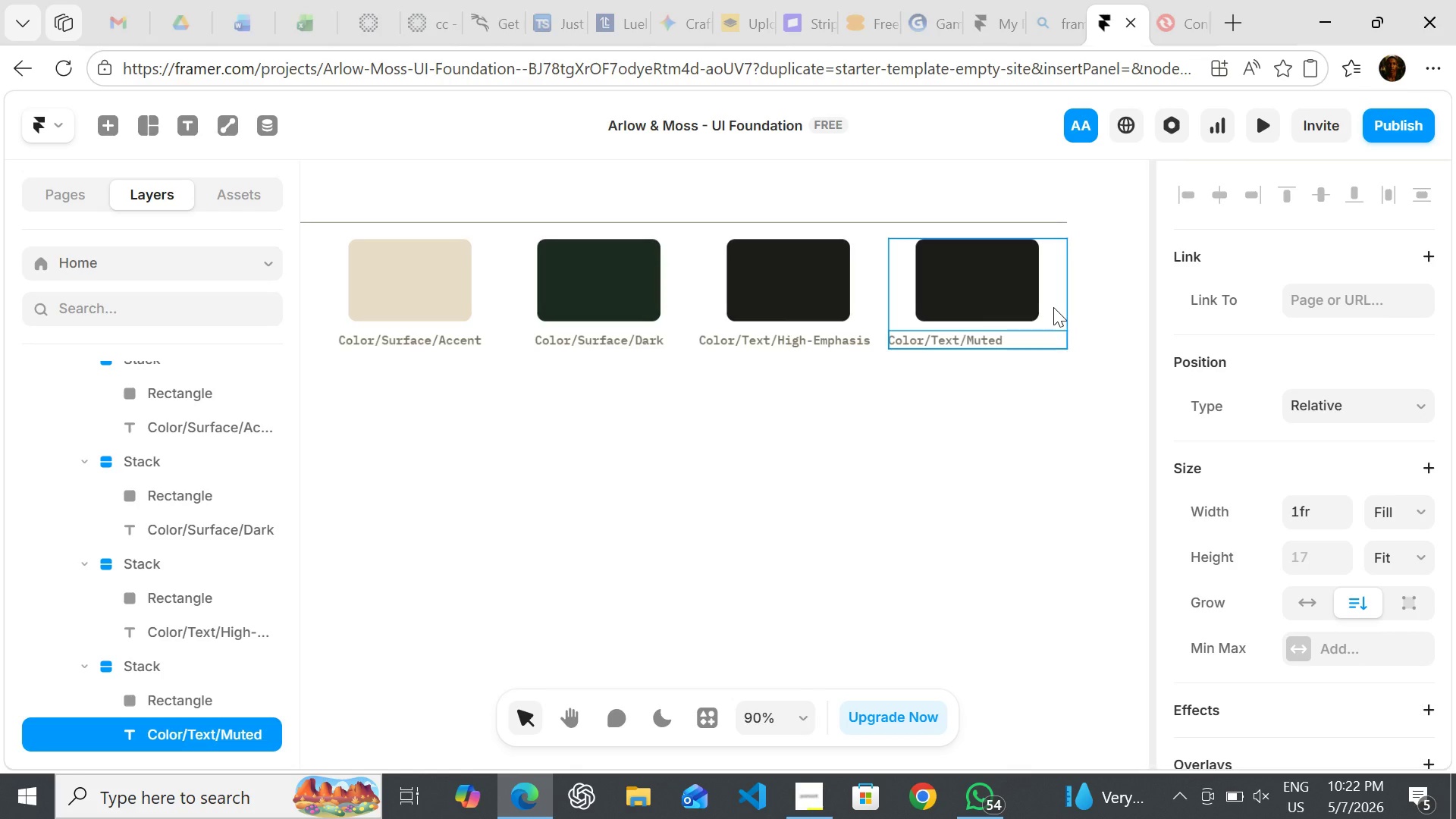 
left_click([1053, 307])
 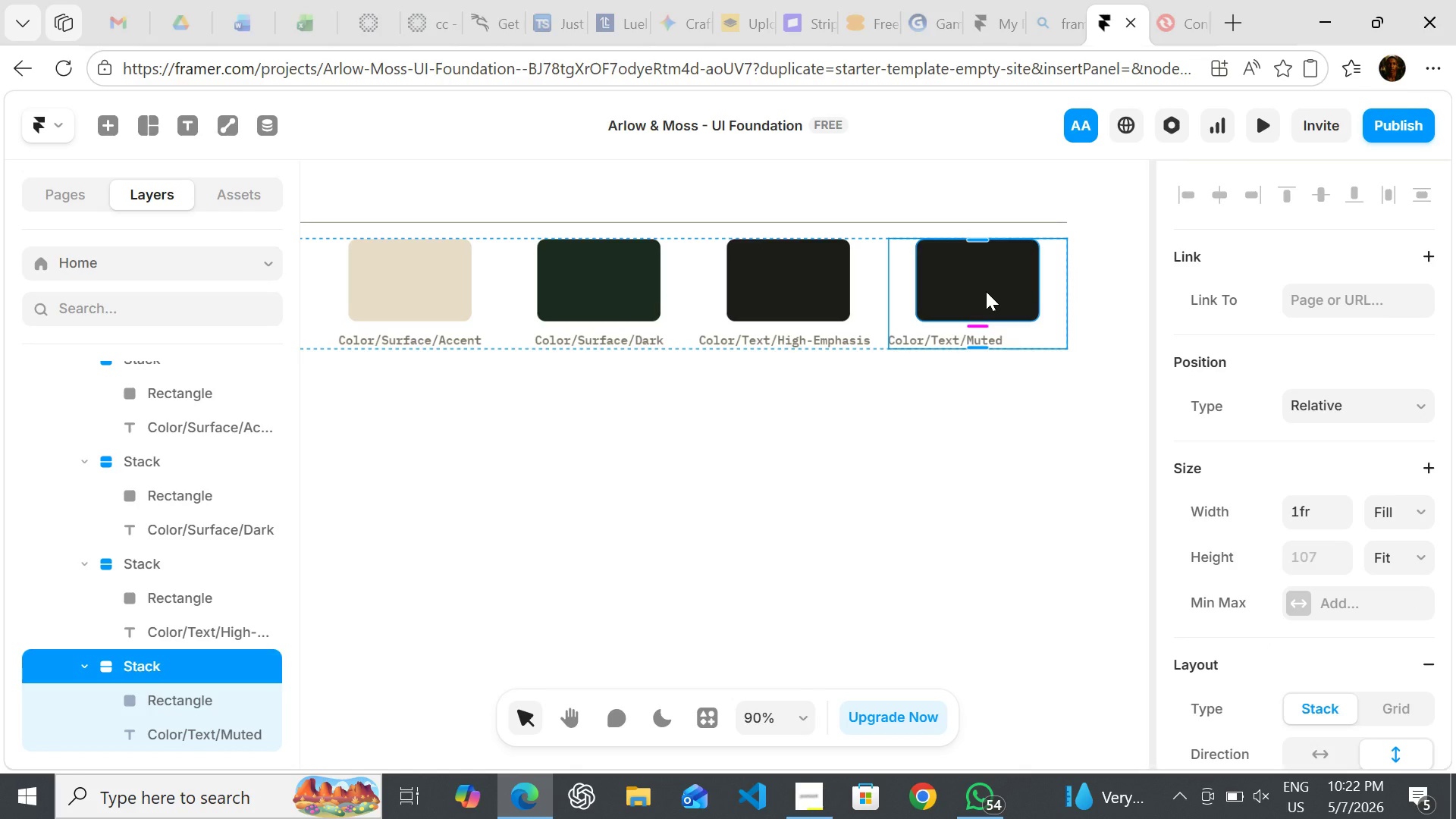 
left_click([986, 291])
 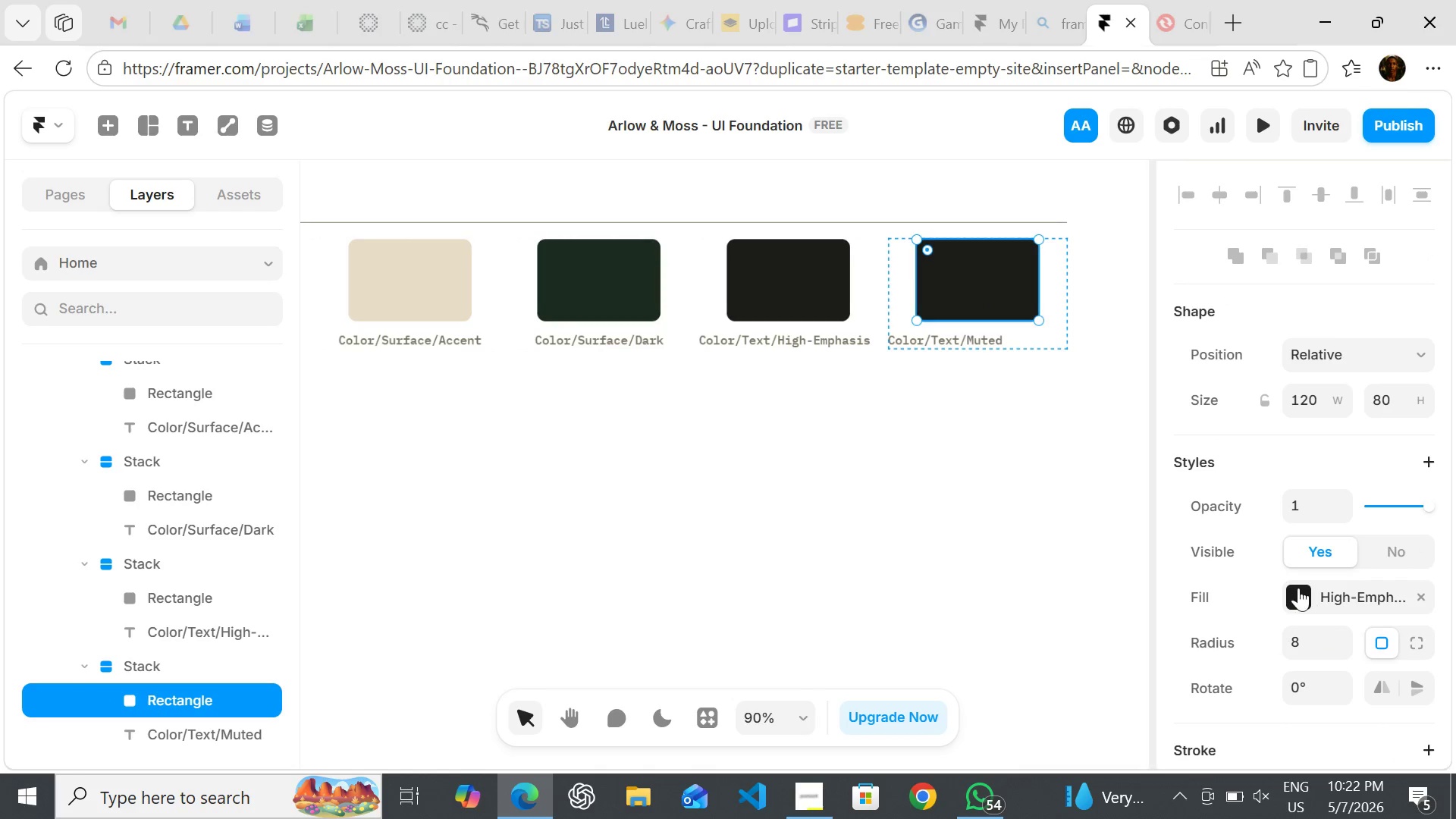 
left_click([1298, 588])
 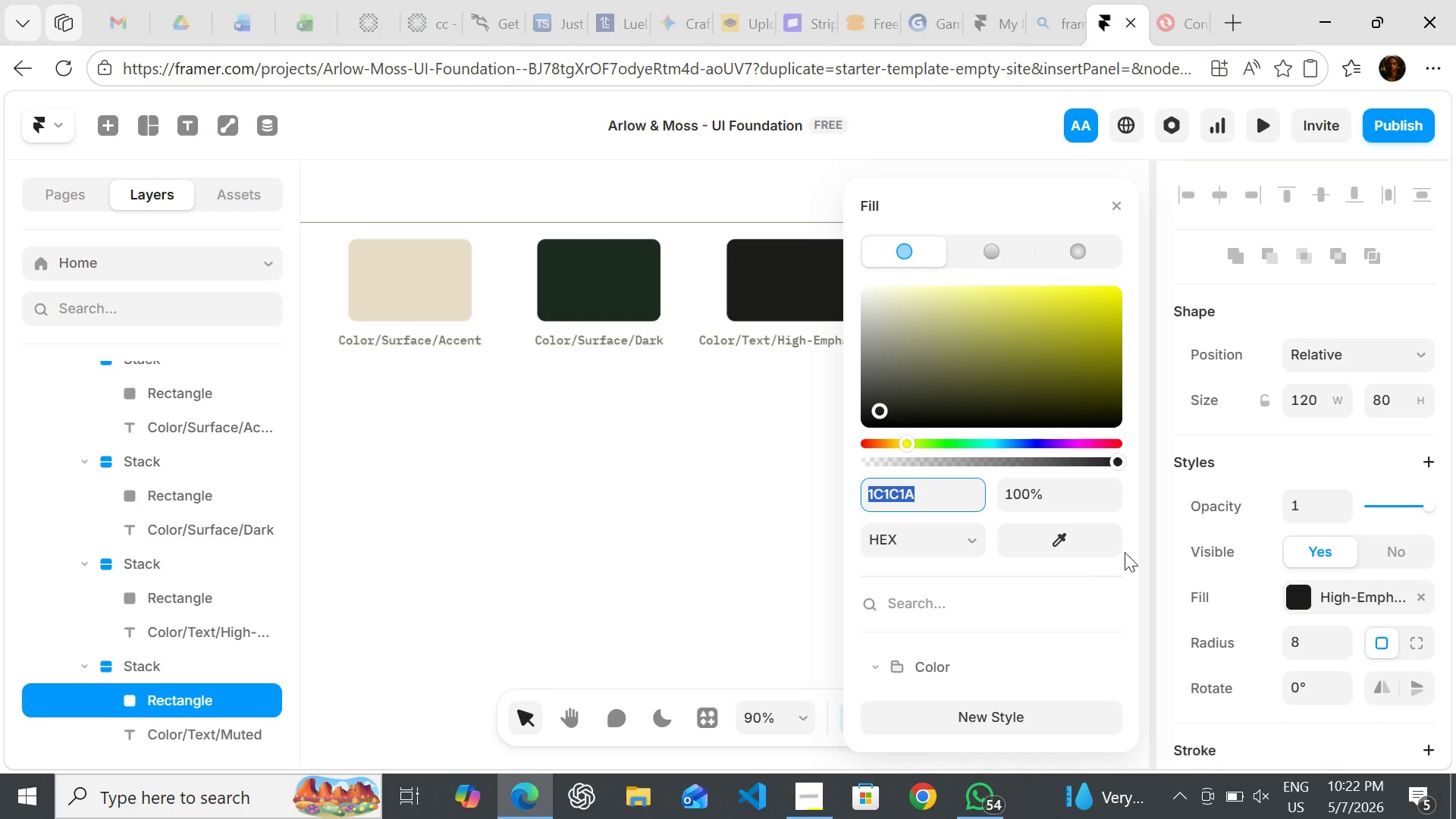 
mouse_move([1035, 585])
 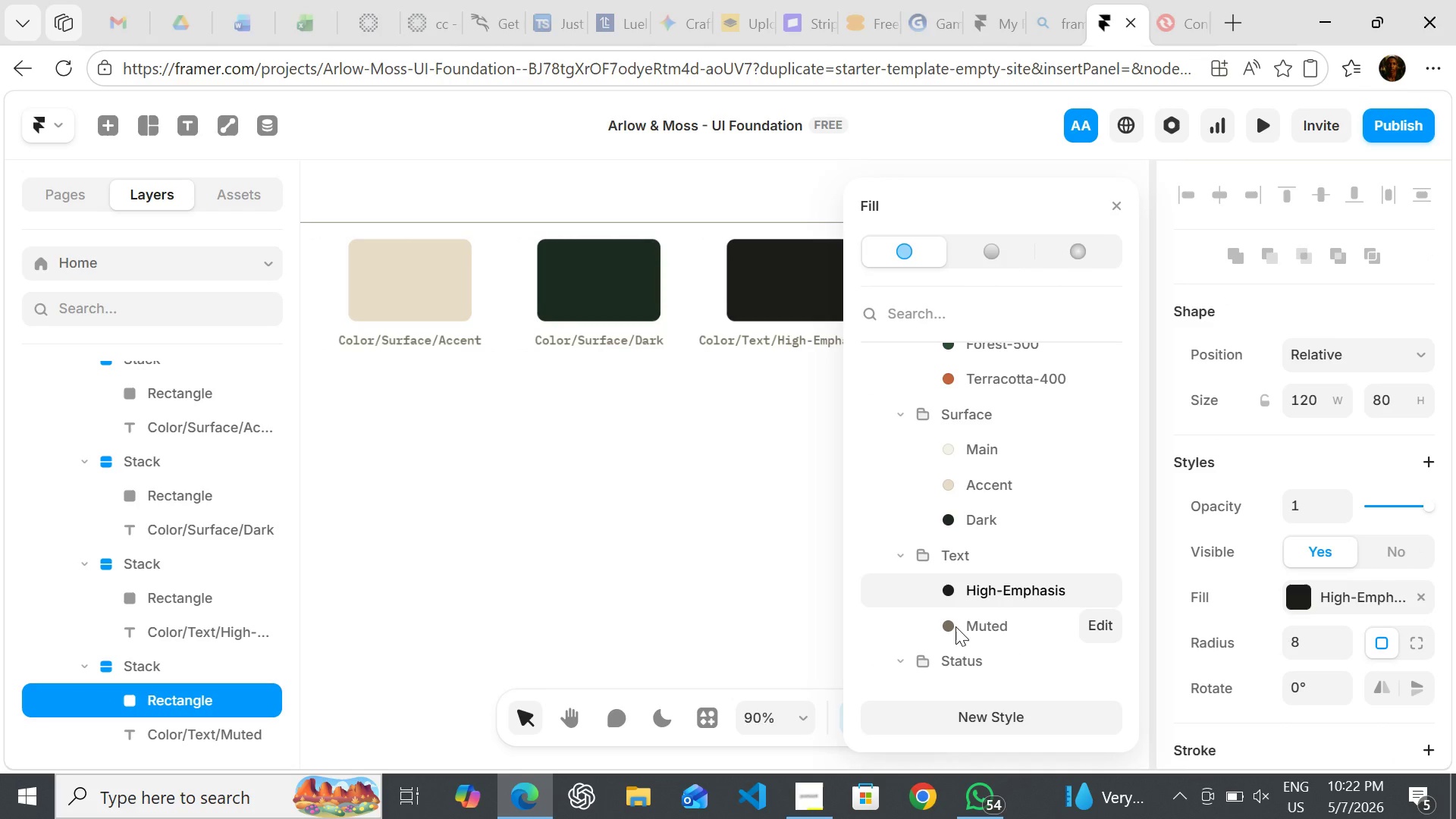 
left_click([956, 626])
 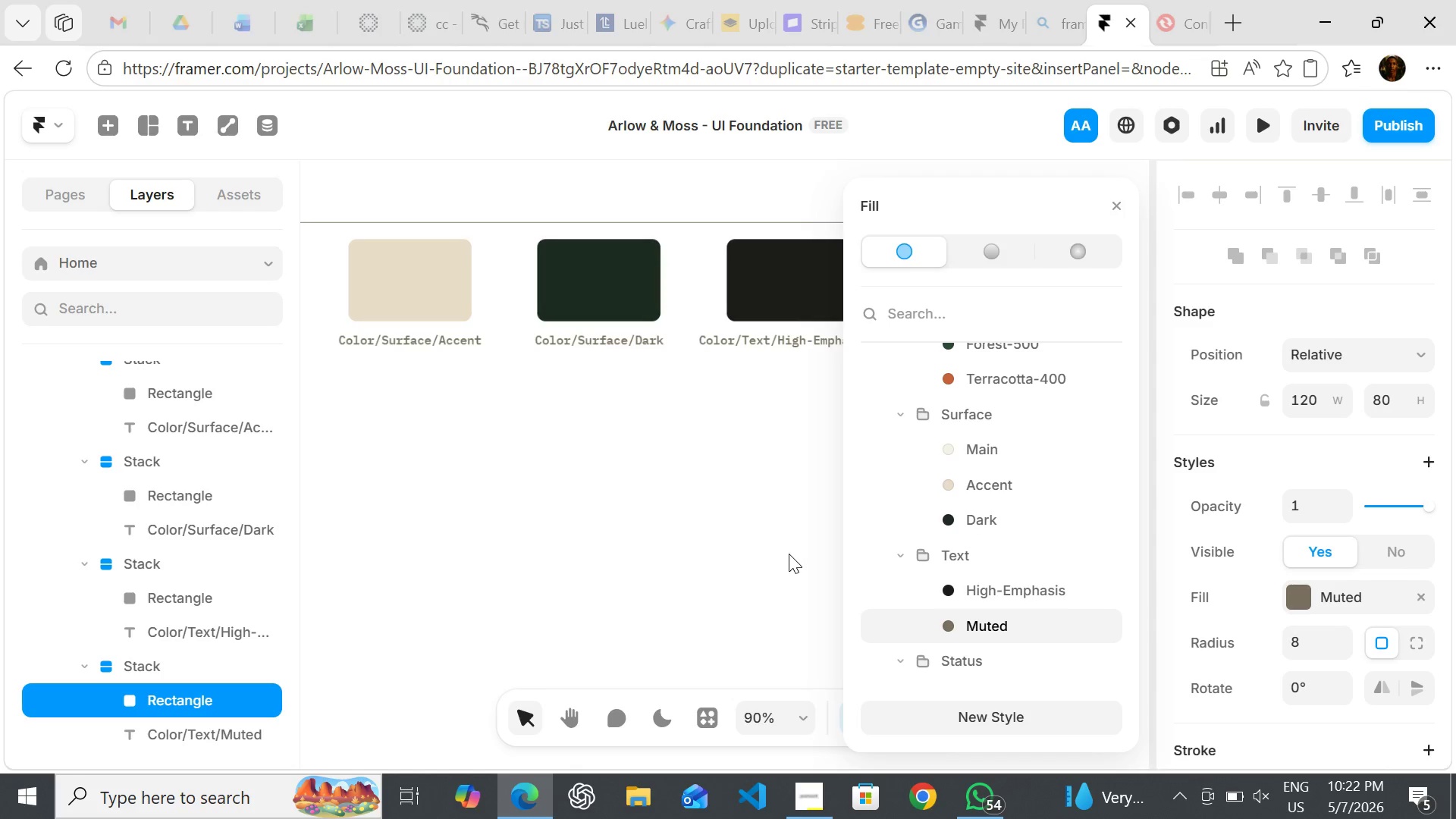 
left_click([789, 554])
 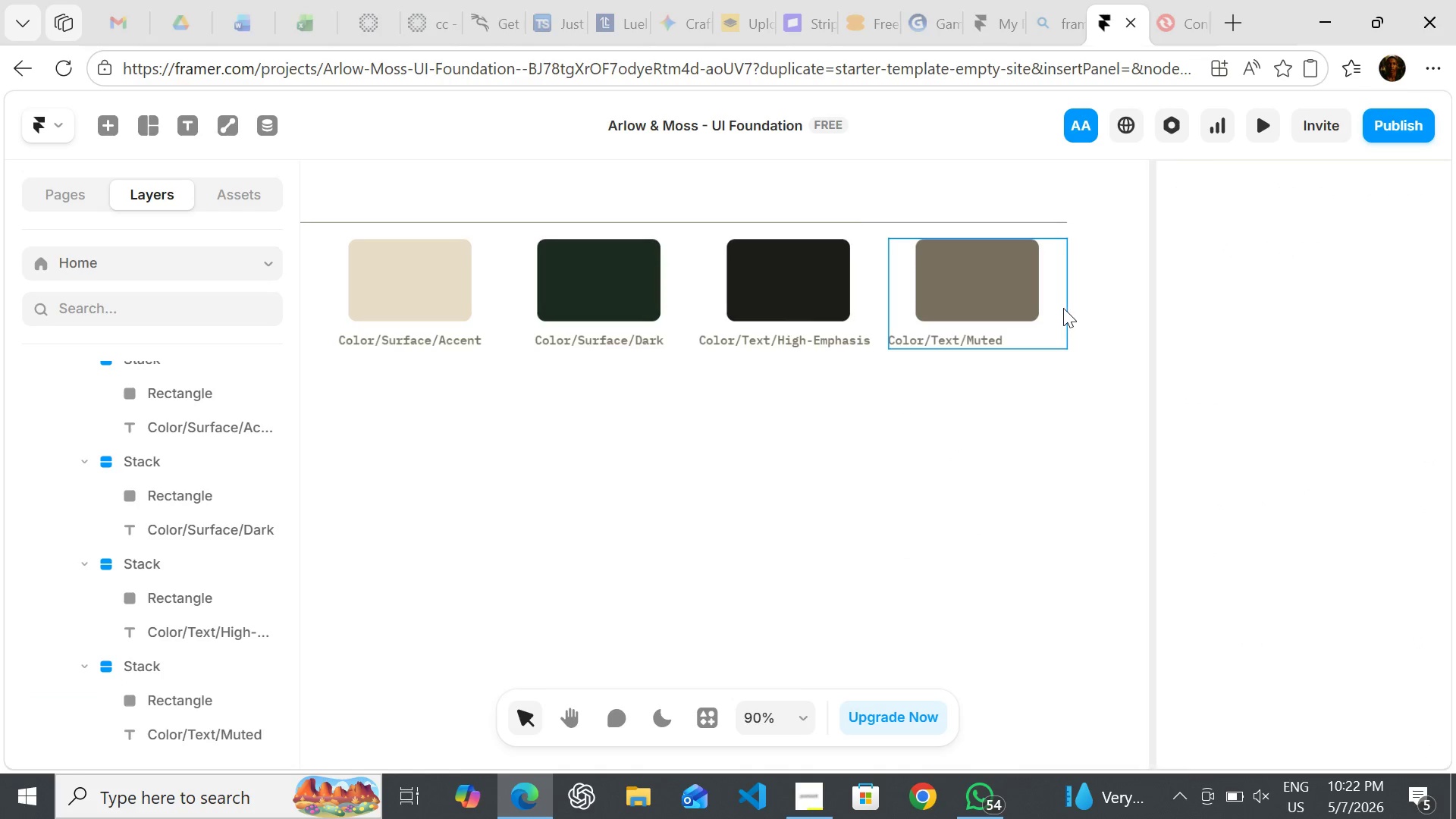 
left_click([1063, 308])
 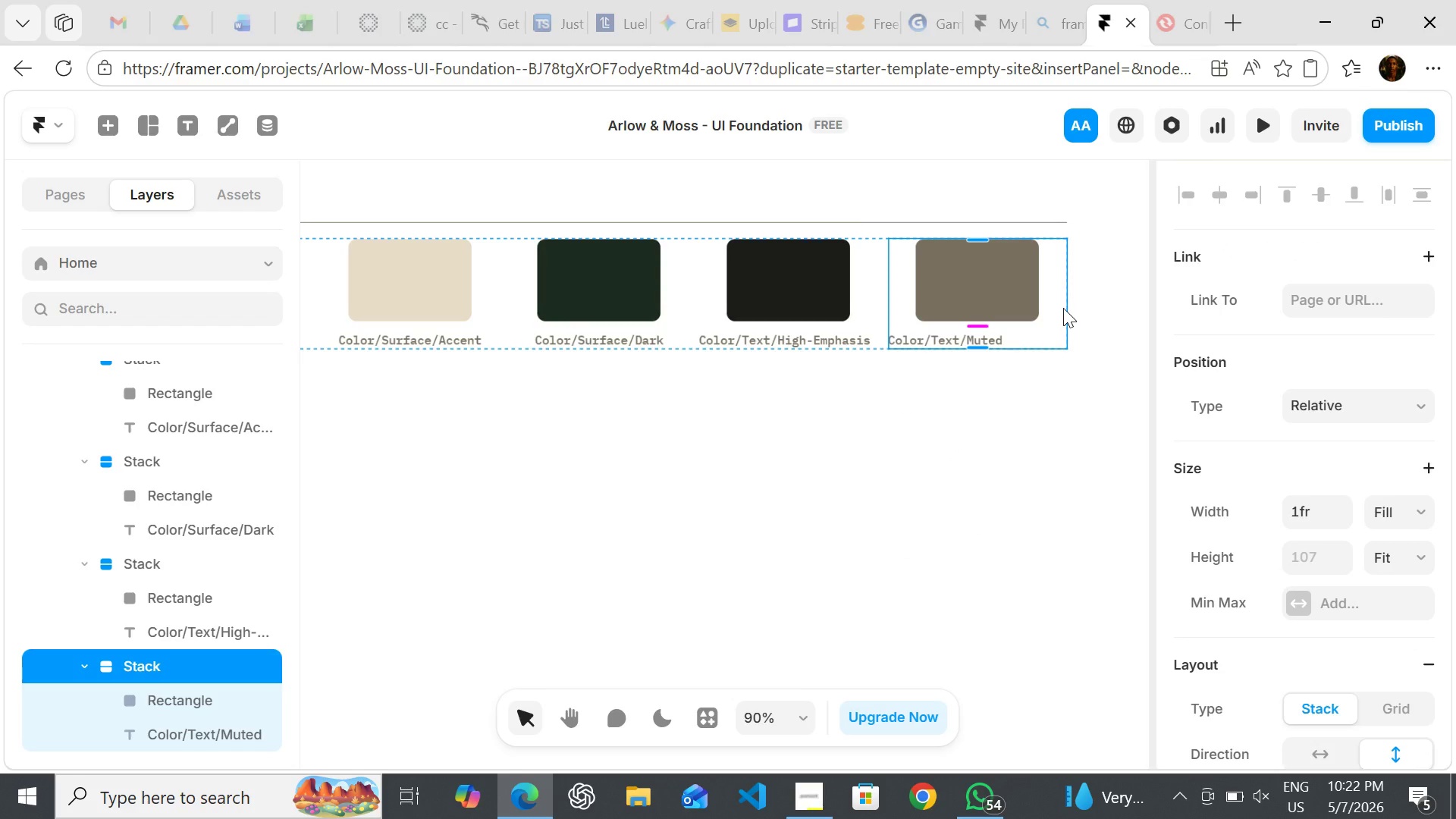 
key(Control+D)
 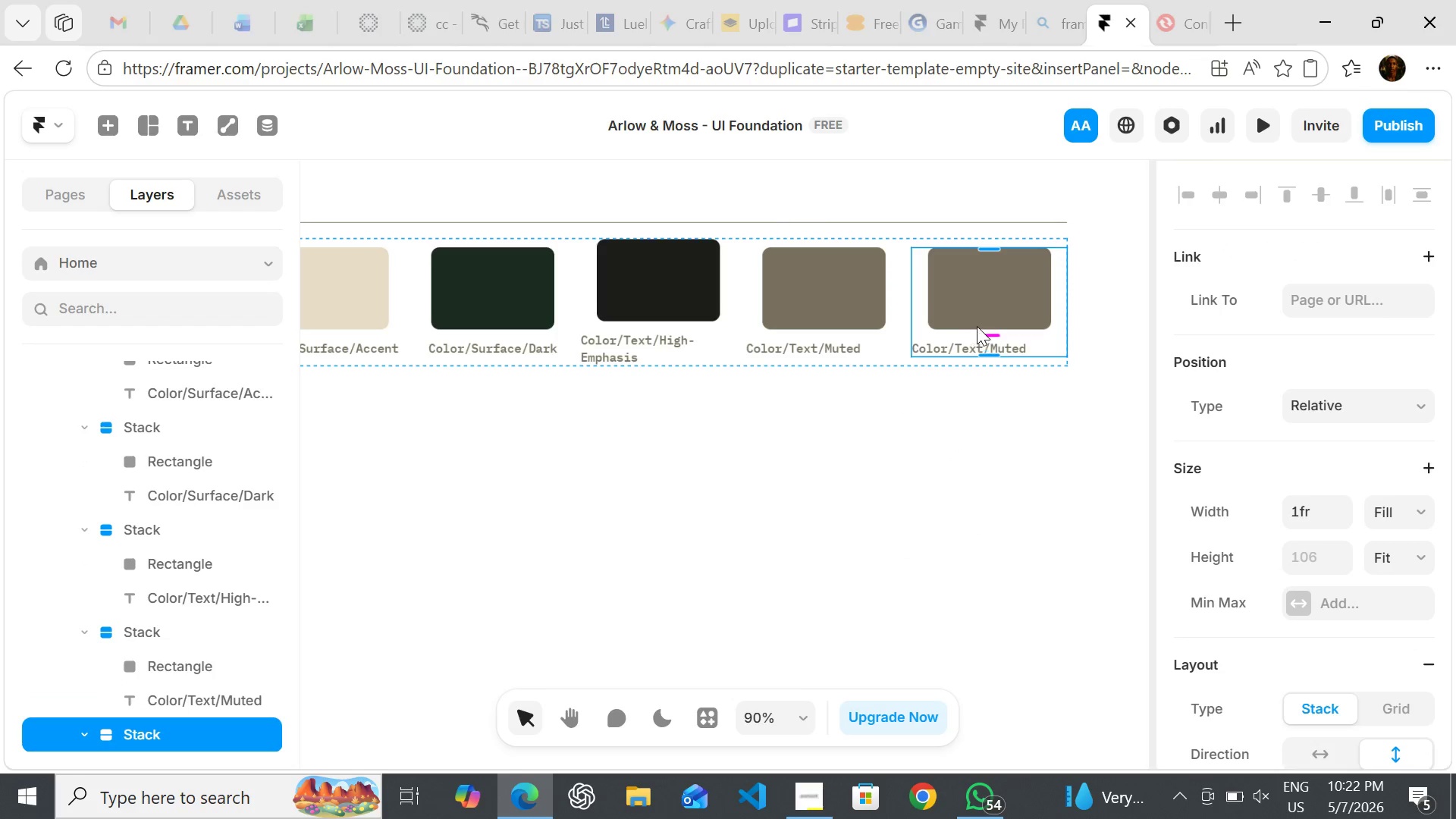 
left_click([977, 315])
 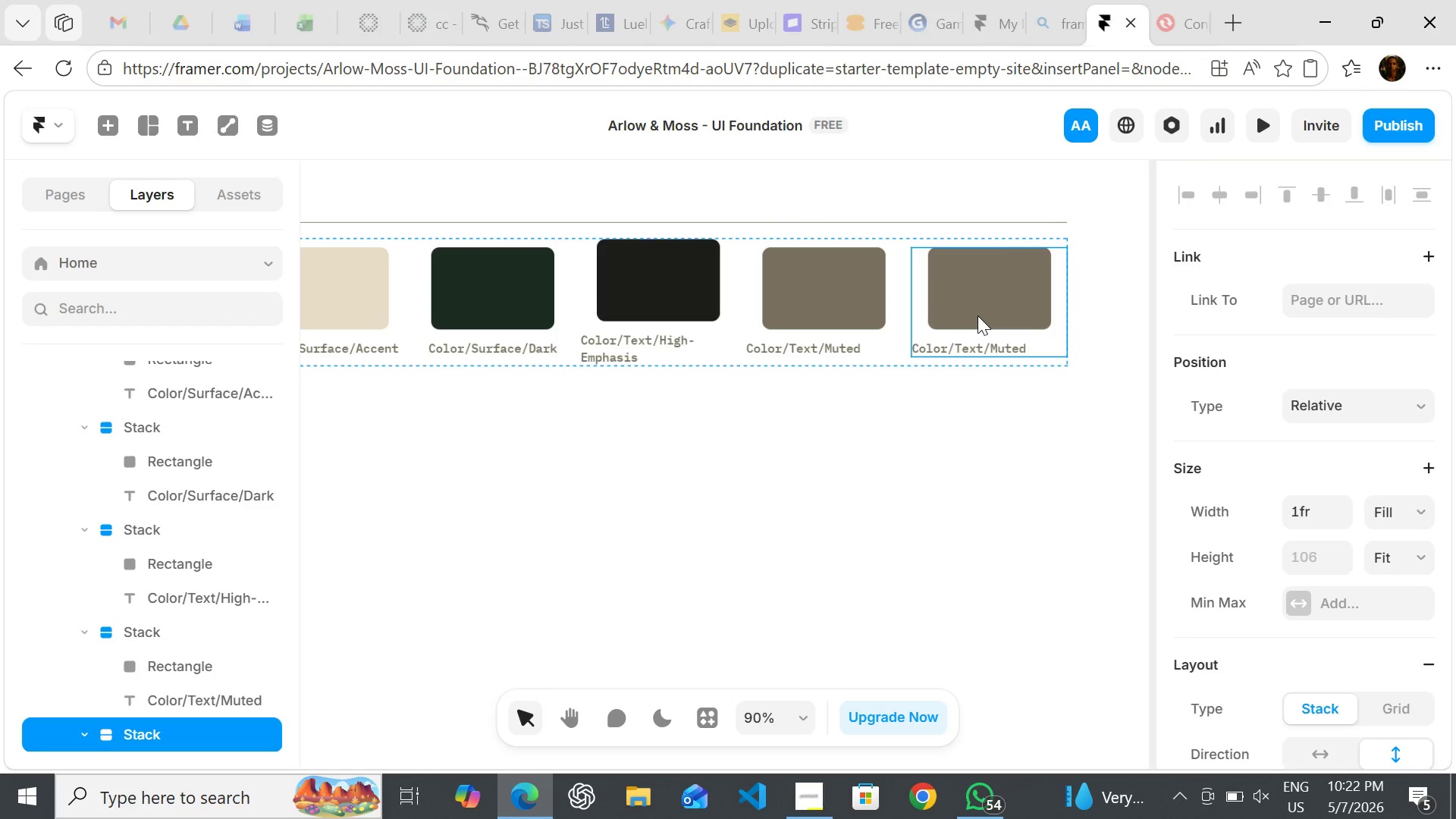 
double_click([977, 315])
 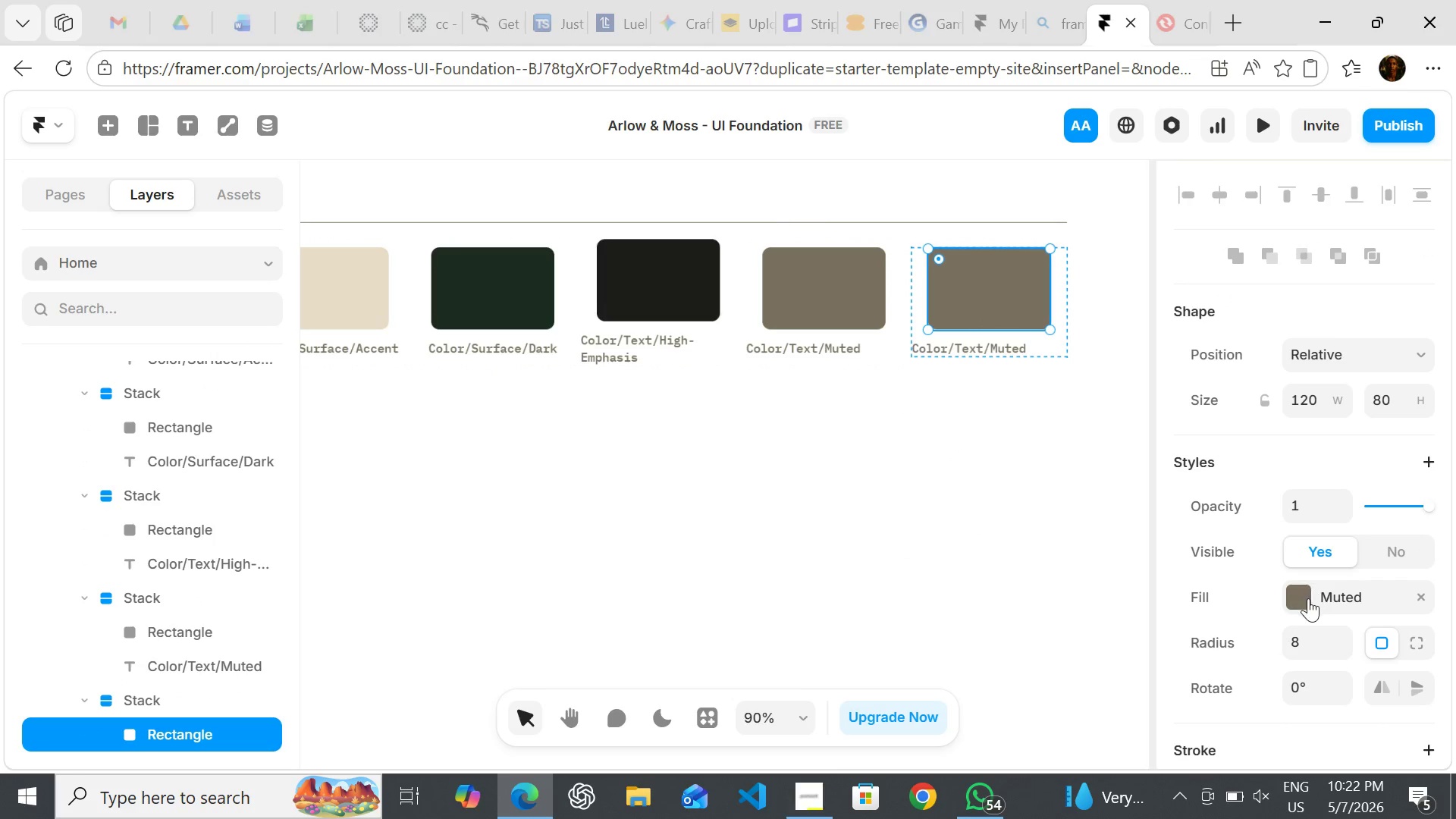 
left_click([1308, 598])
 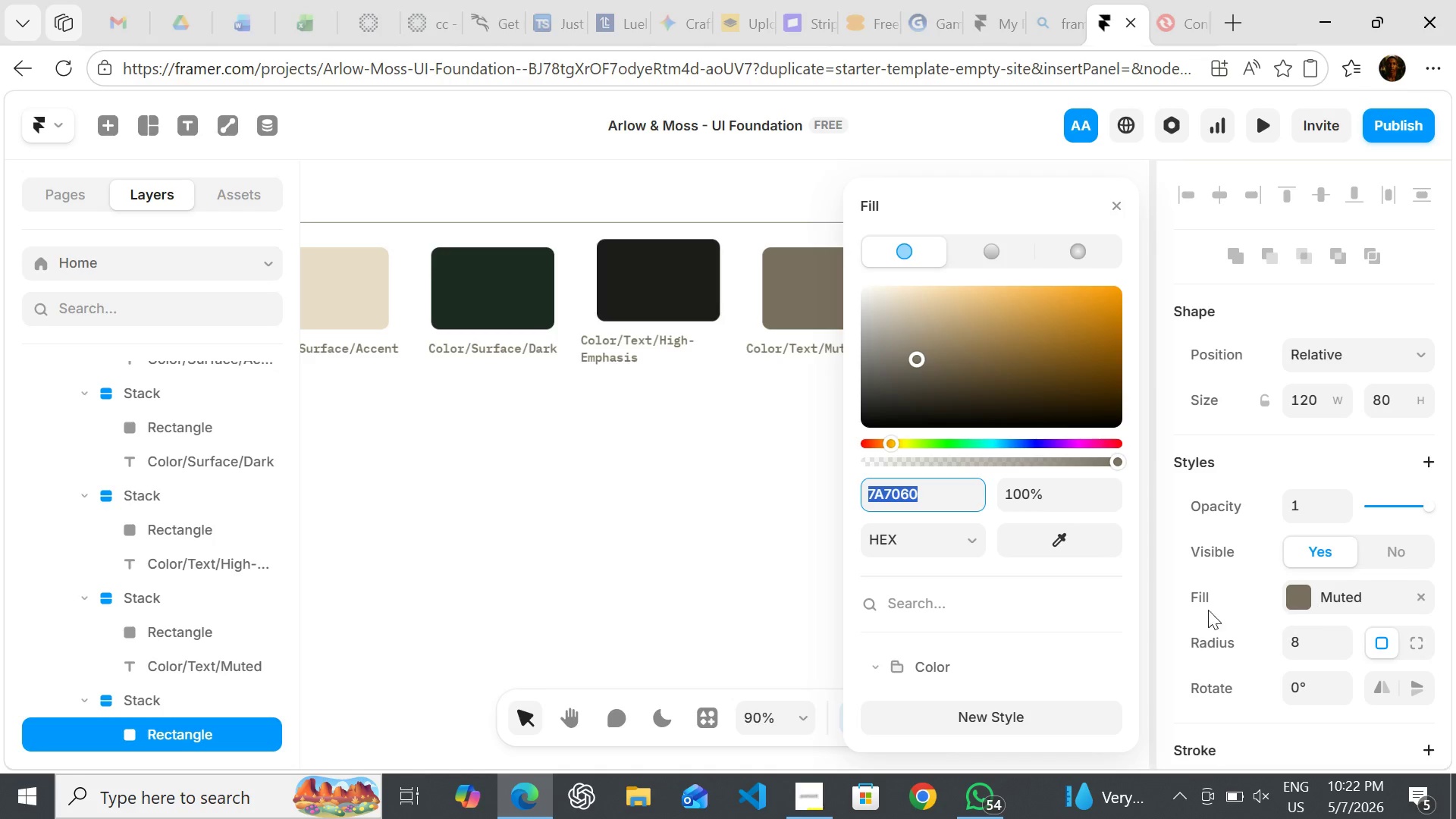 
mouse_move([1052, 653])
 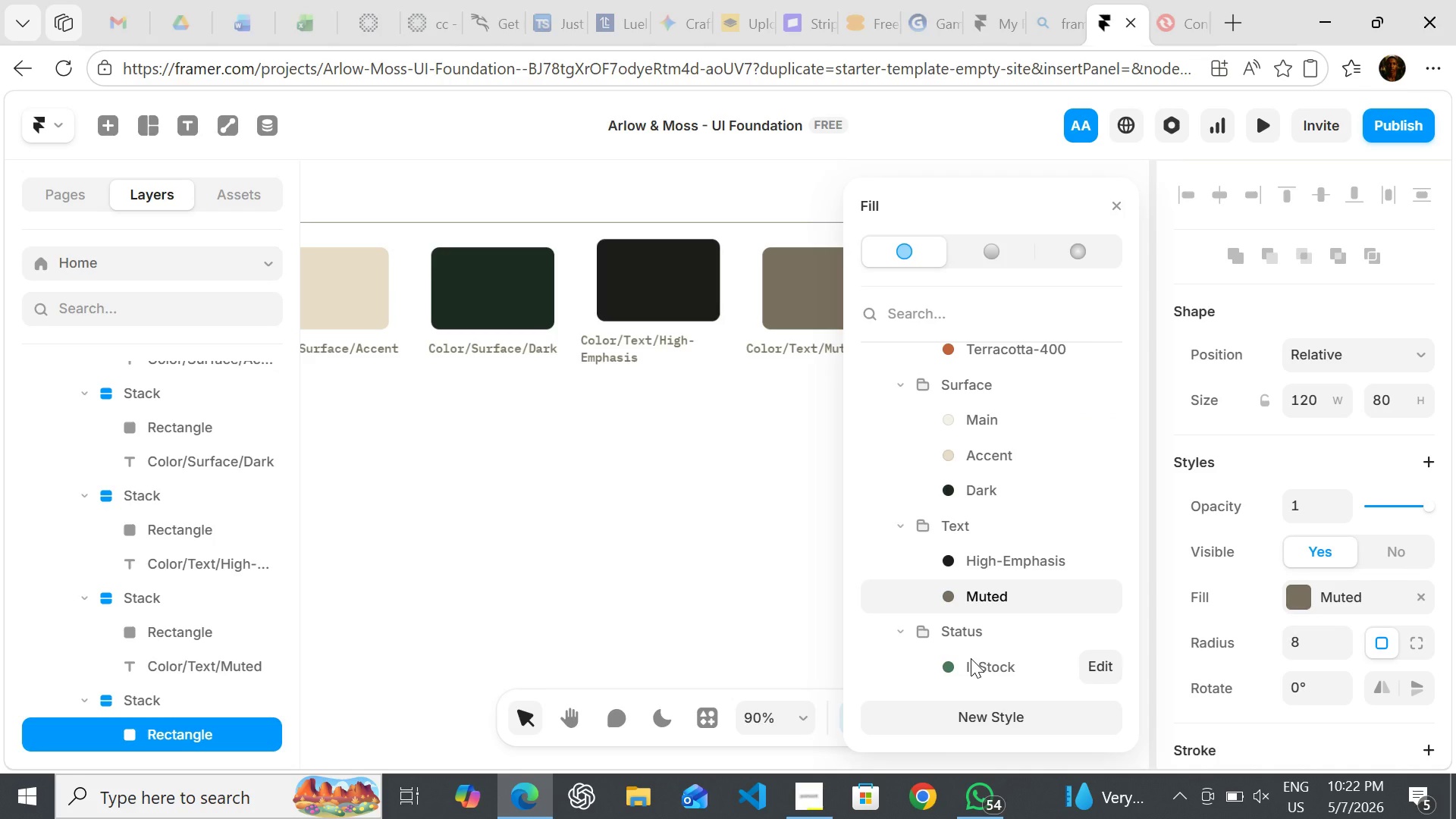 
left_click([971, 658])
 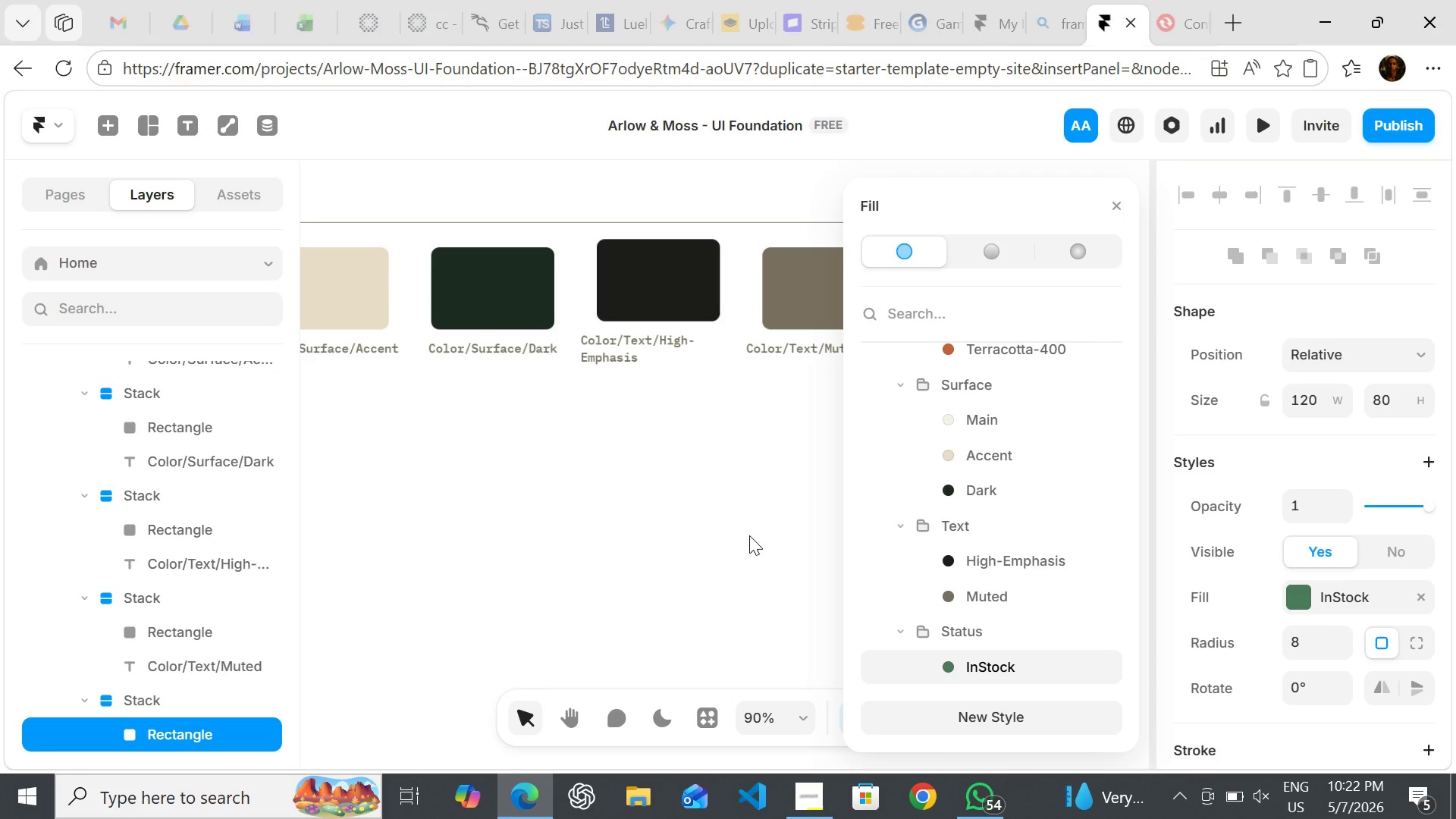 
left_click([749, 535])
 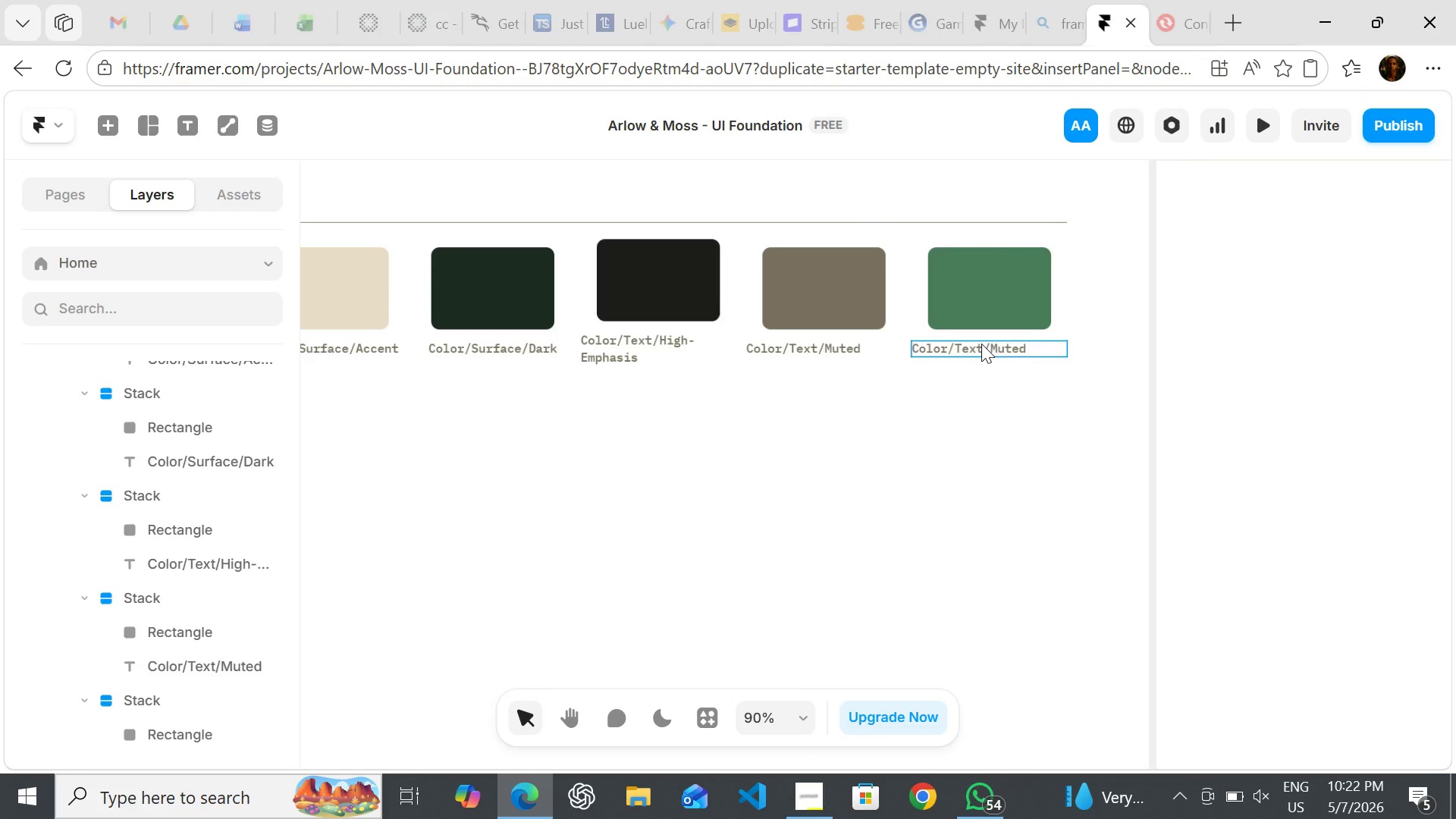 
double_click([981, 344])
 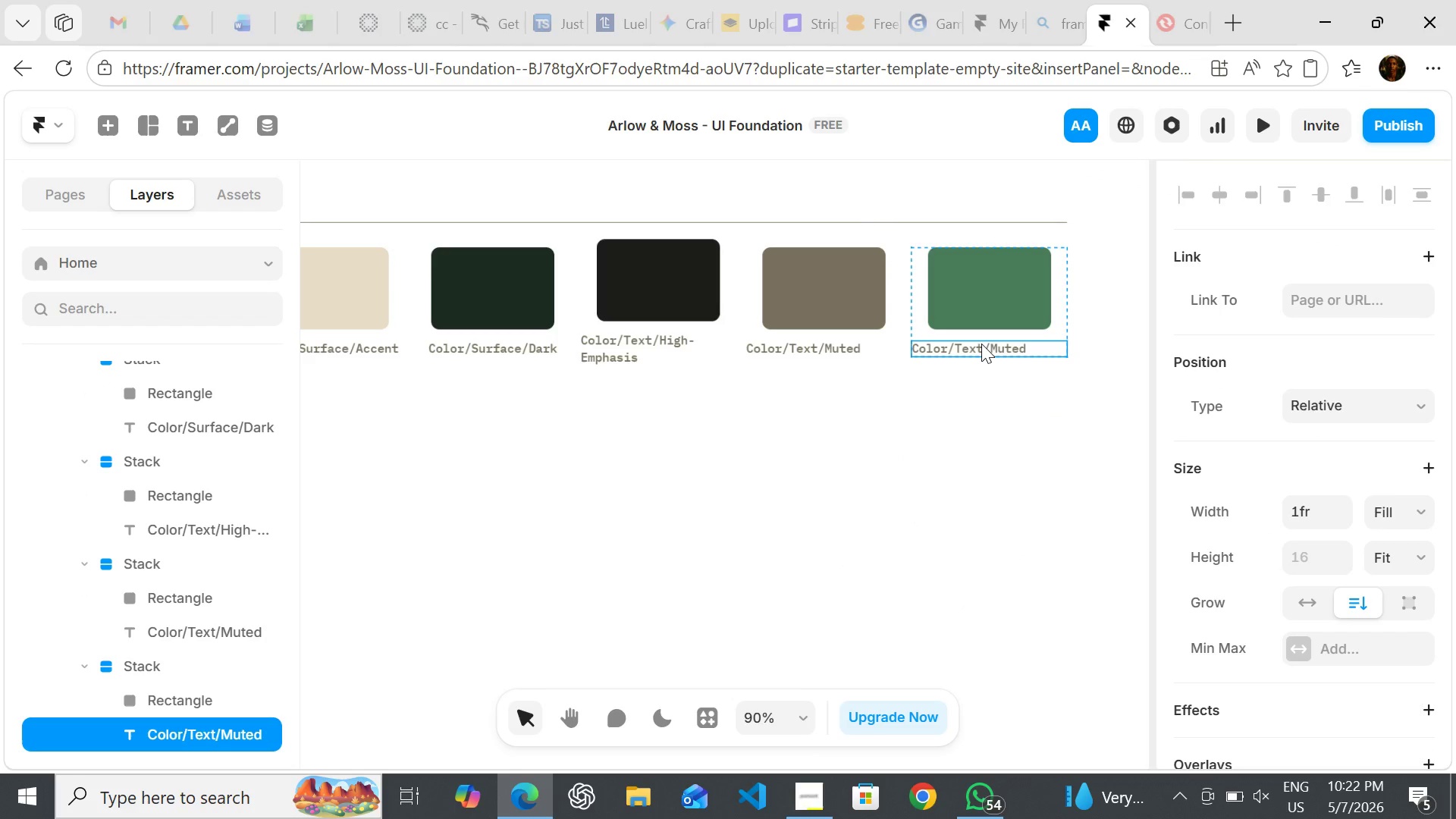 
triple_click([981, 344])
 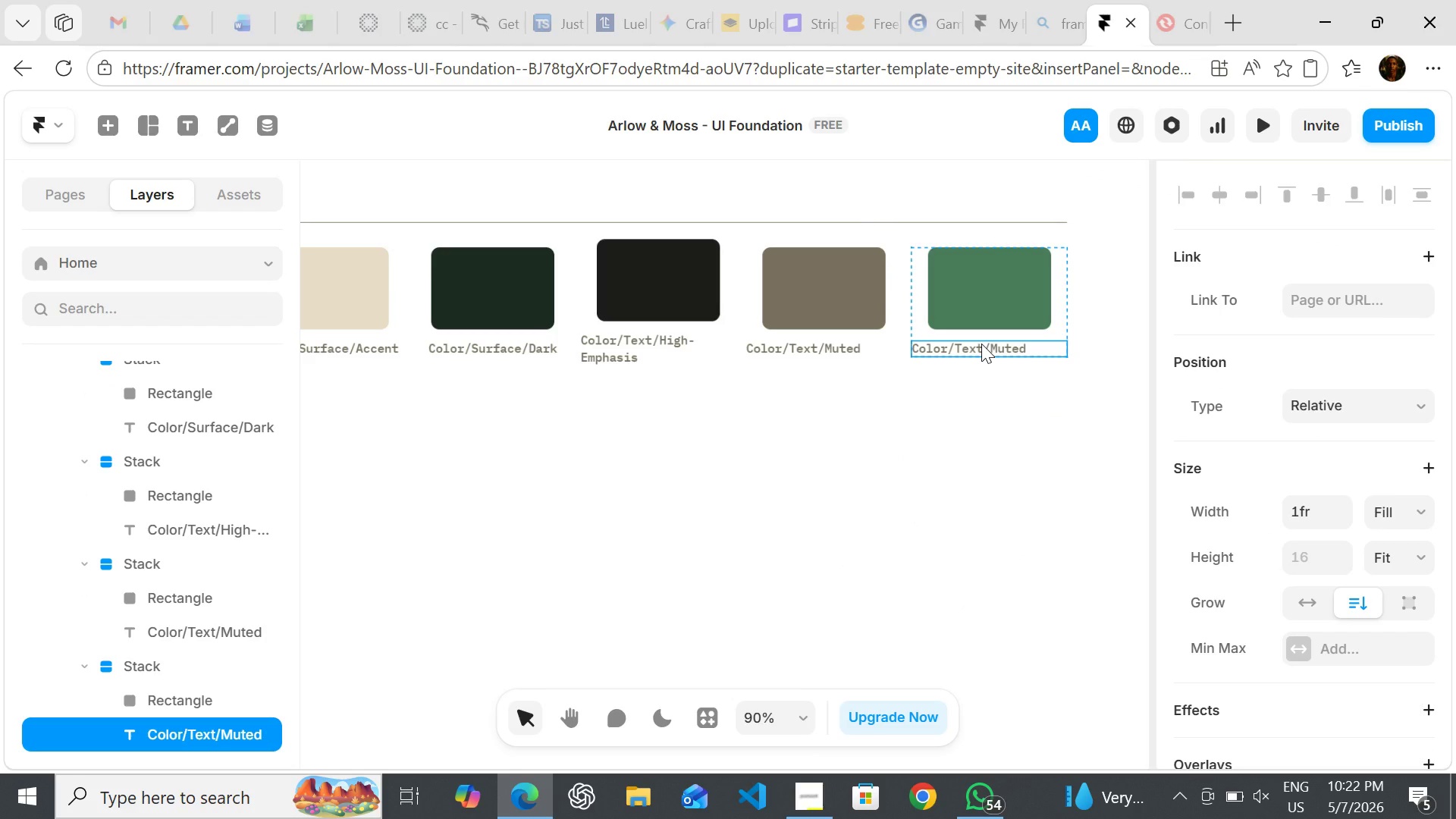 
double_click([981, 344])
 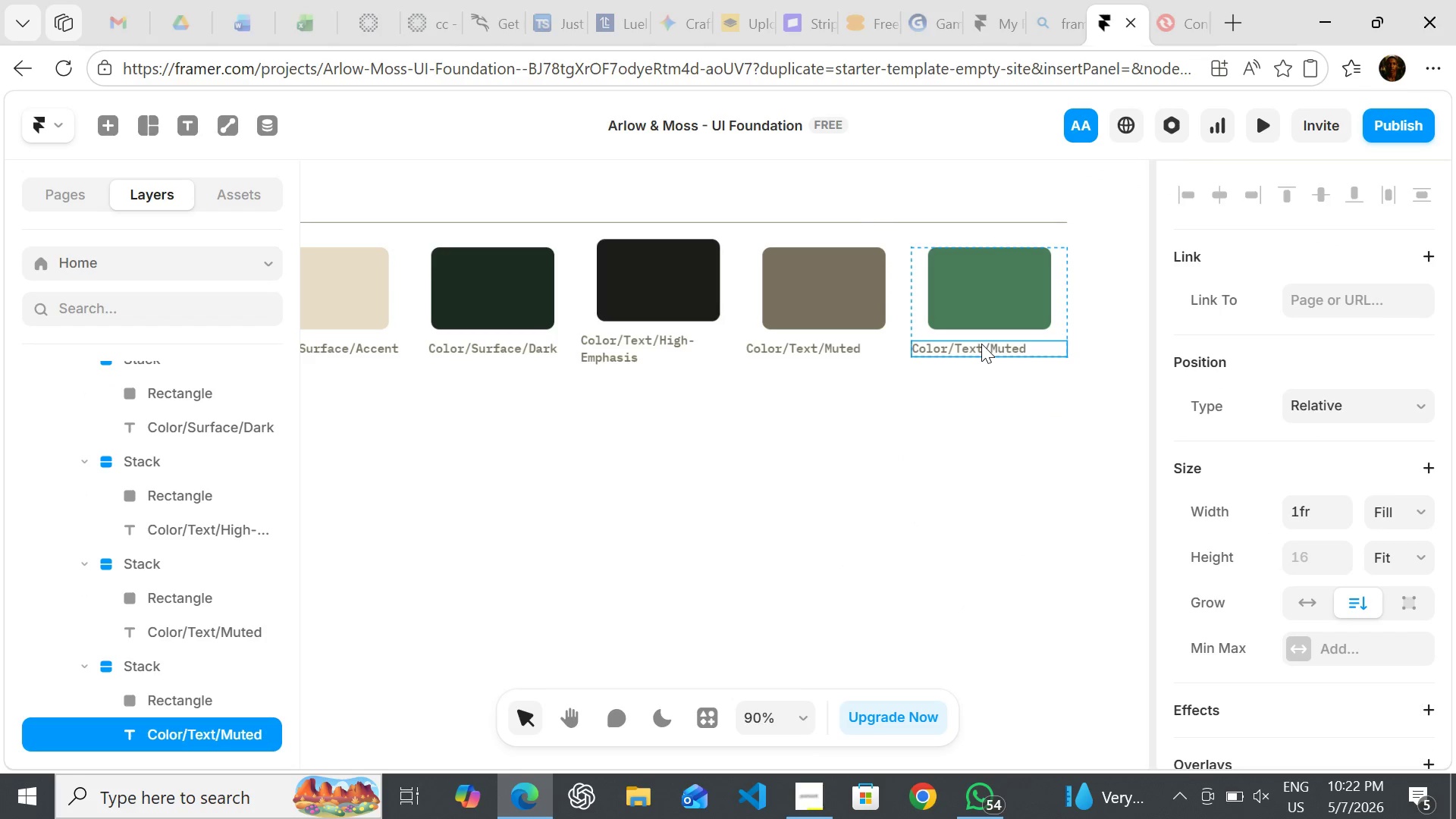 
triple_click([981, 344])
 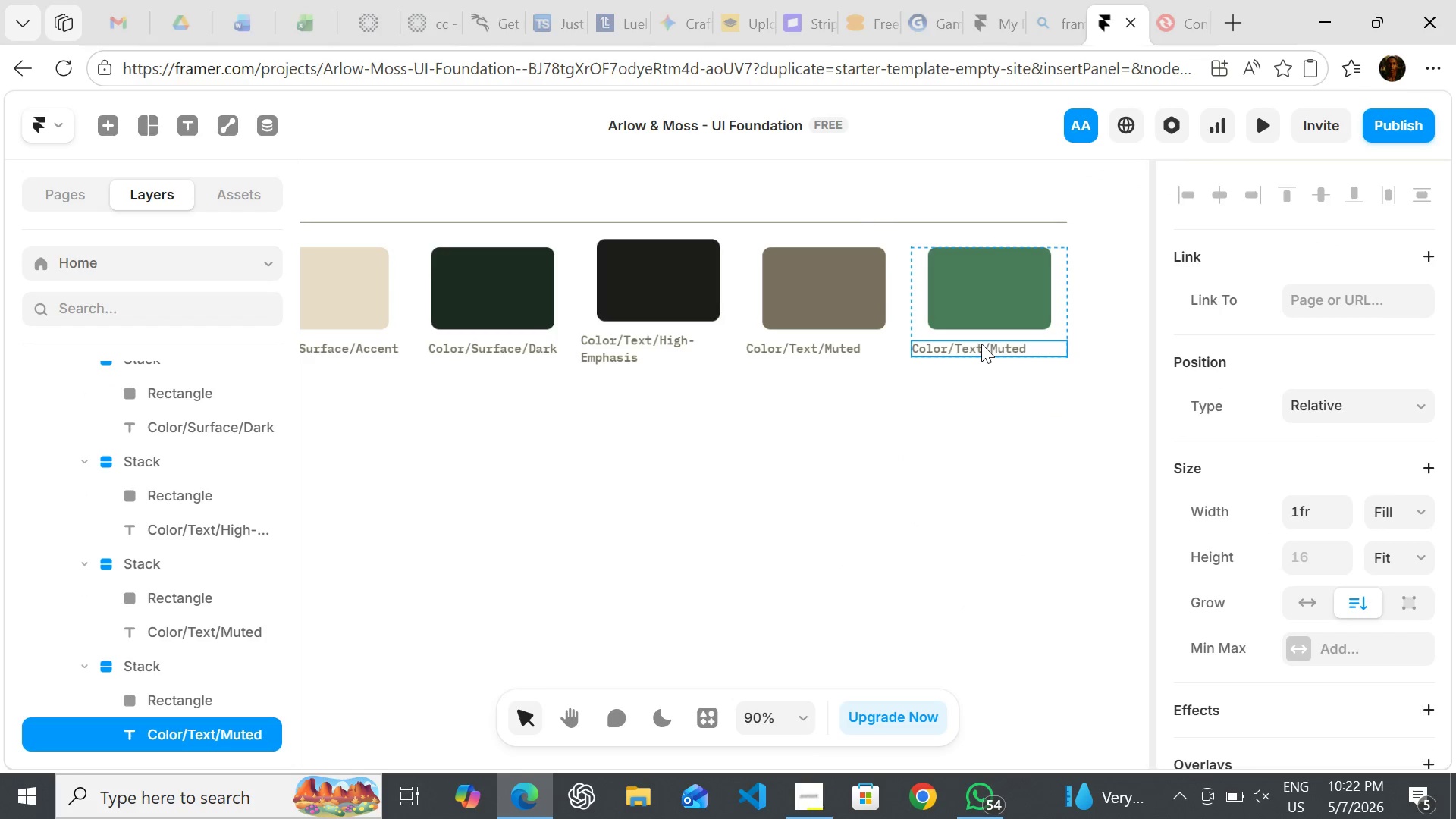 
triple_click([981, 344])
 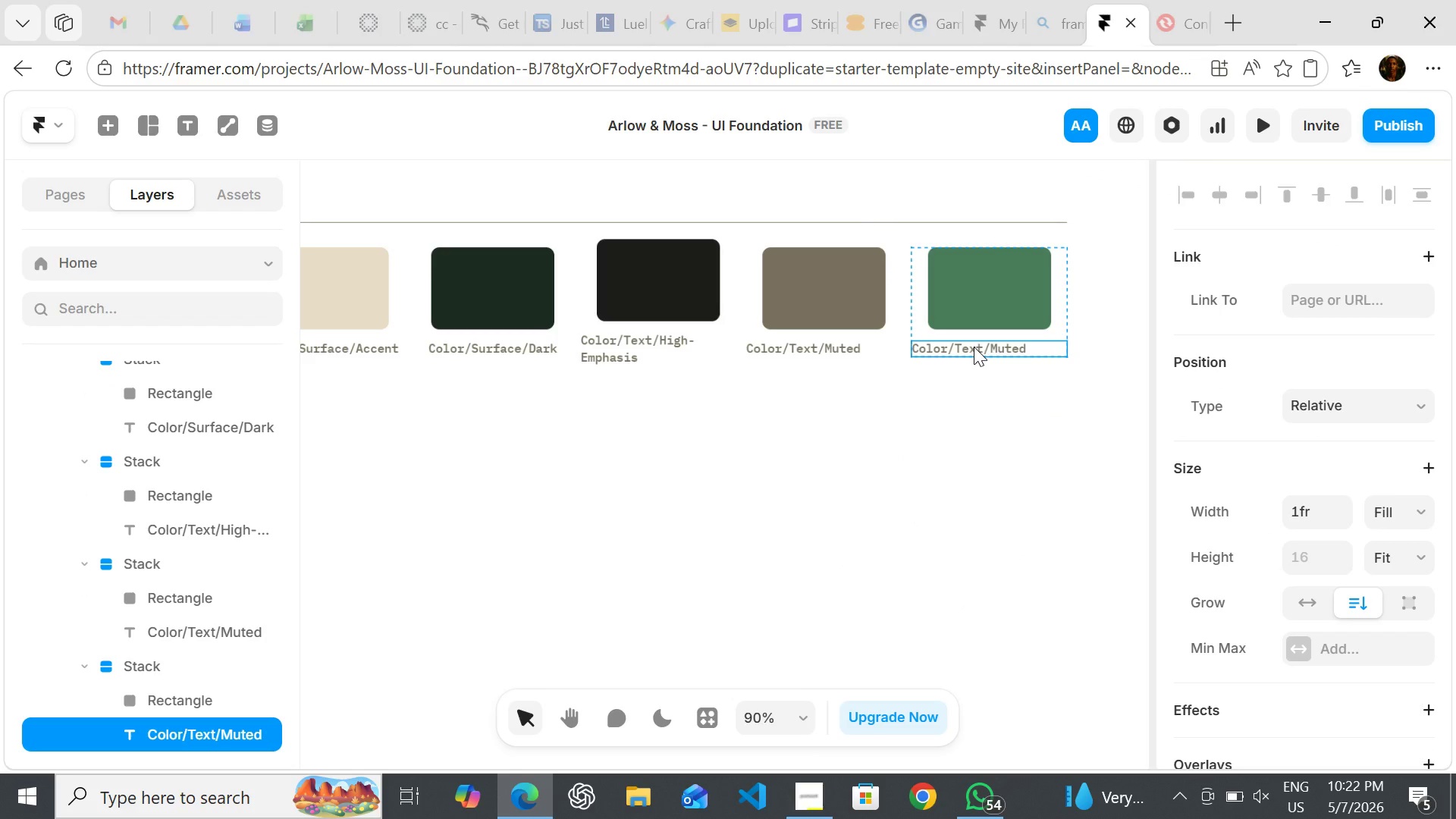 
double_click([974, 347])
 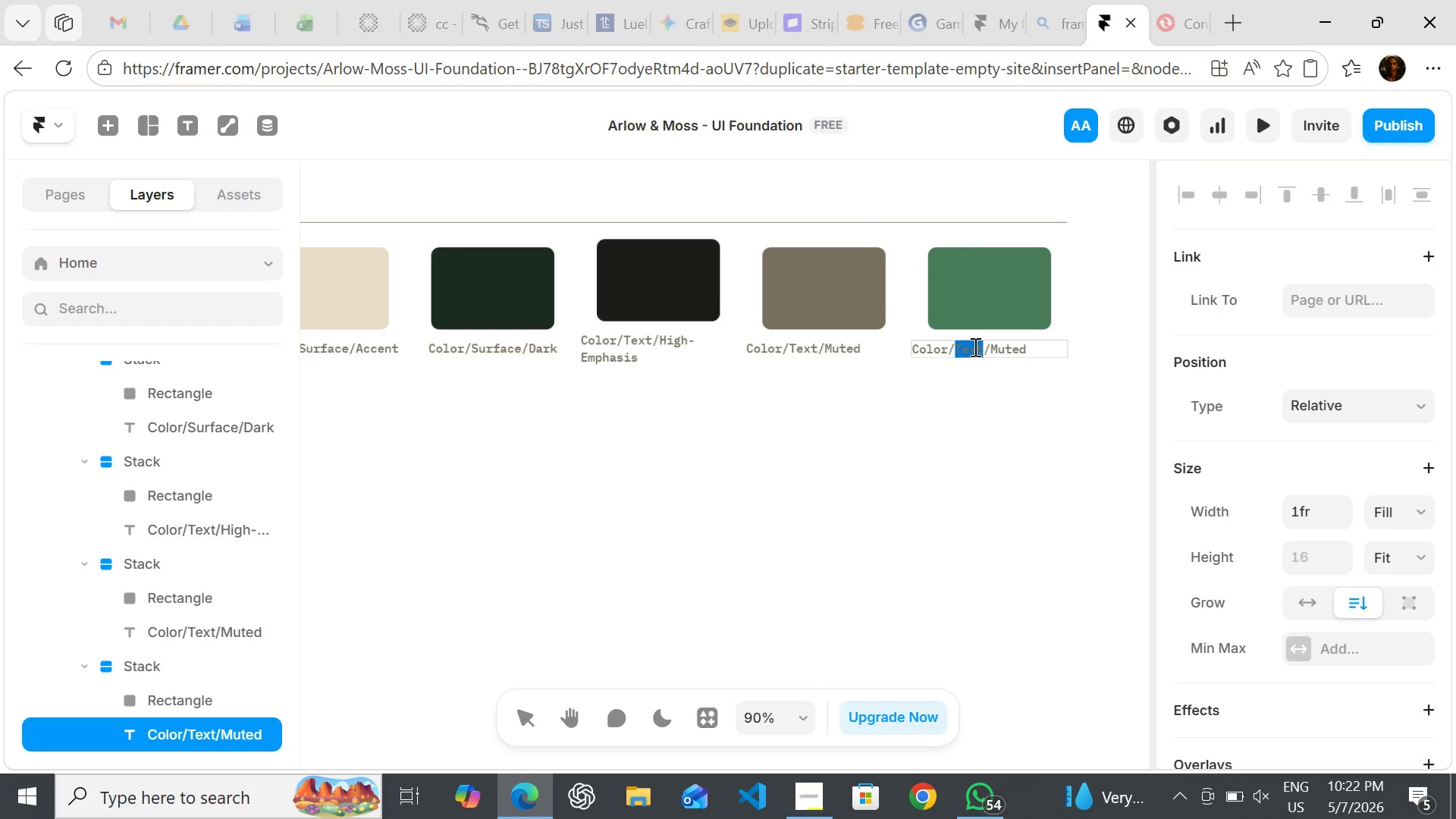 
type(Status)
 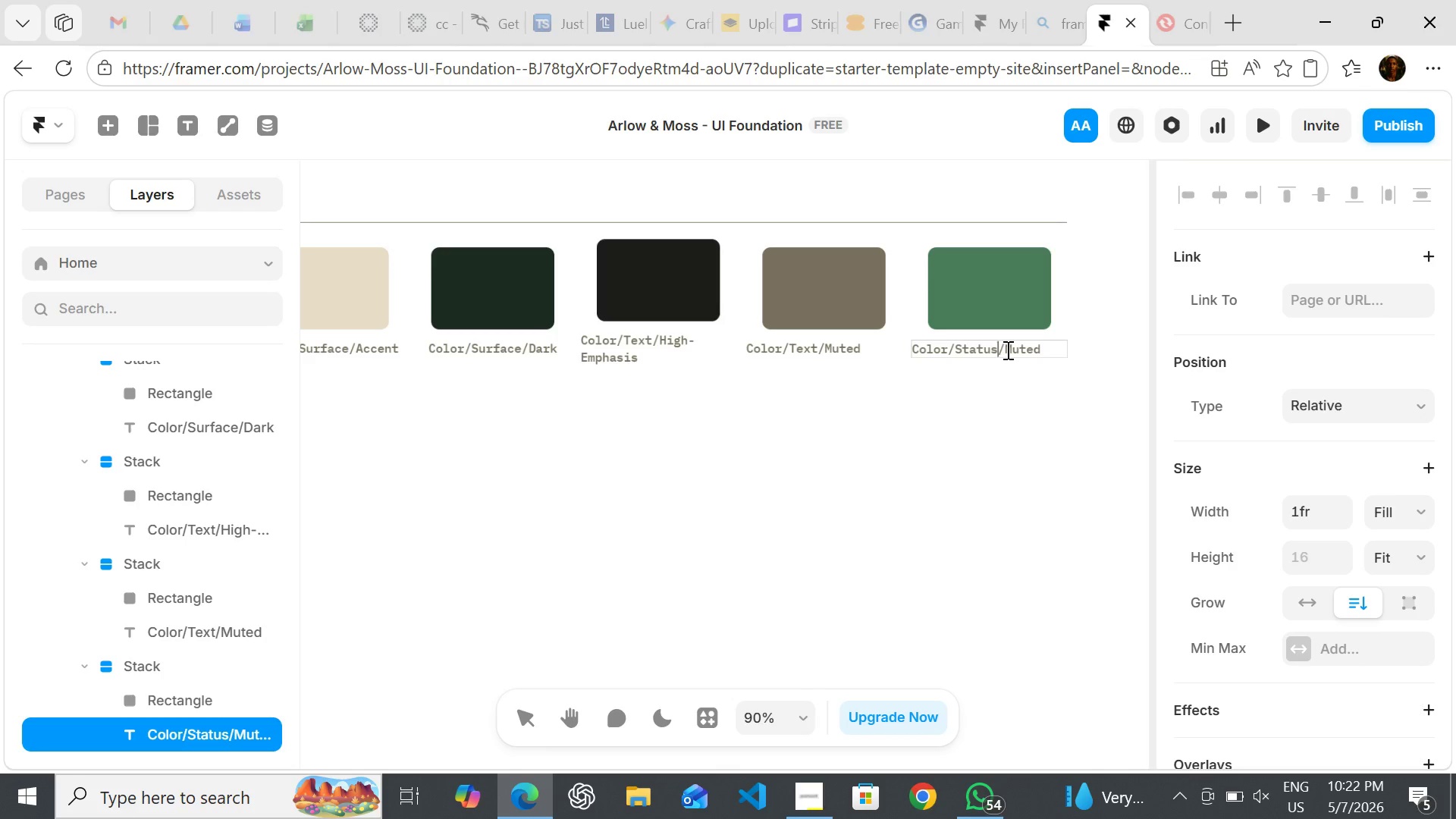 
double_click([1006, 350])
 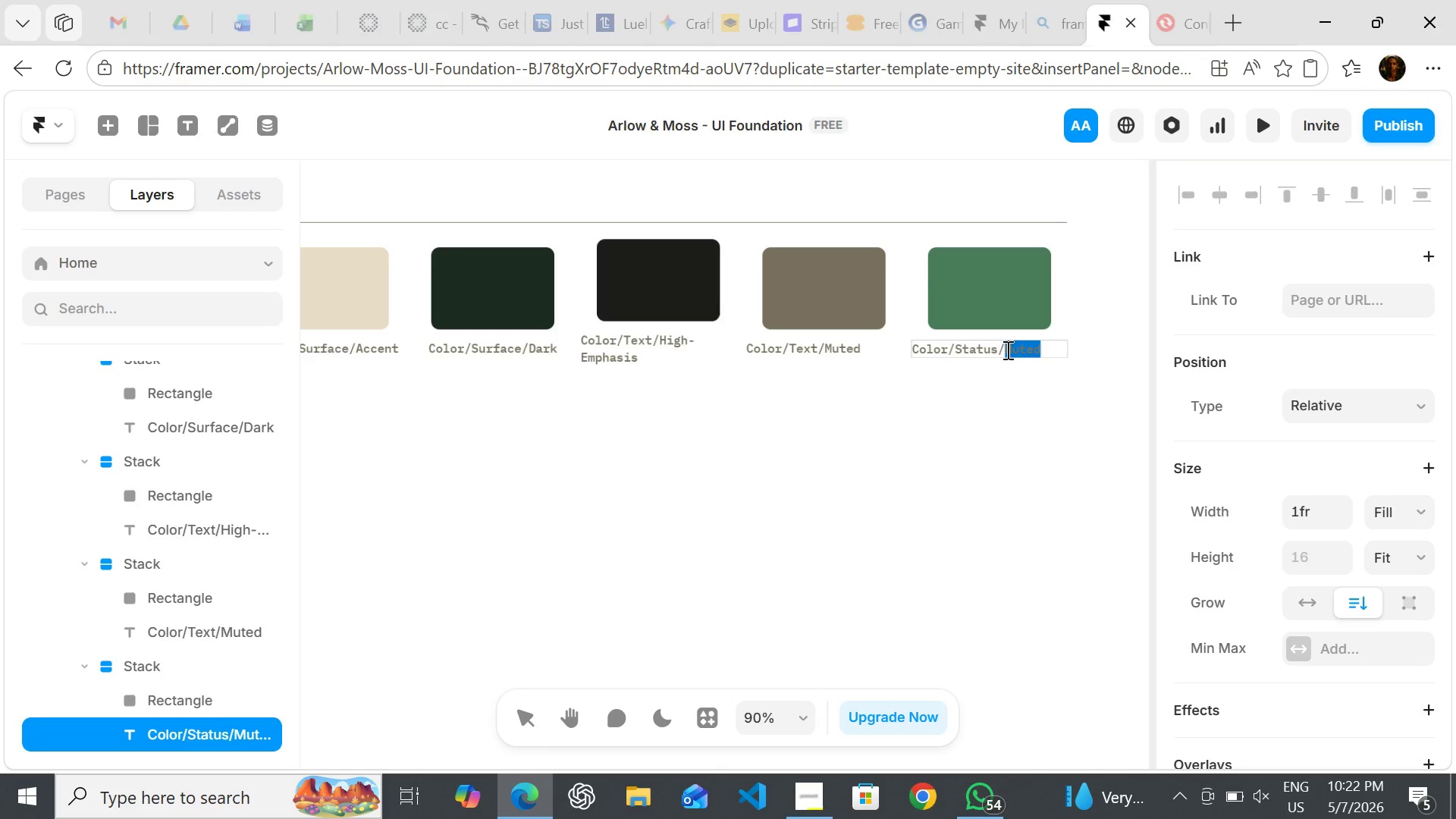 
type(Instock)
 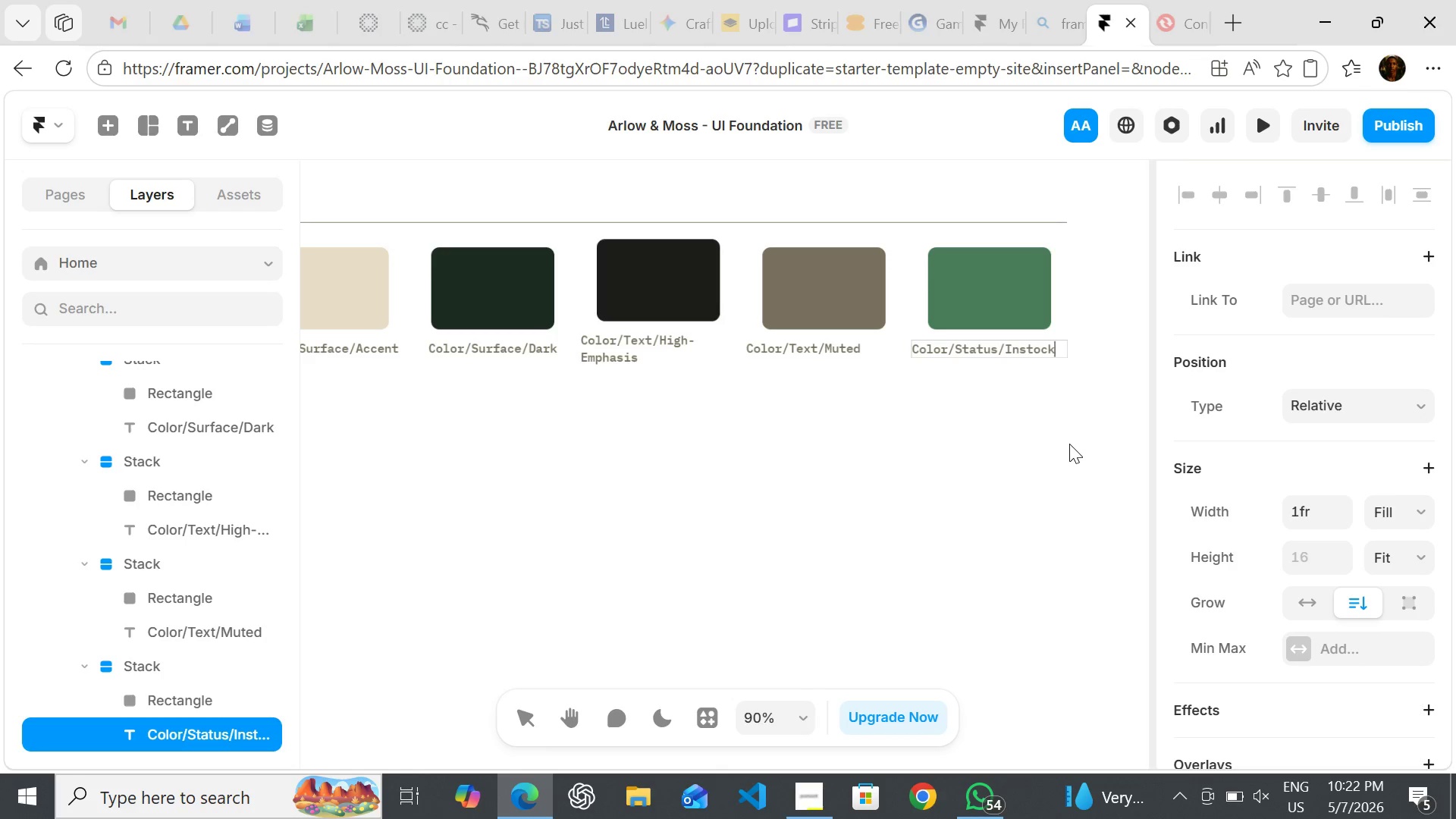 
left_click([1069, 444])
 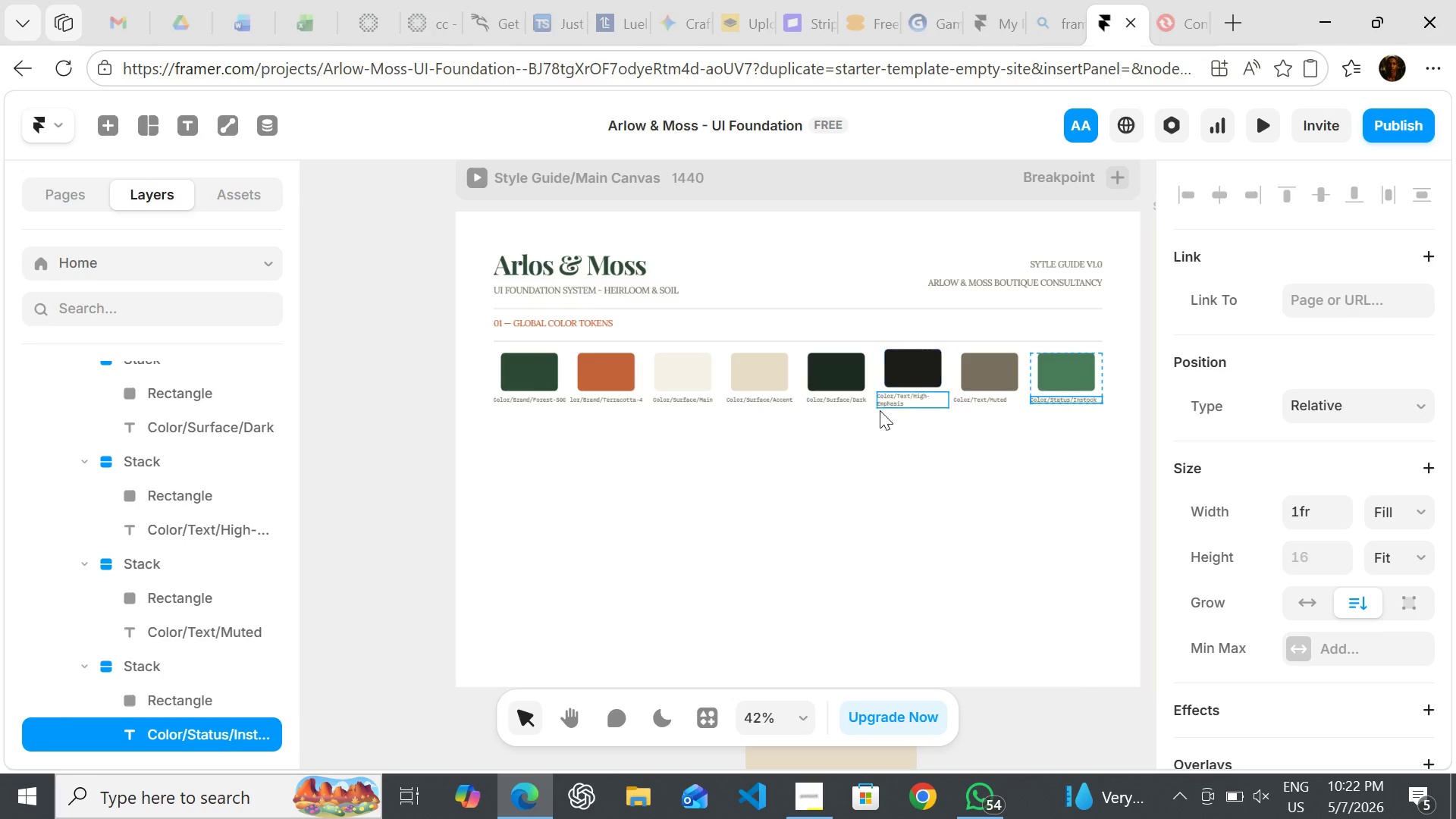 
wait(8.58)
 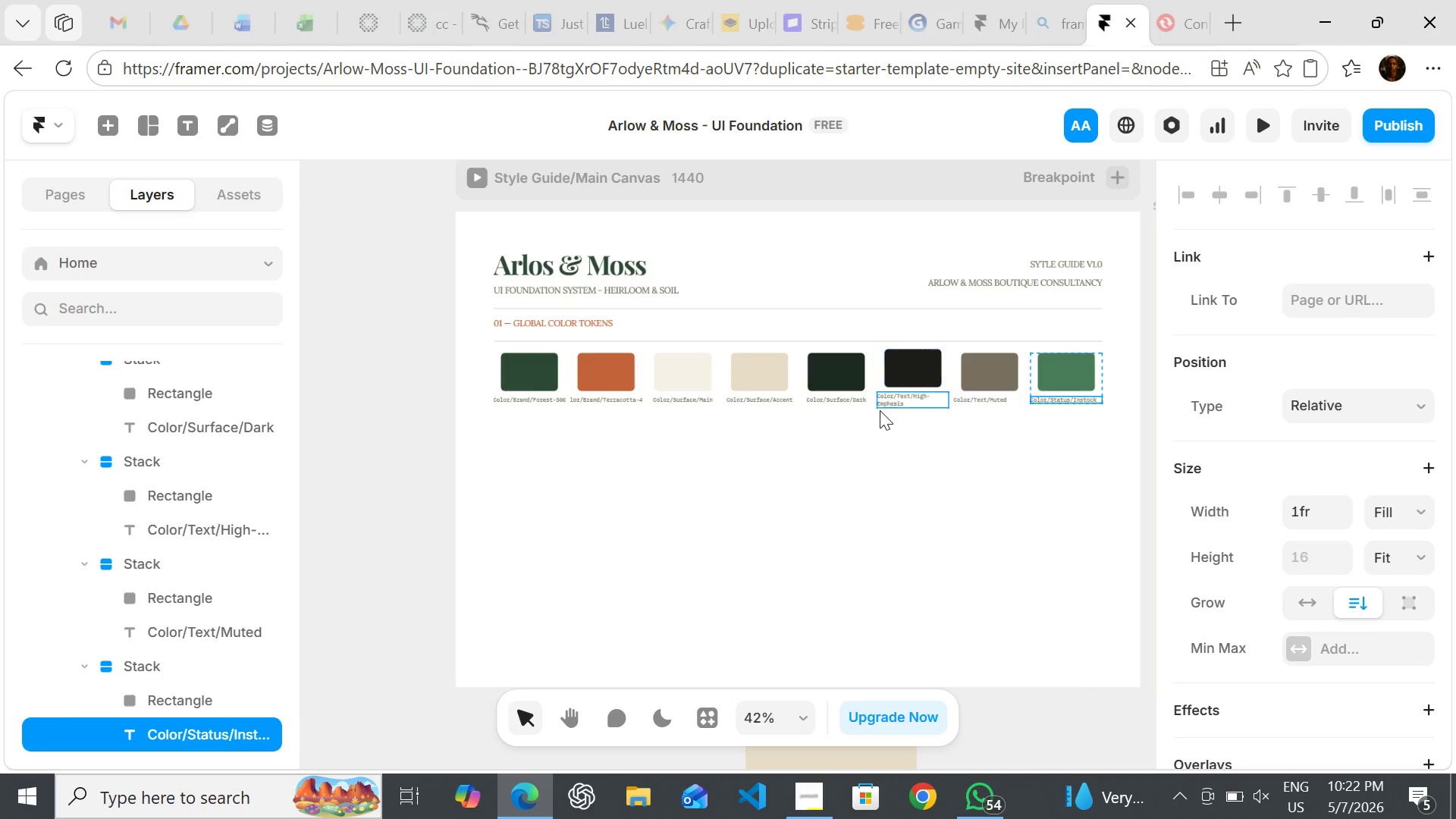 
left_click([888, 402])
 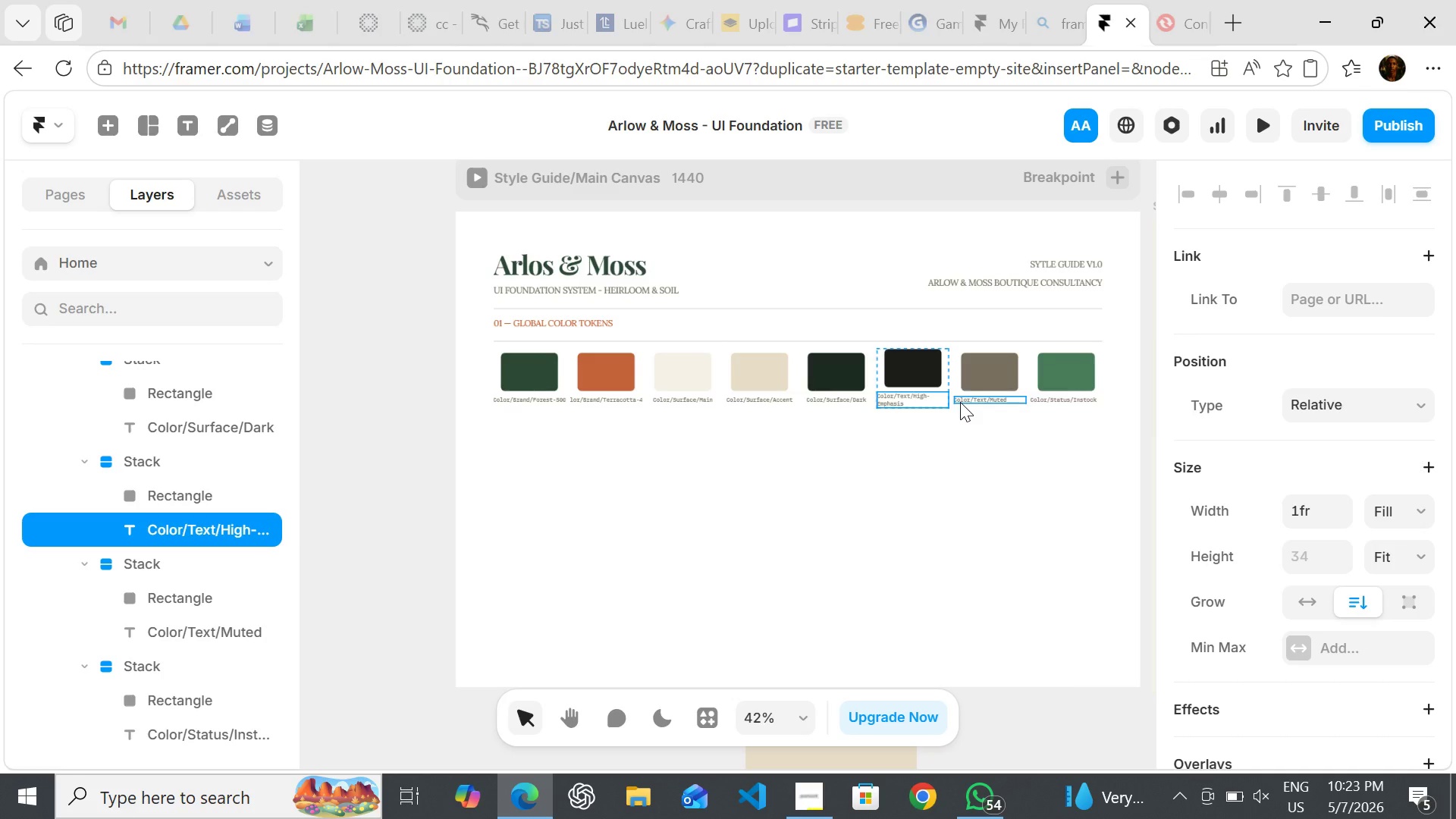 
wait(7.41)
 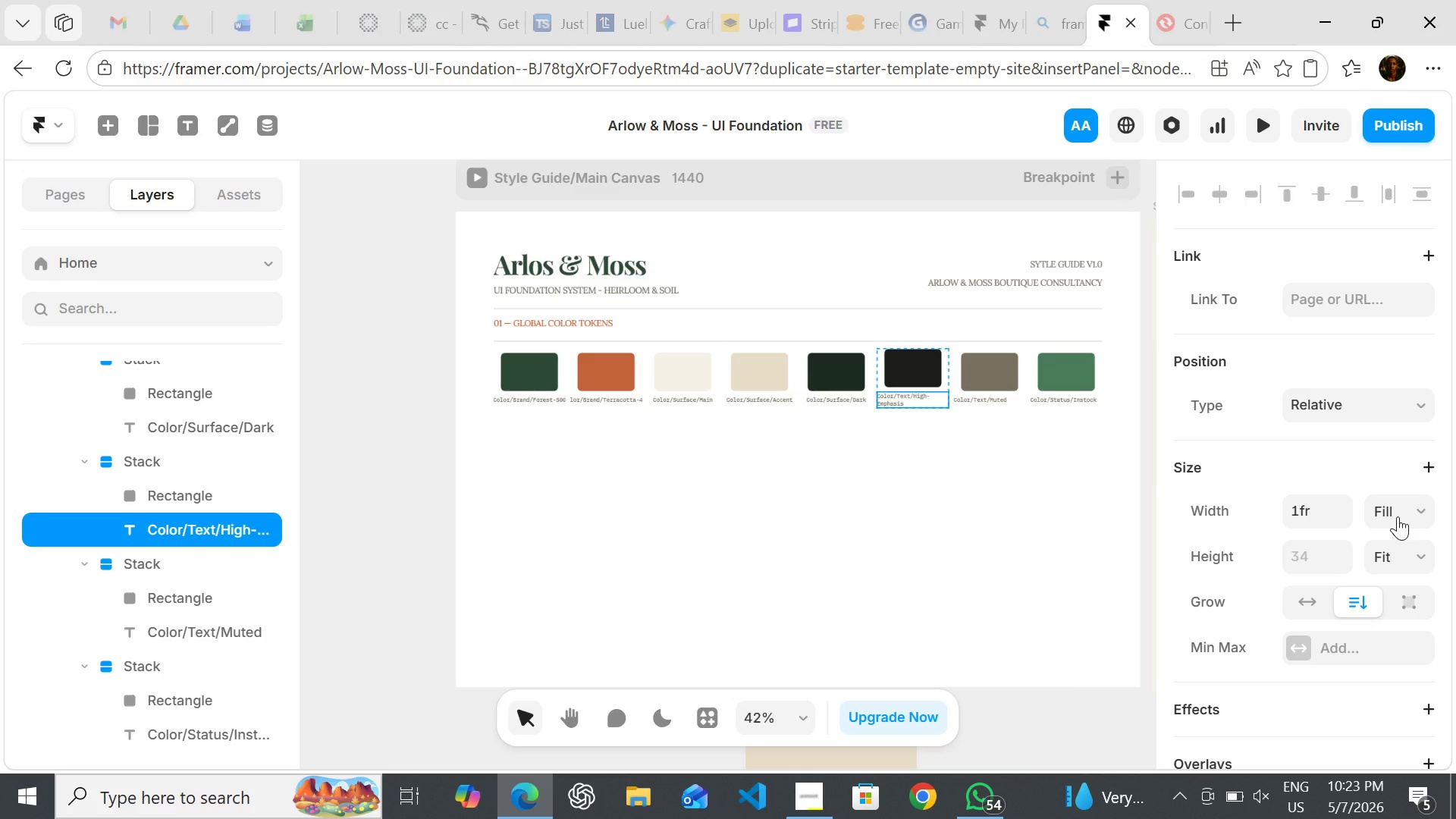 
left_click([951, 356])
 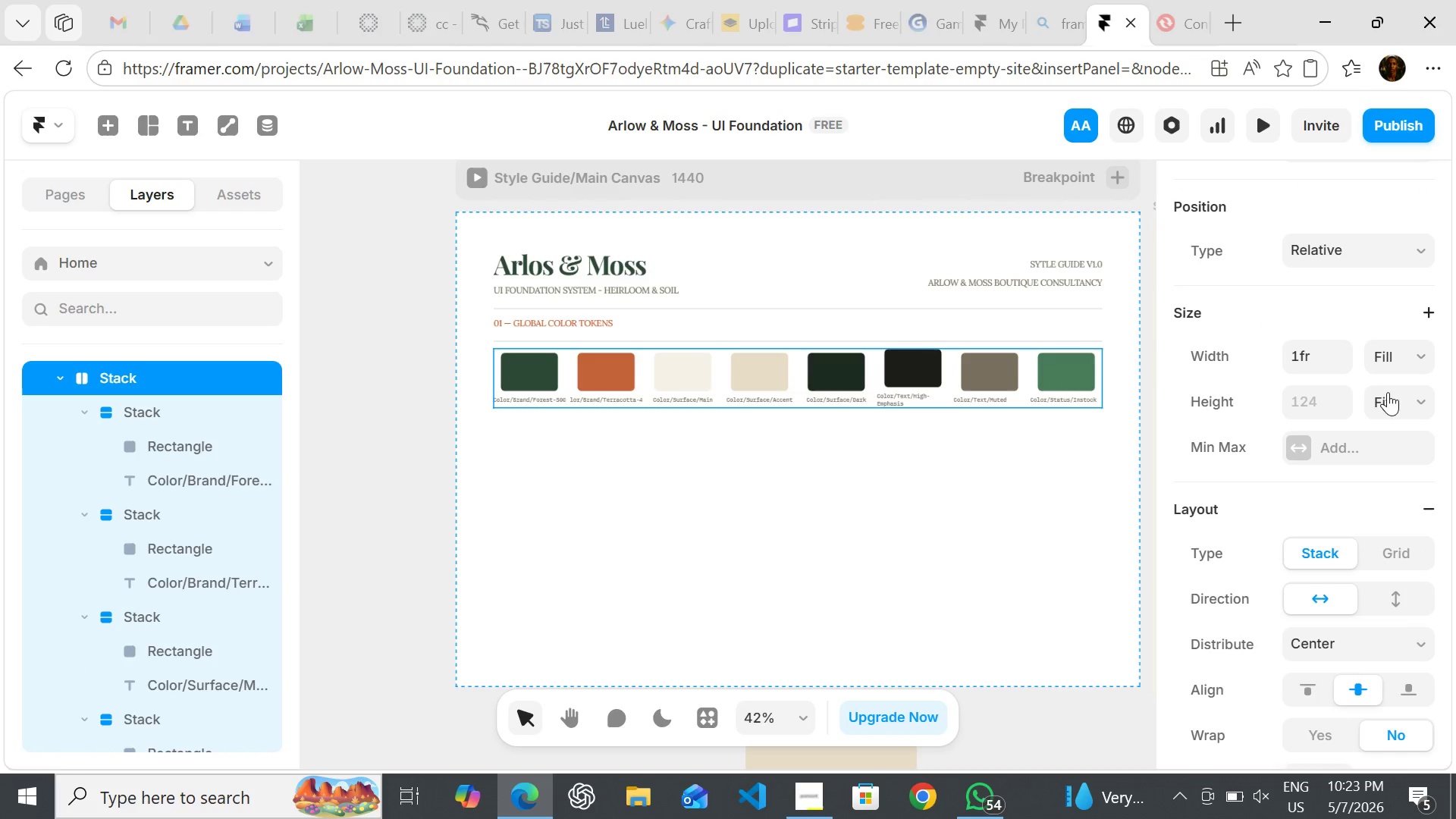 
left_click_drag(start_coordinate=[1386, 399], to_coordinate=[1375, 488])
 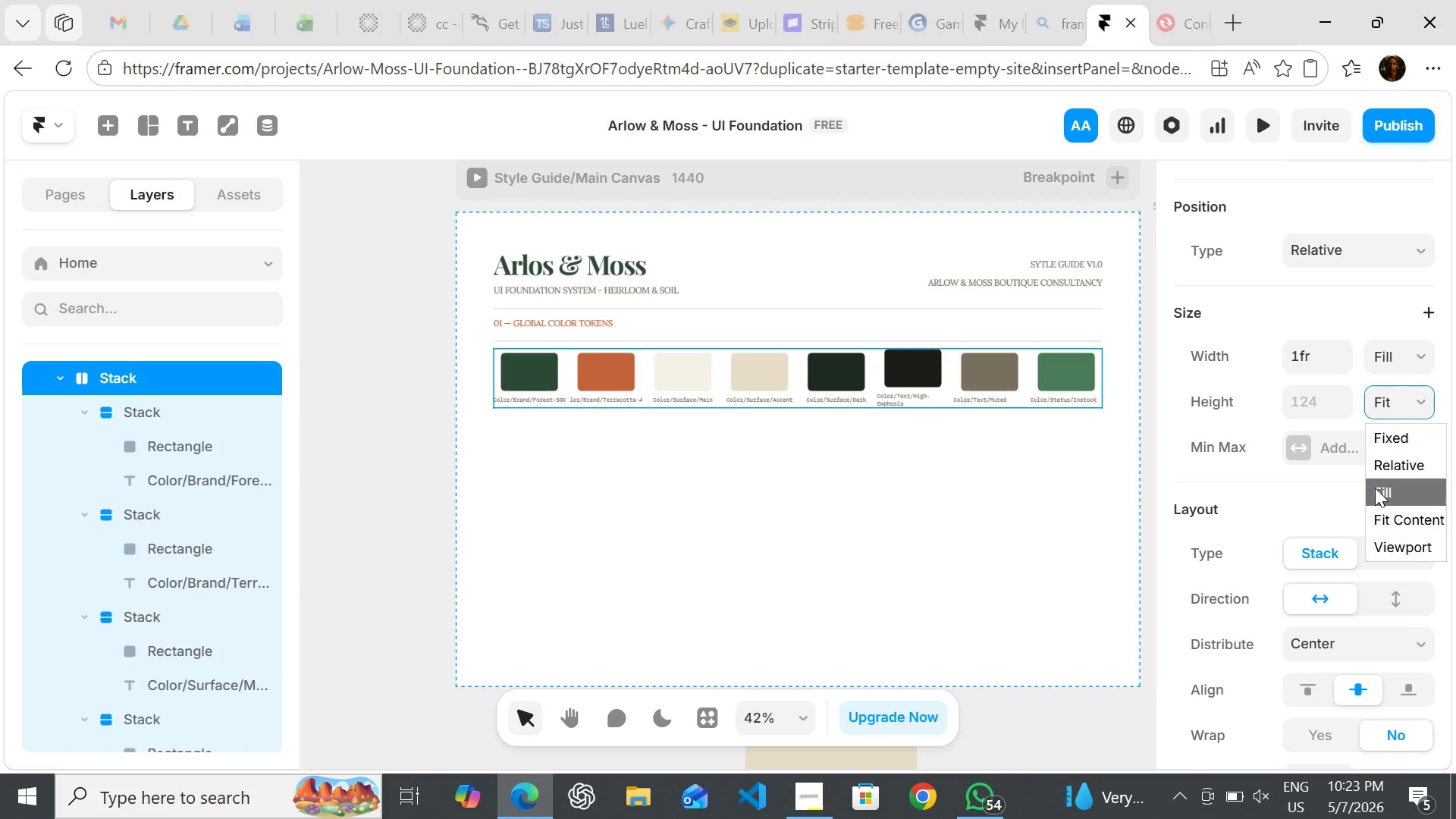 
left_click([1375, 488])
 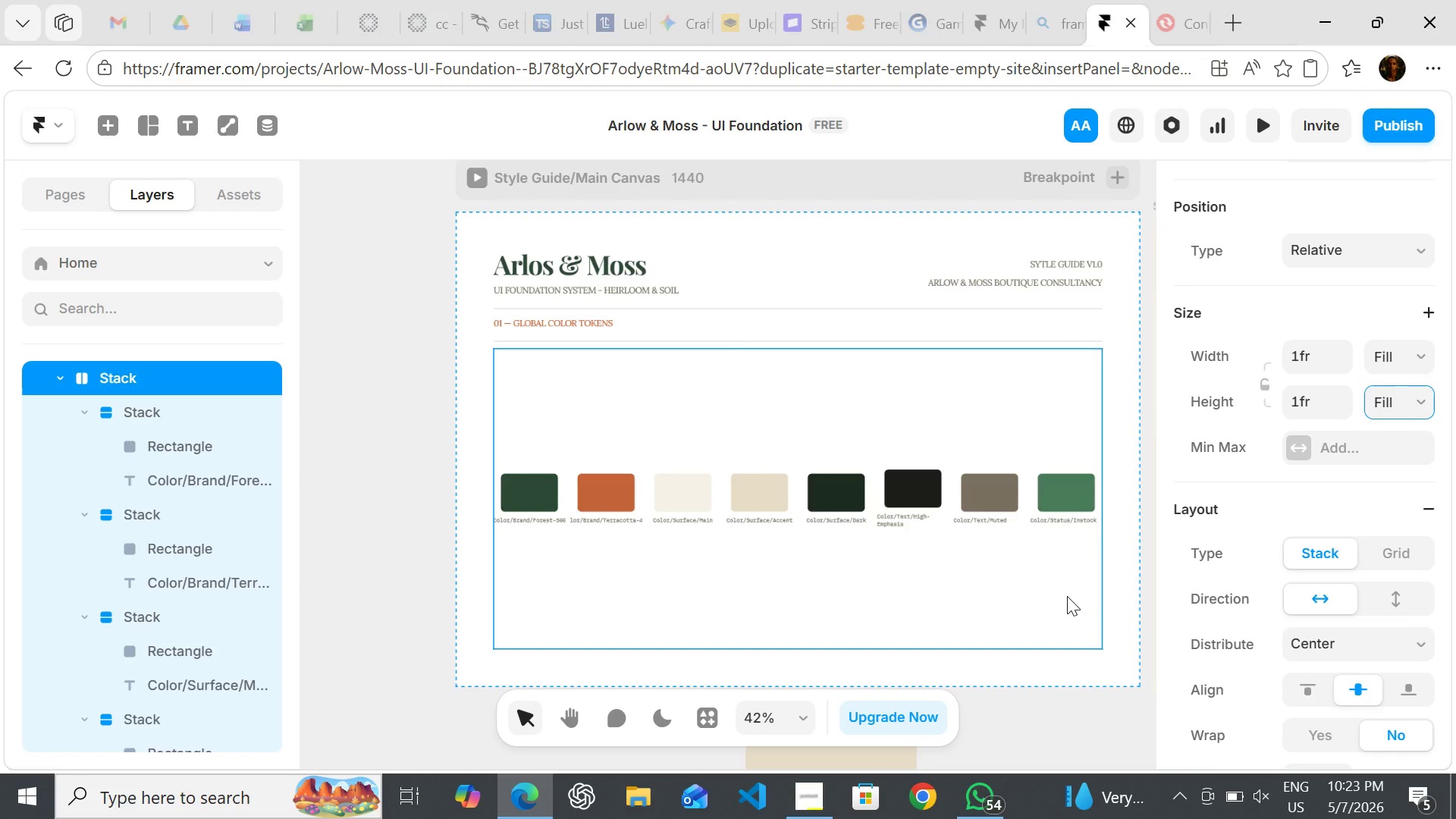 
key(Control+Z)
 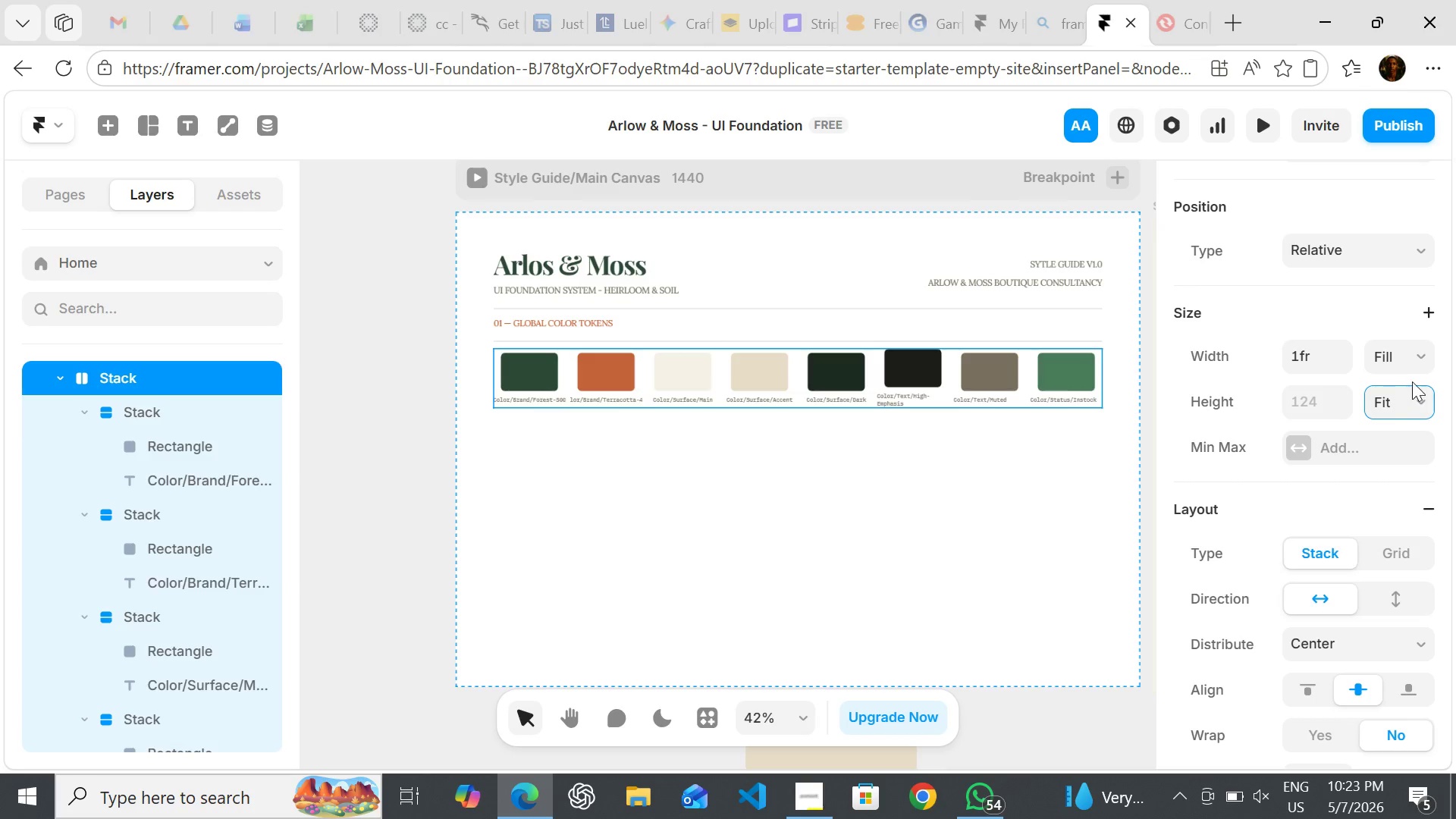 
left_click([1412, 397])
 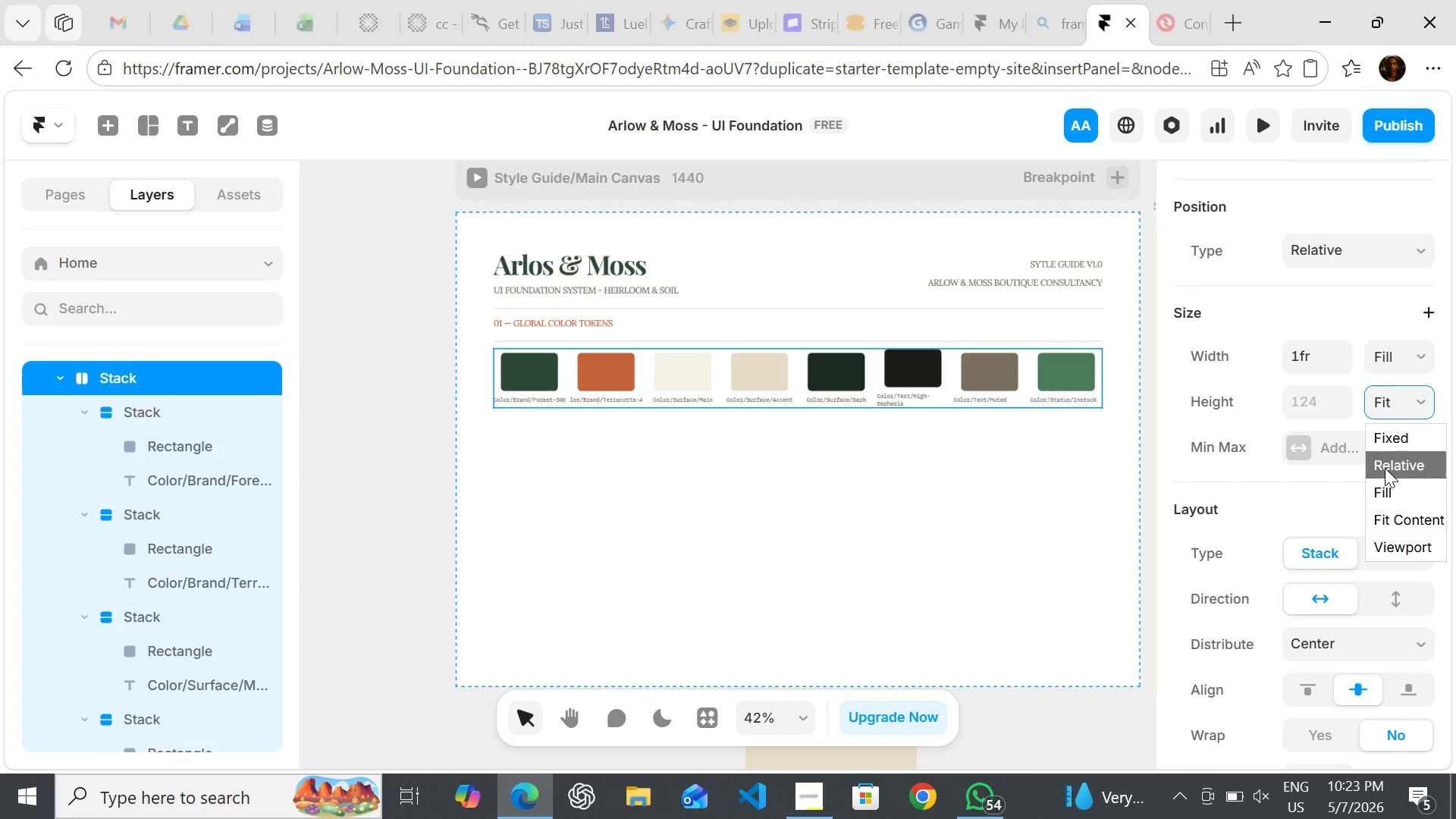 
left_click([1385, 519])
 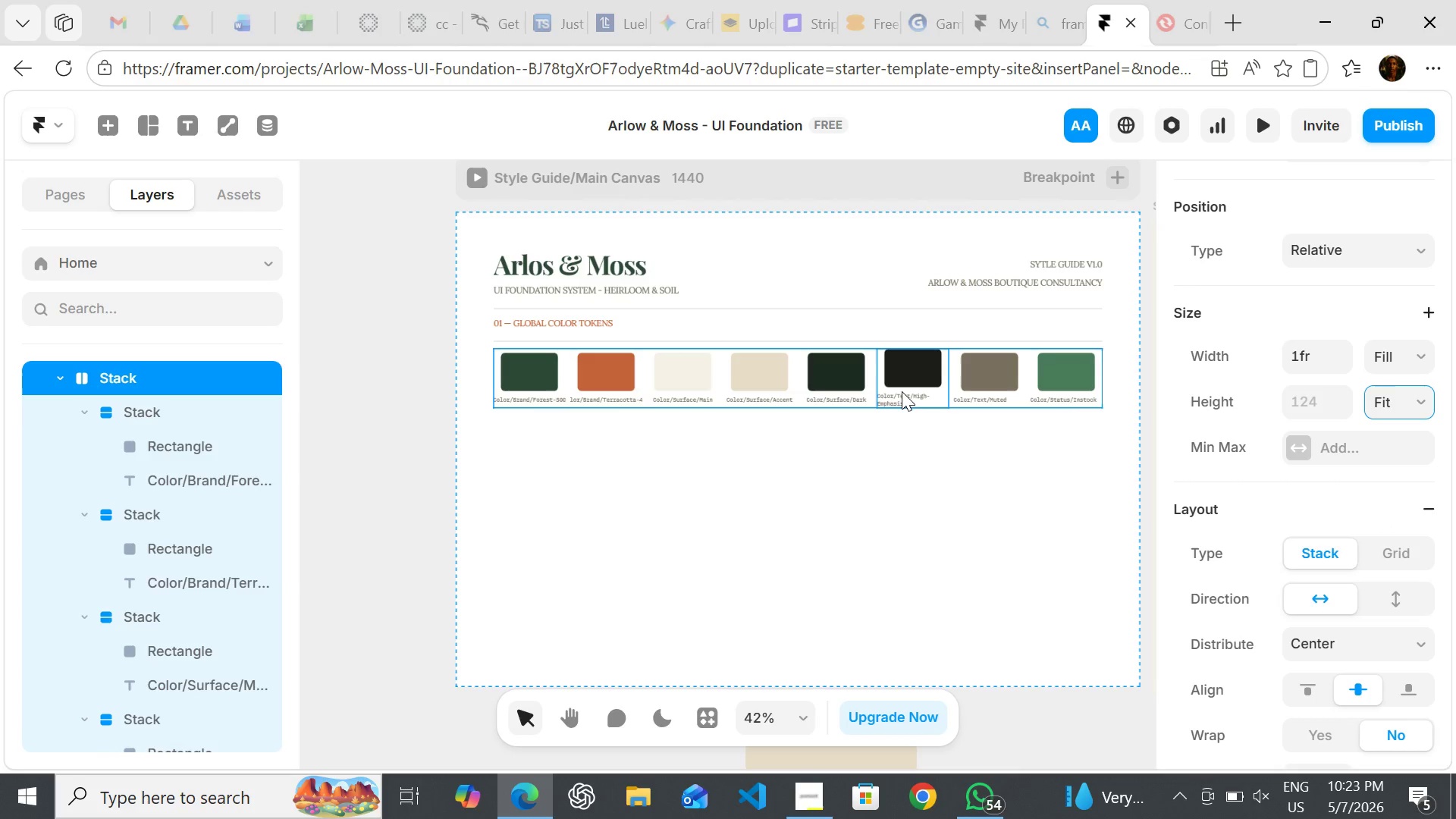 
left_click([903, 391])
 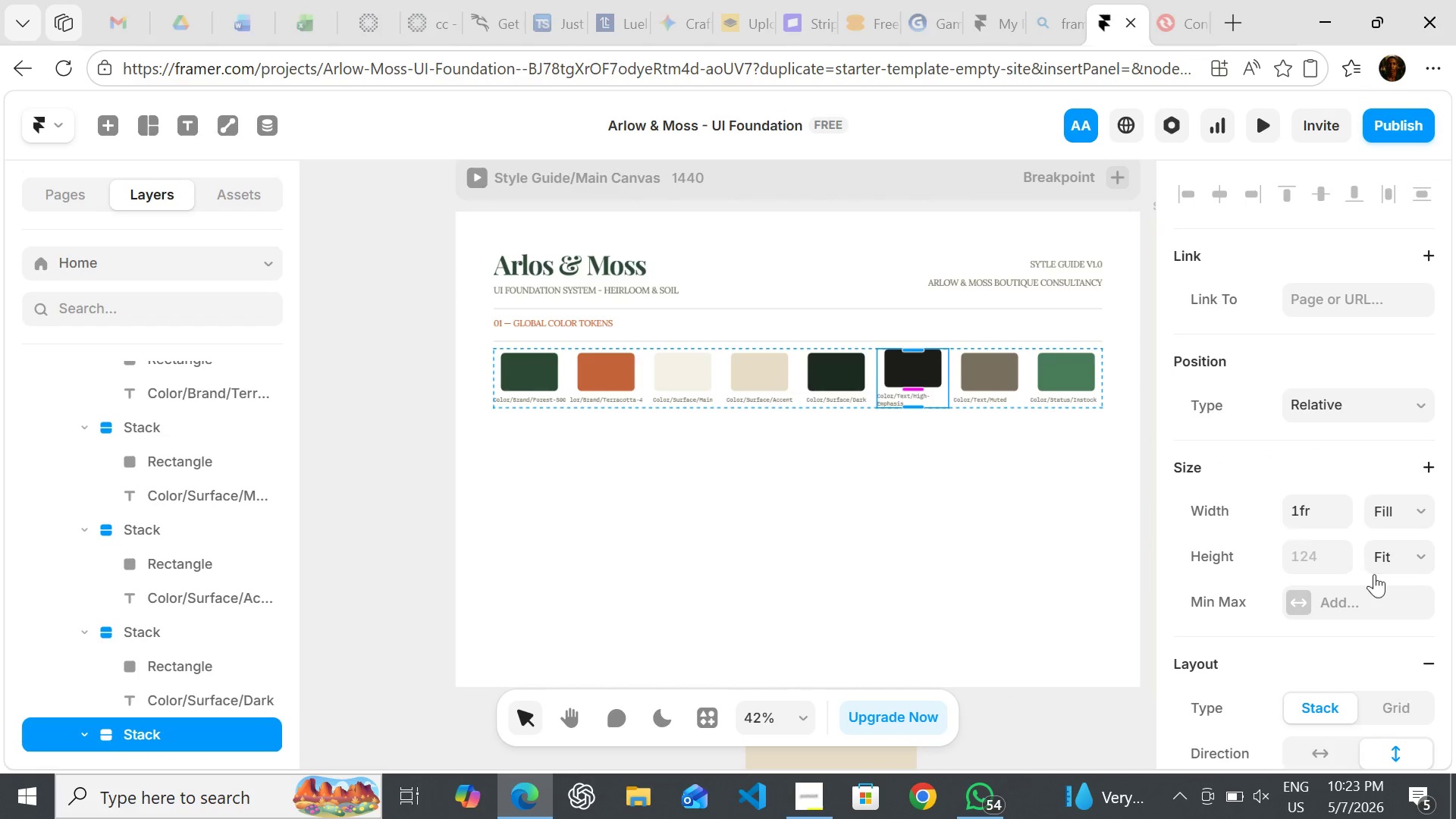 
mouse_move([1361, 584])
 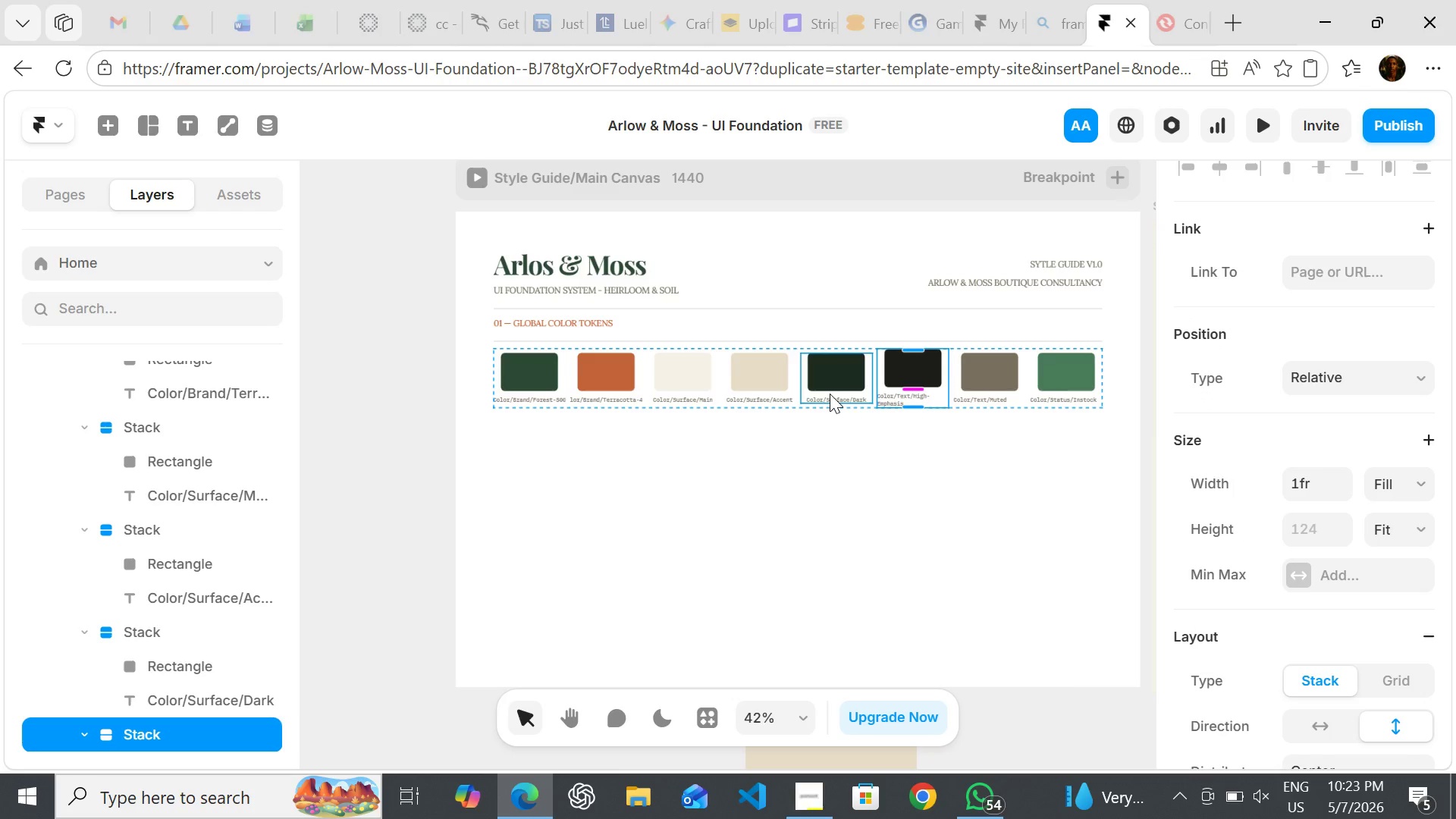 
left_click([830, 394])
 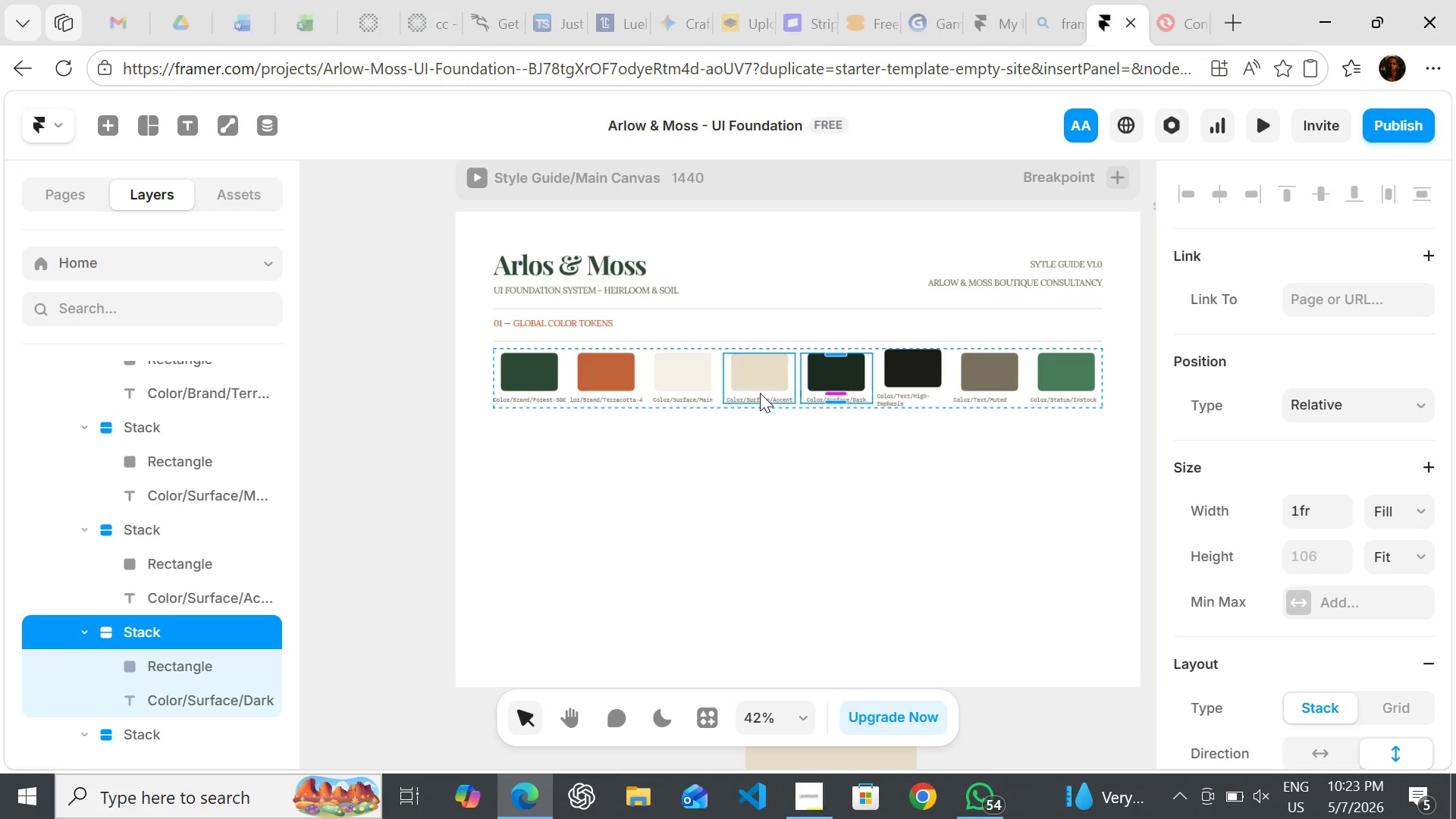 
left_click([760, 393])
 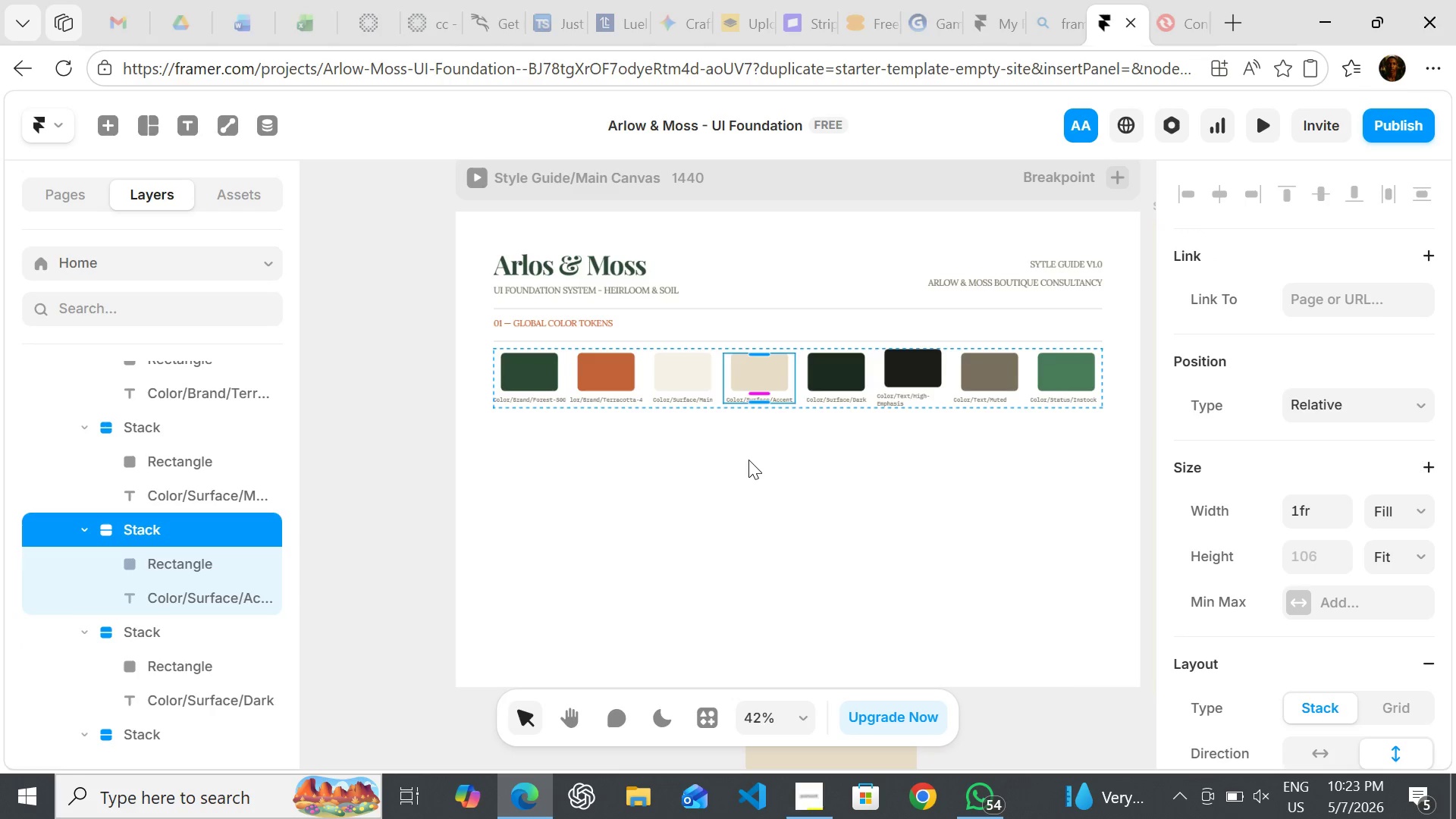 
left_click([748, 460])
 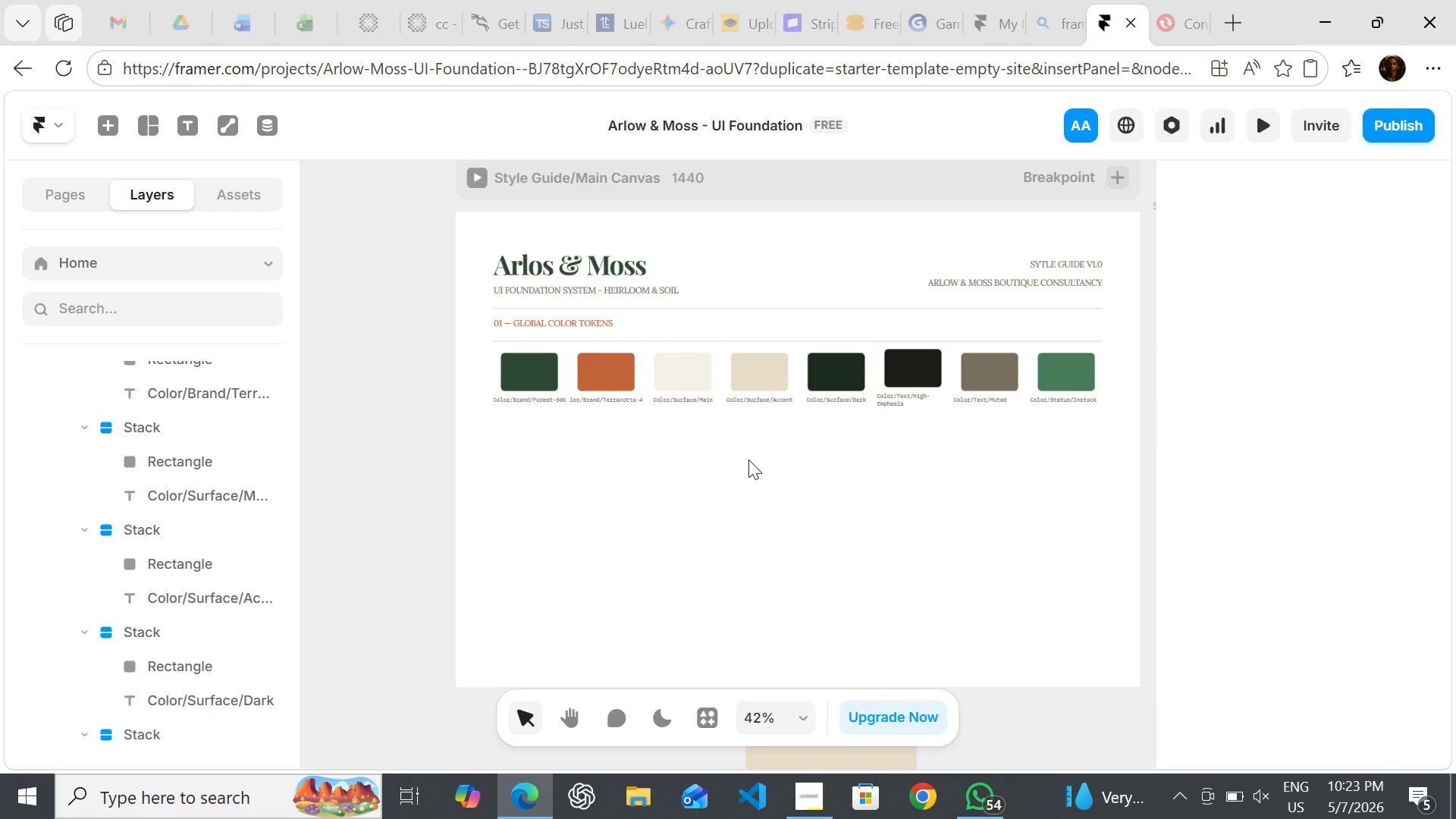 
wait(8.39)
 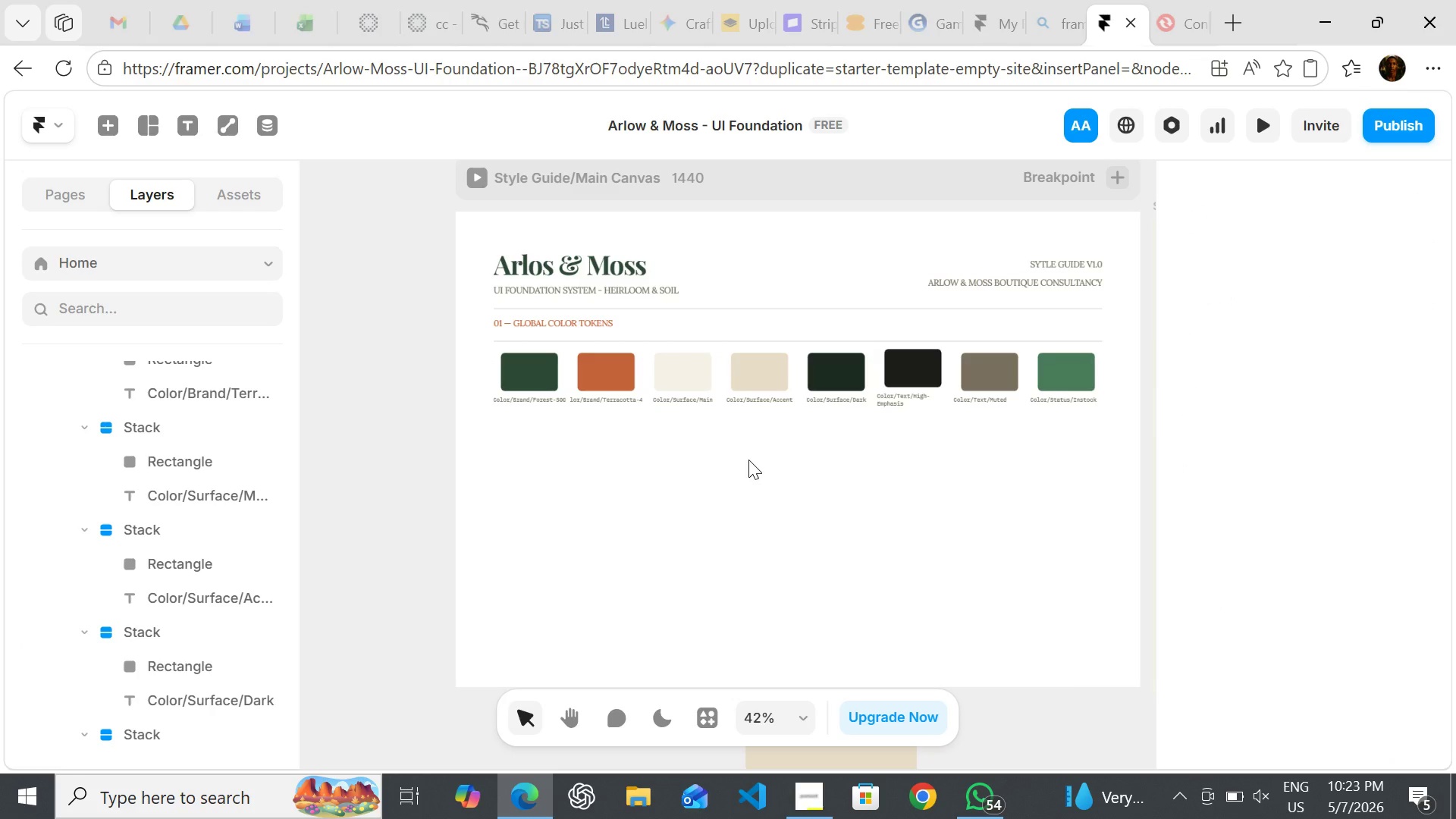 
left_click([653, 188])
 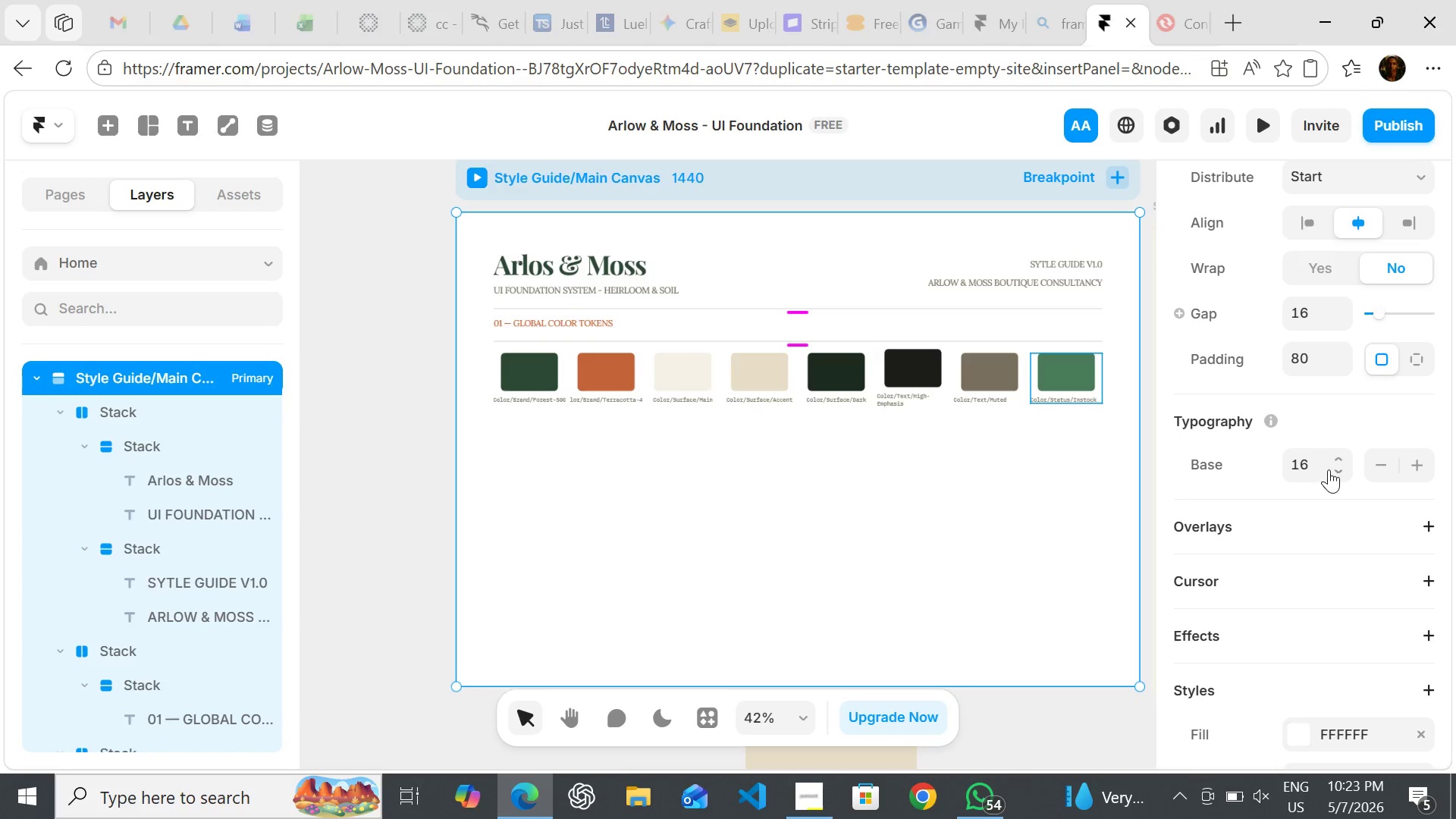 
left_click([1314, 469])
 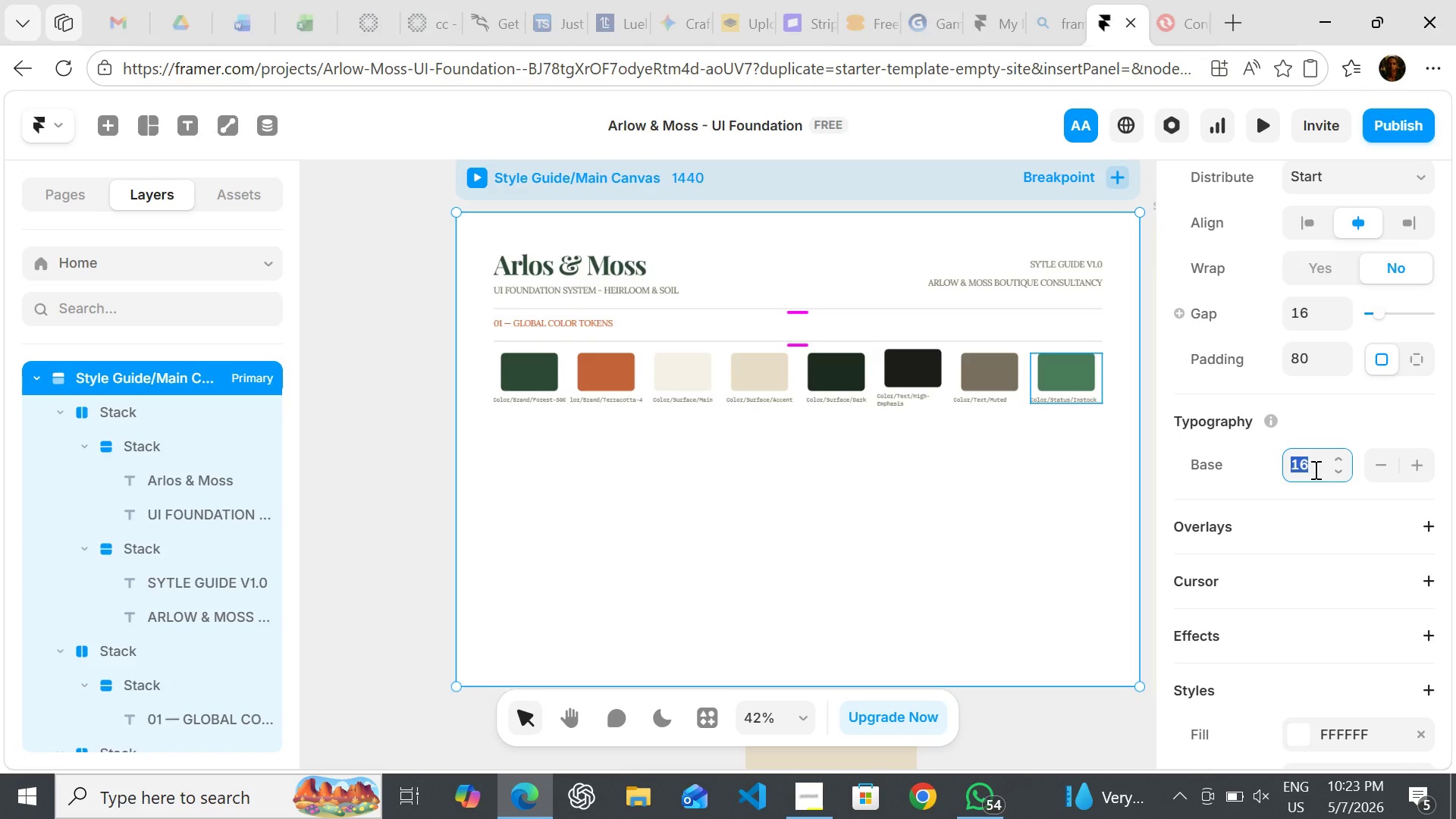 
type(32)
 